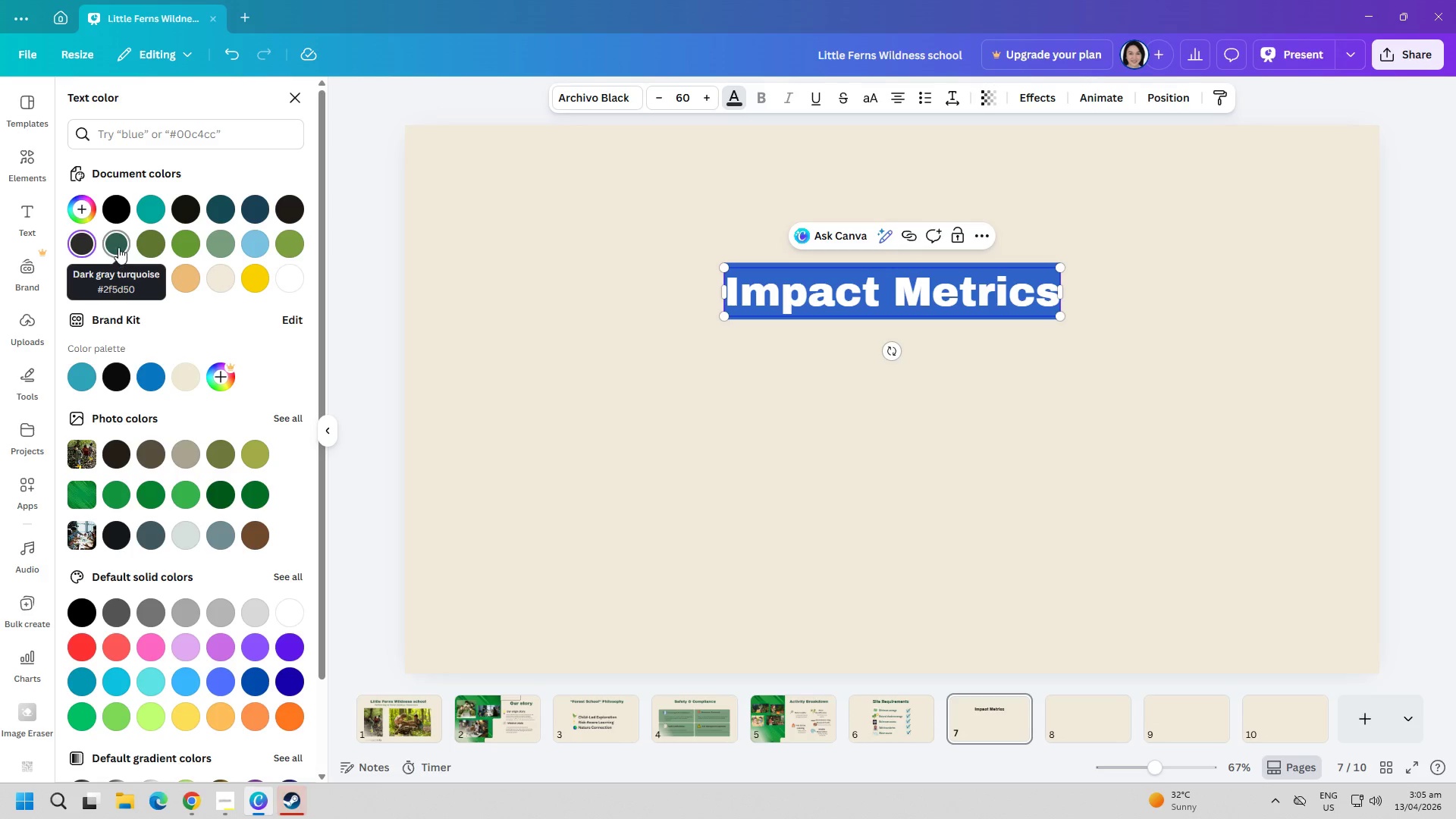 
wait(6.86)
 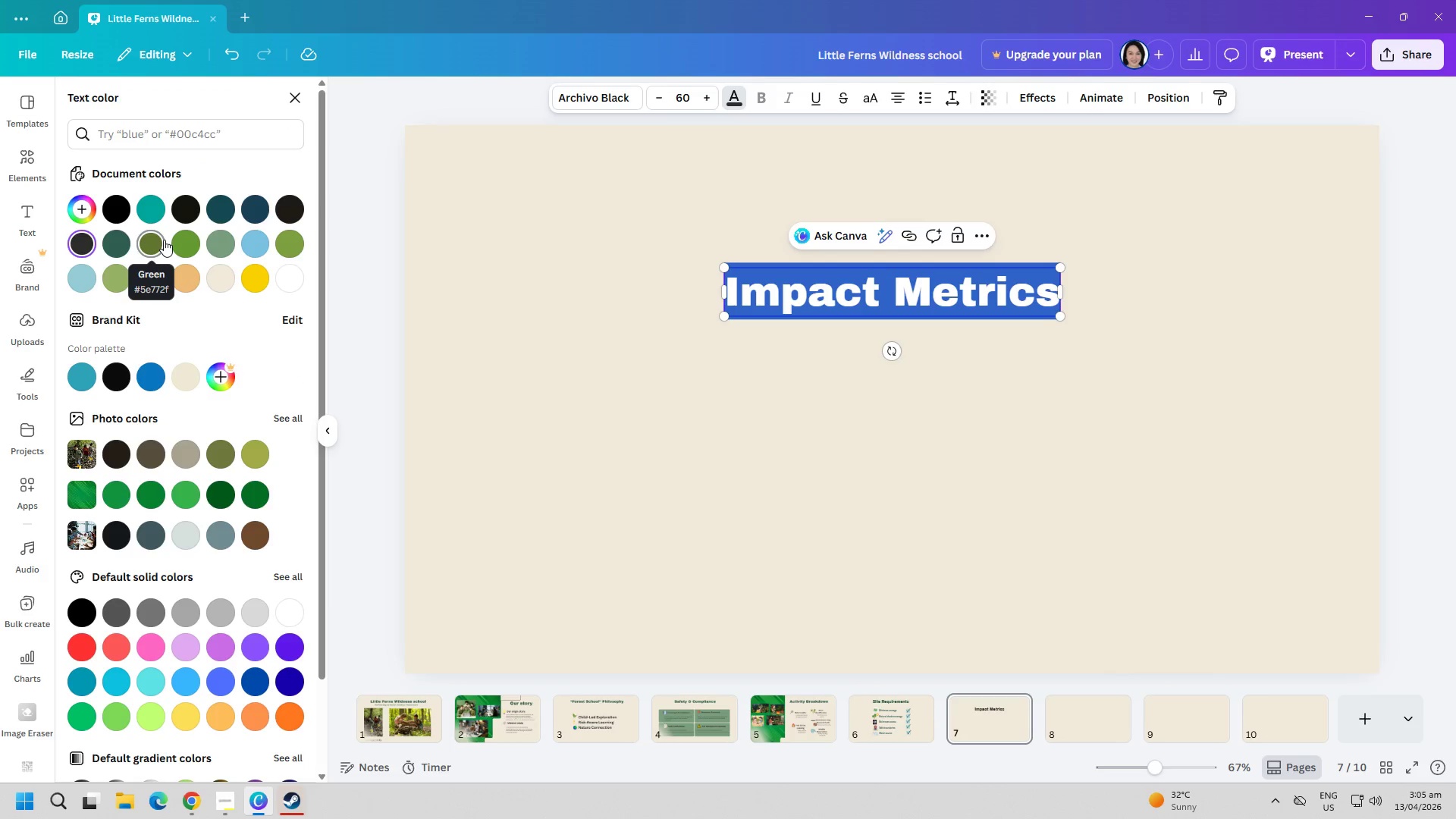 
left_click([118, 246])
 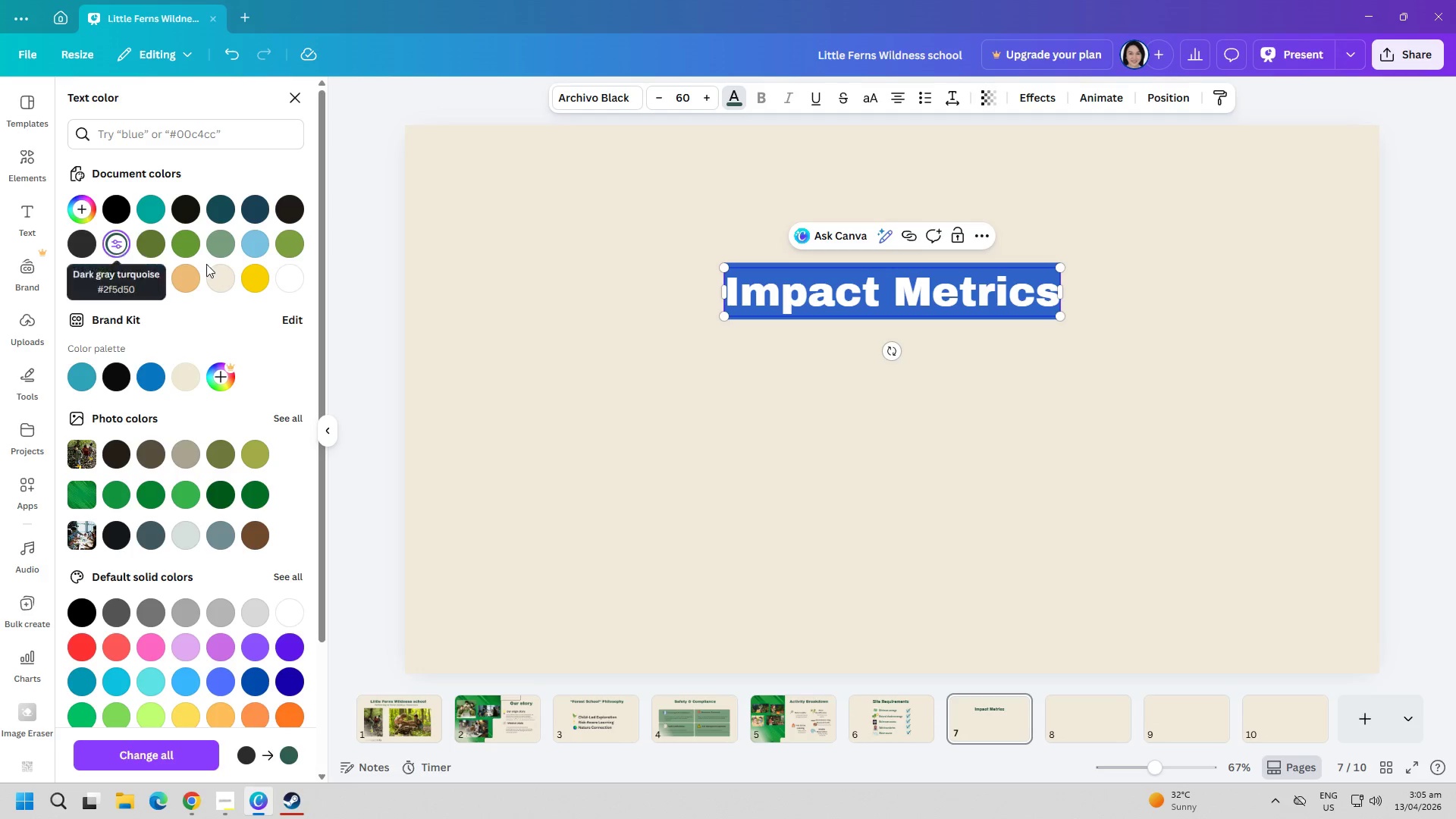 
left_click([568, 347])
 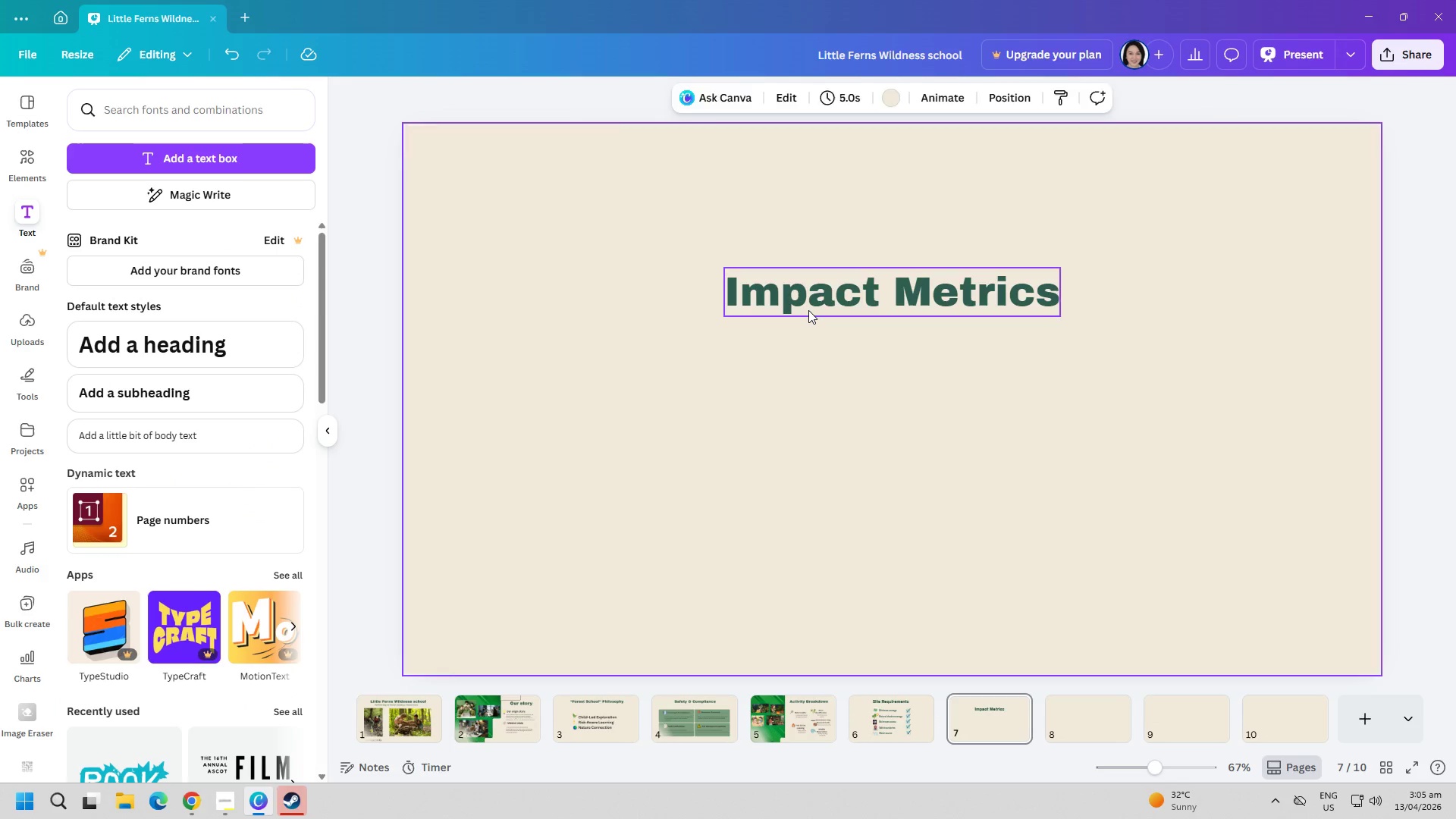 
double_click([808, 310])
 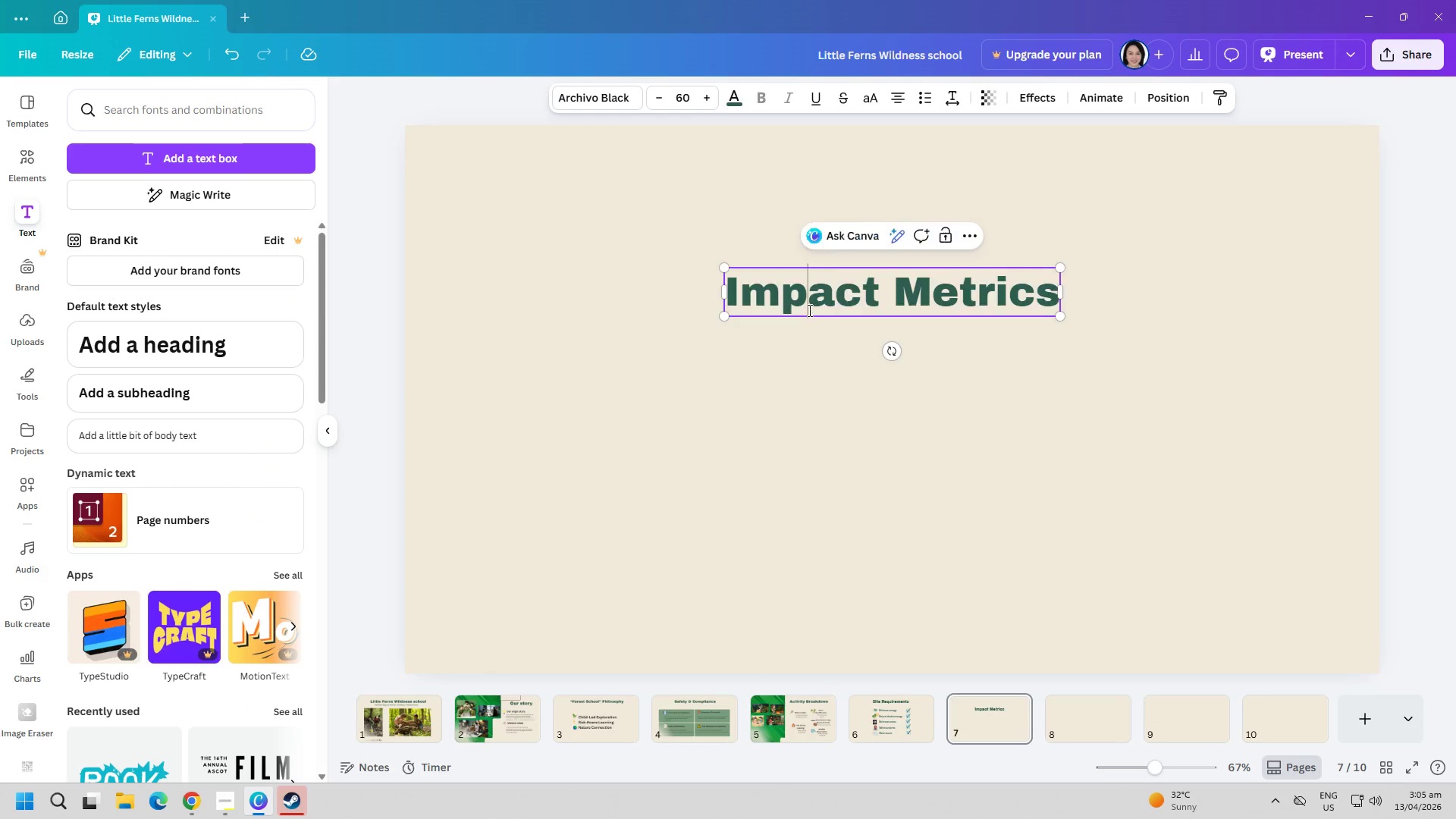 
triple_click([808, 310])
 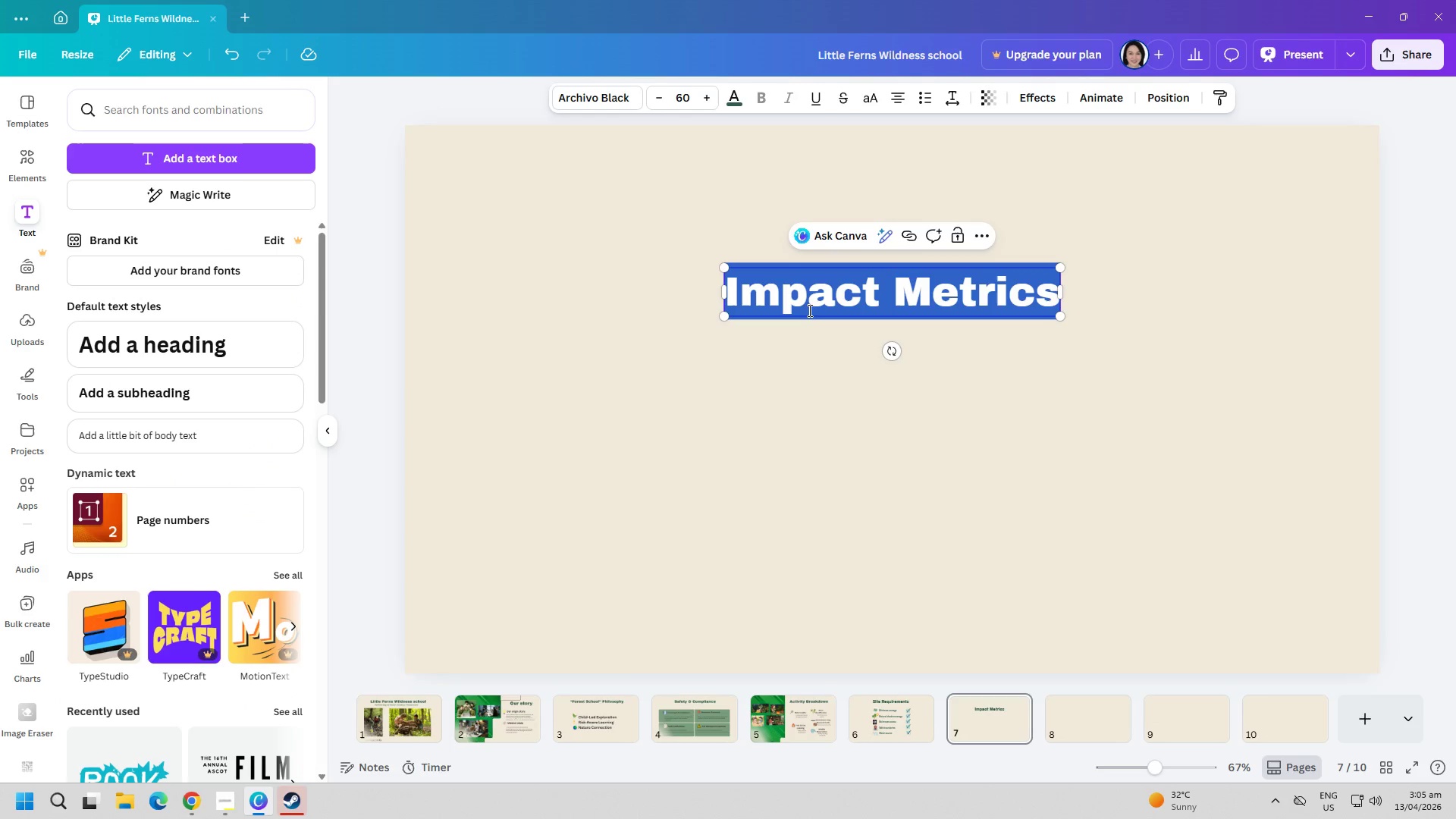 
triple_click([808, 310])
 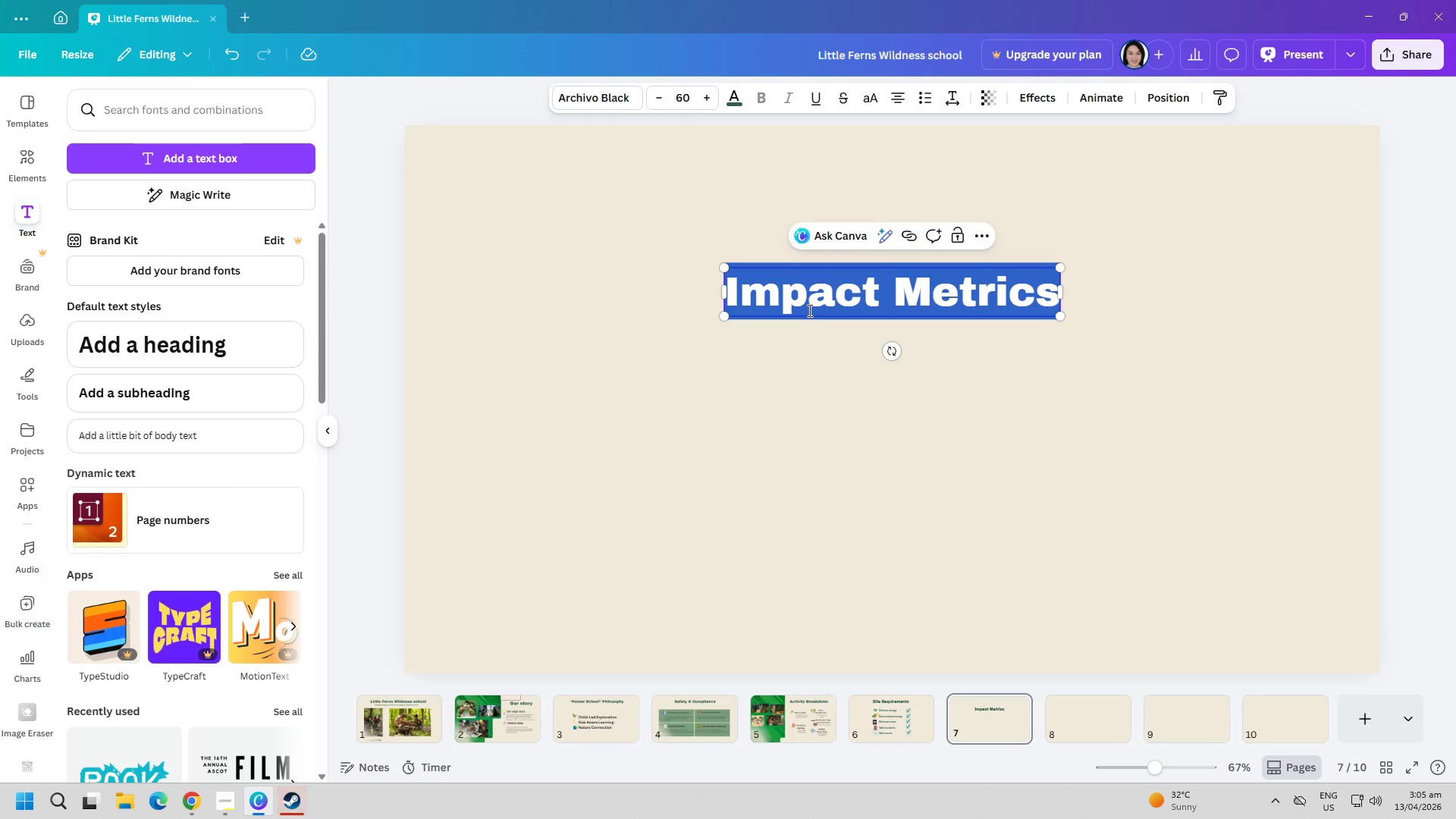 
key(Control+ControlLeft)
 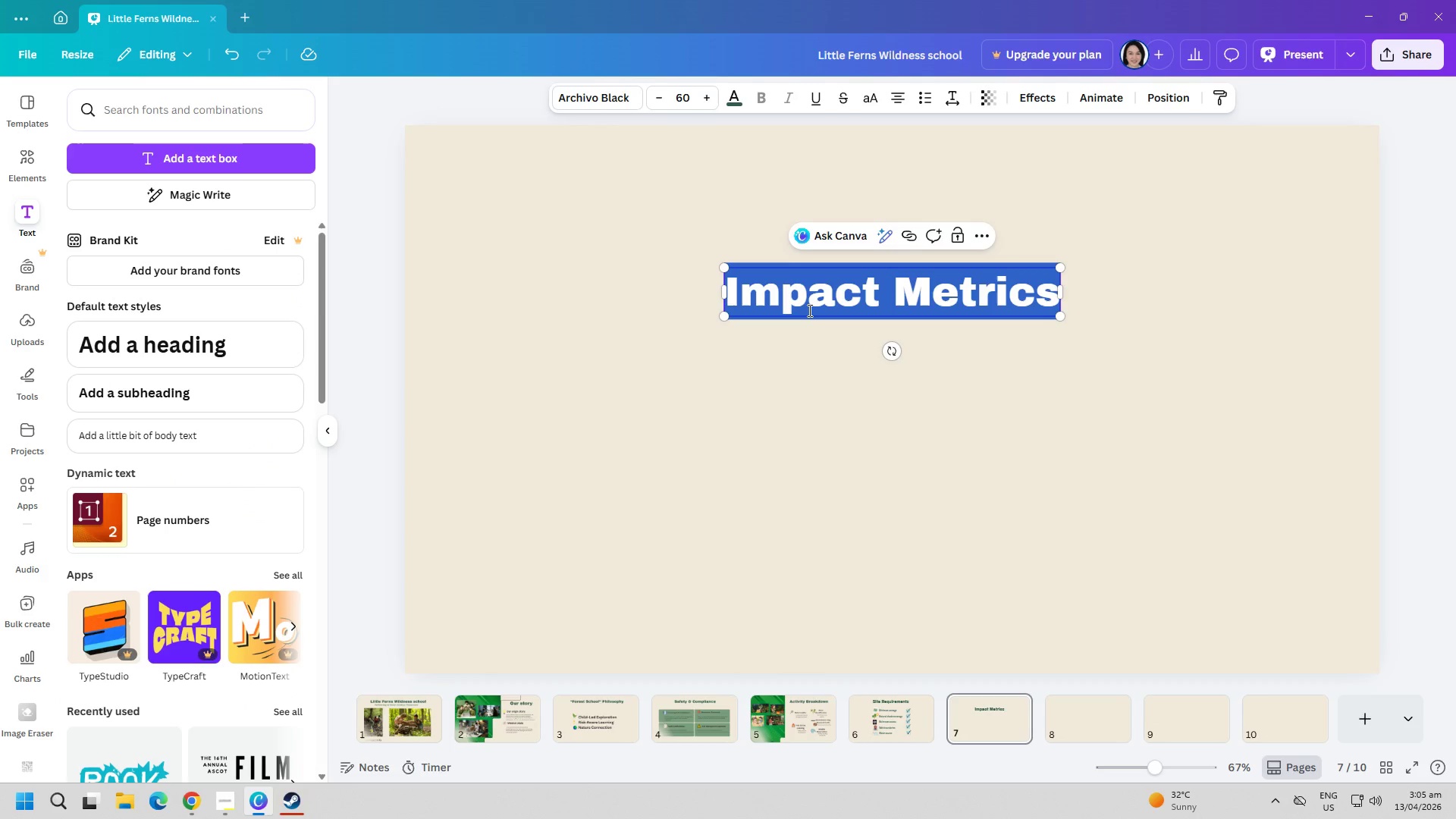 
key(Control+A)
 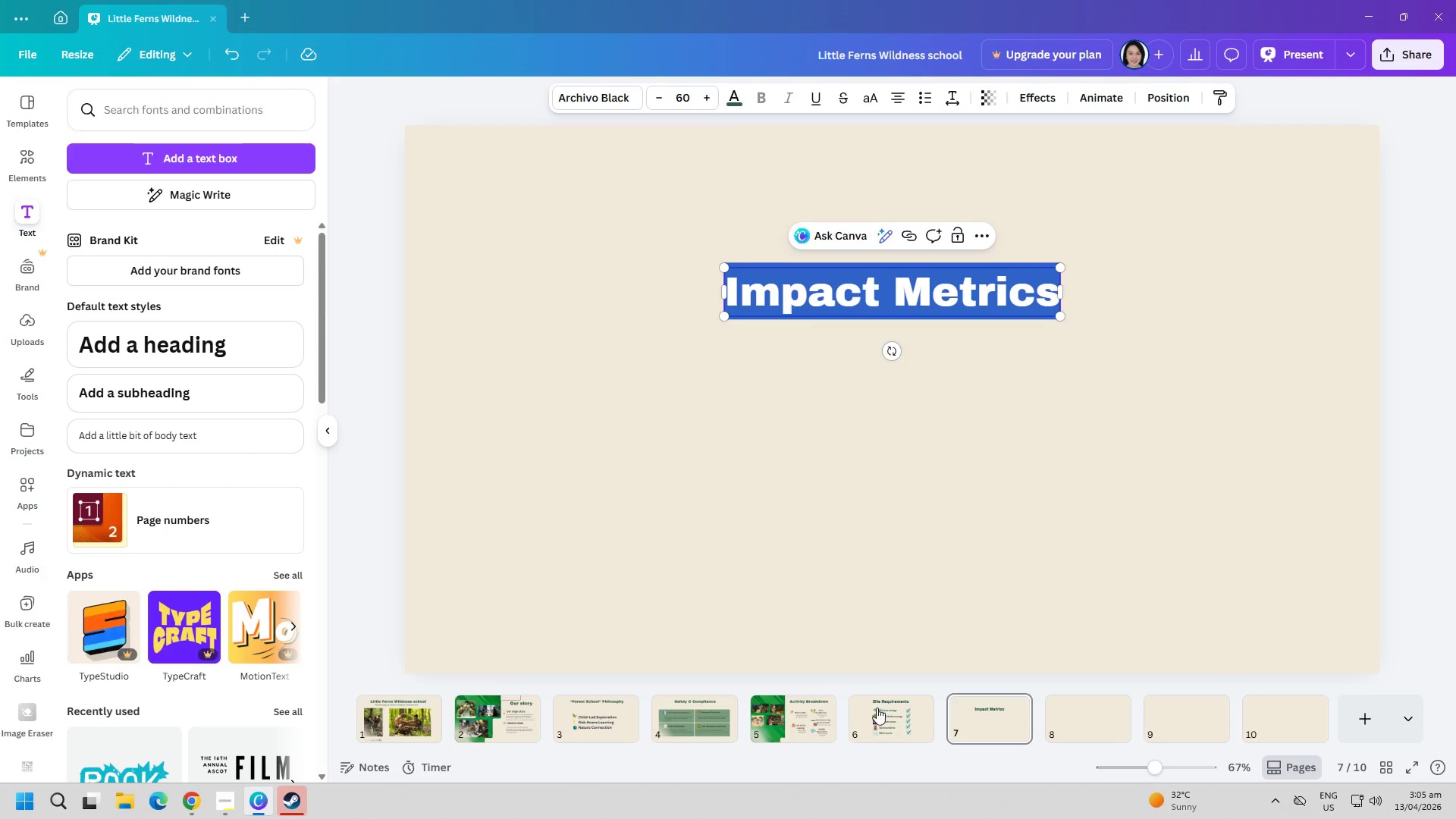 
left_click([883, 712])
 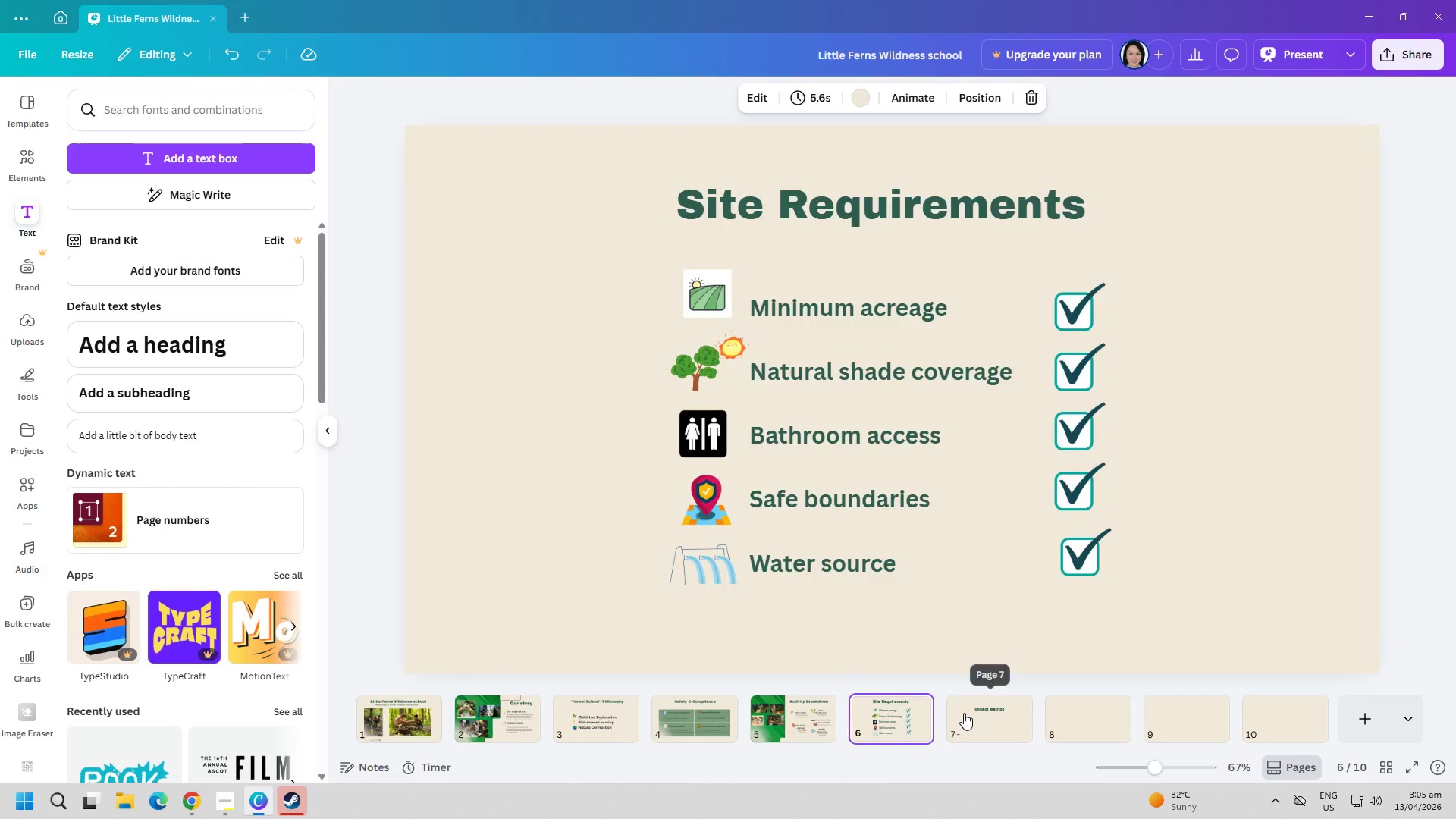 
double_click([654, 542])
 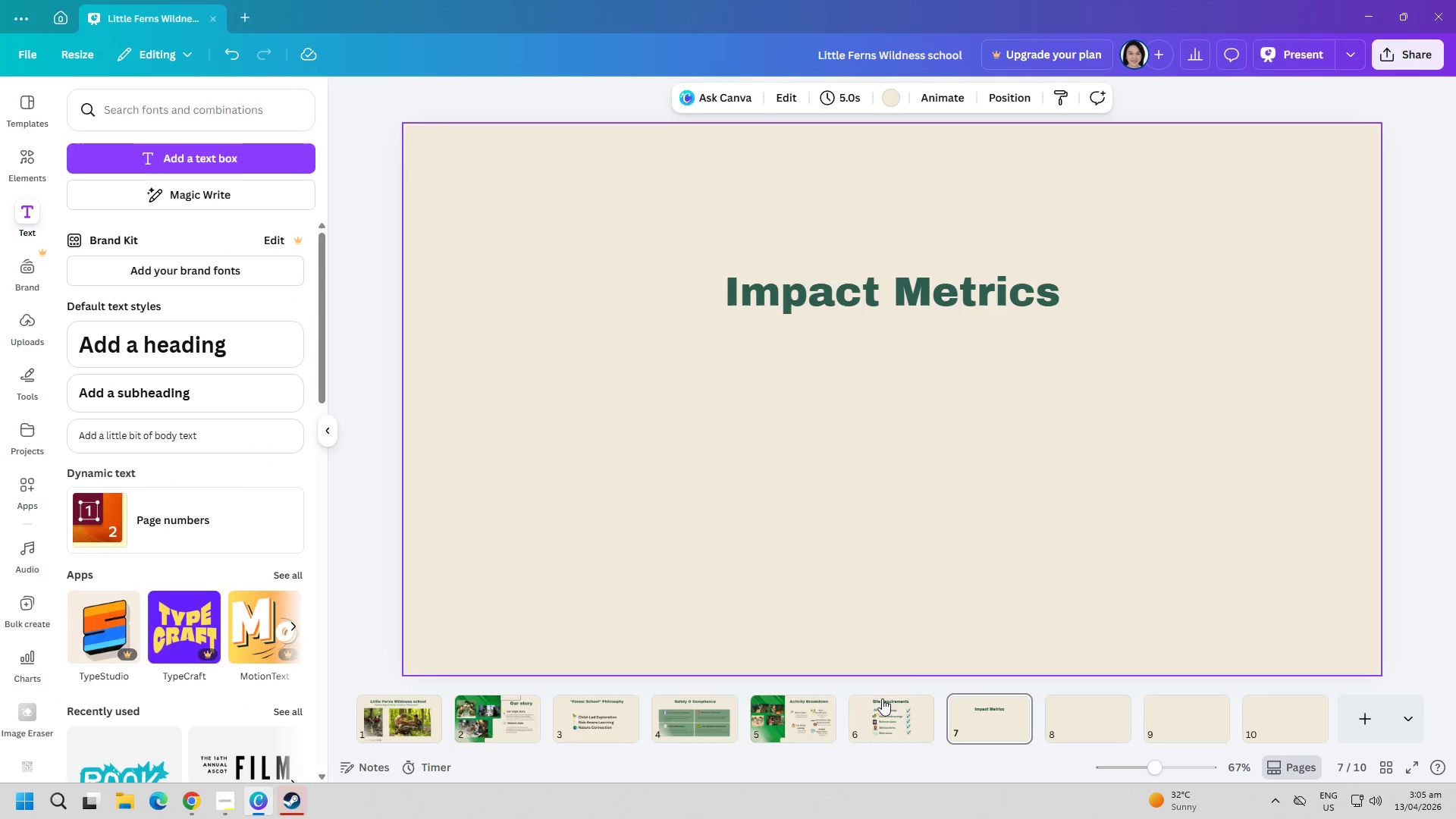 
left_click([904, 714])
 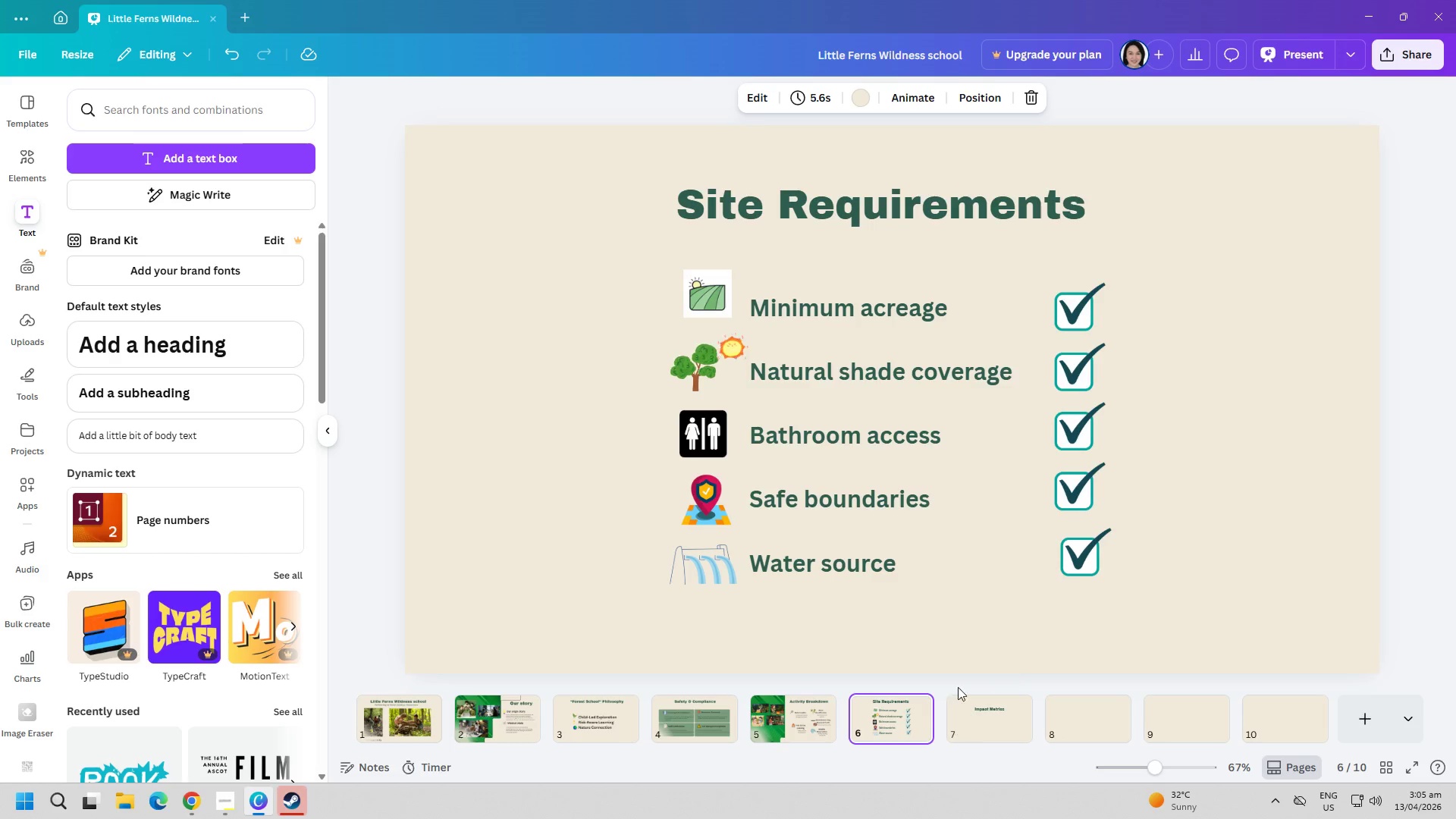 
left_click([960, 721])
 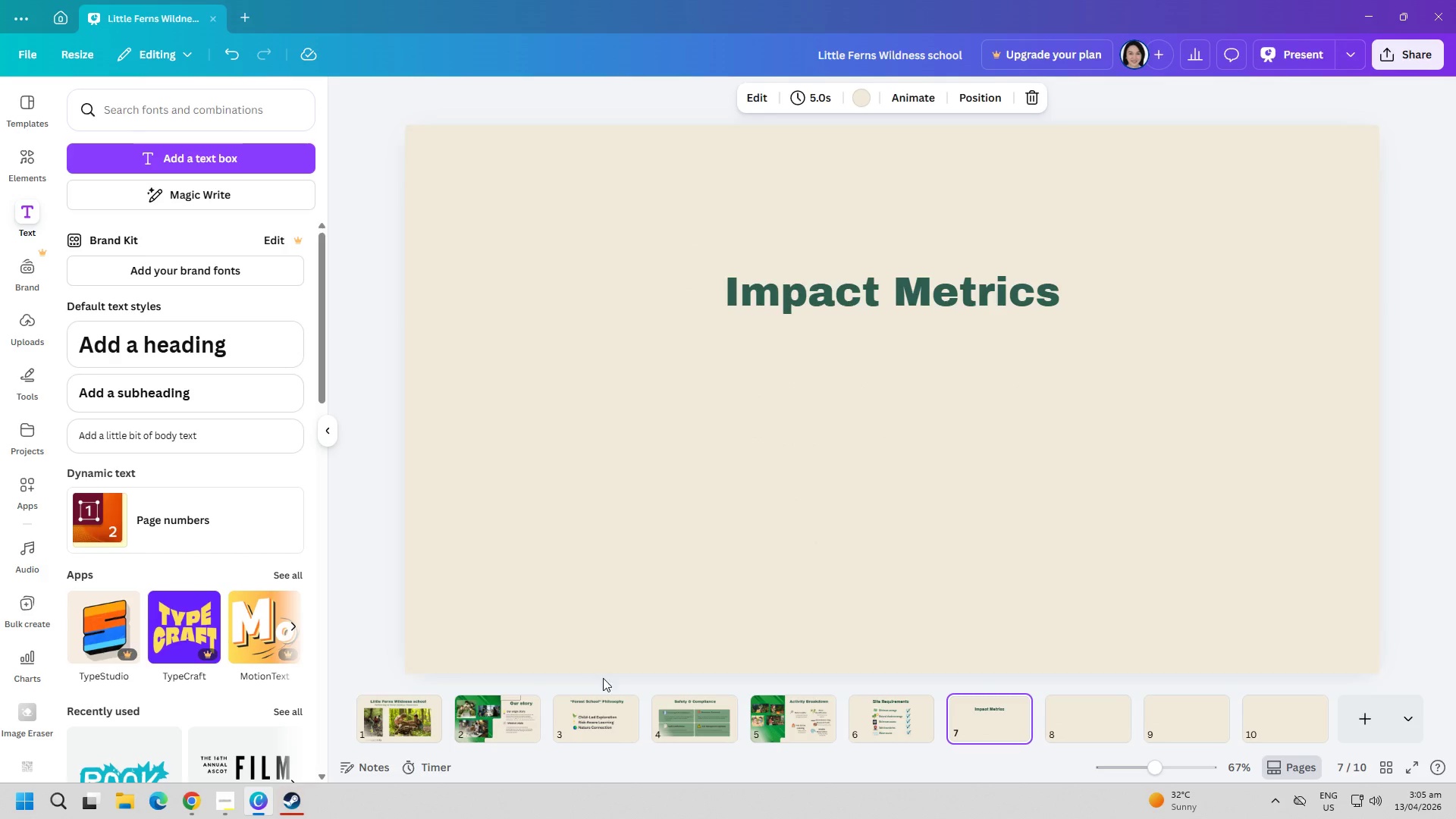 
double_click([612, 733])
 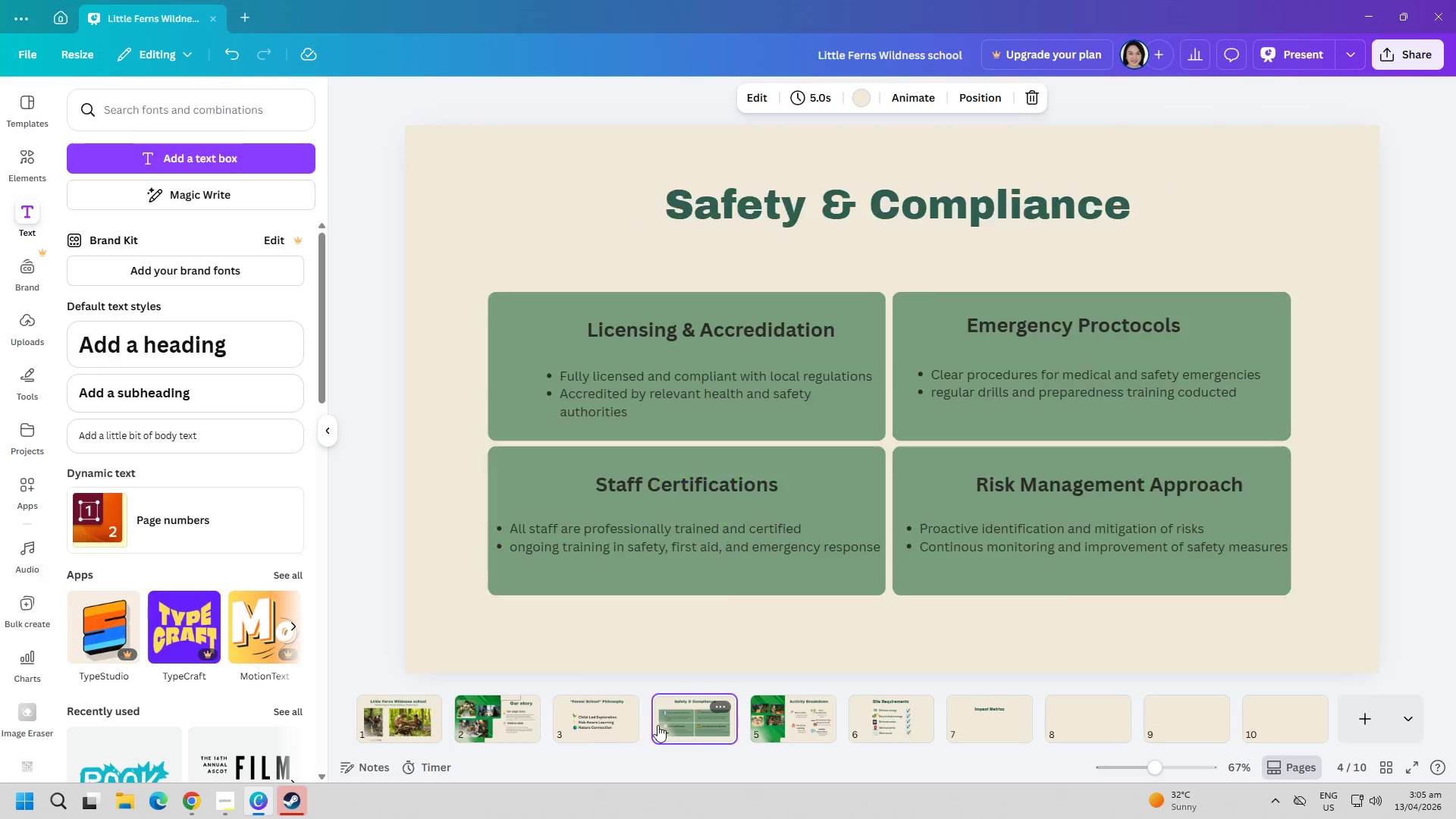 
double_click([531, 723])
 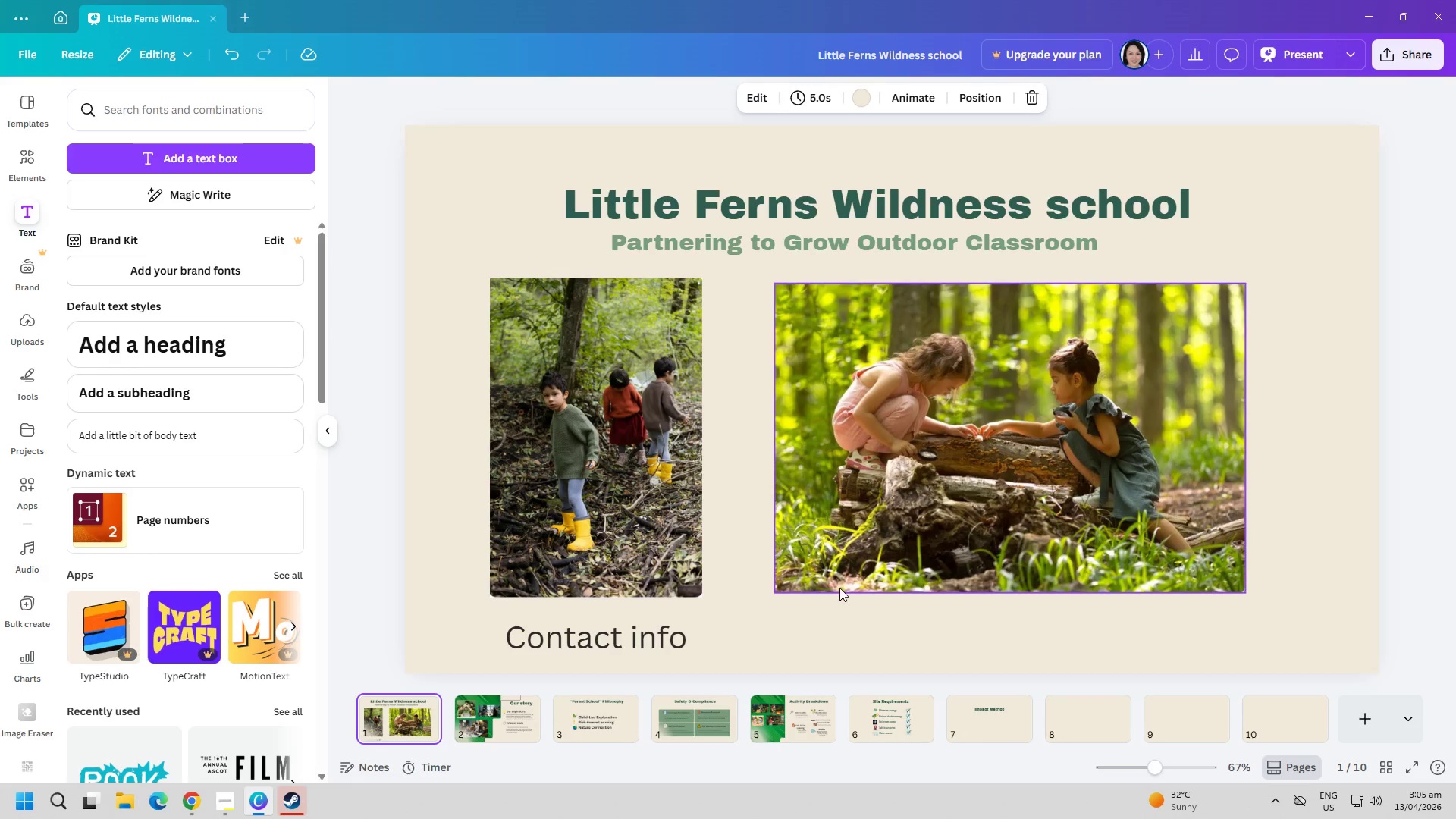 
left_click([819, 213])
 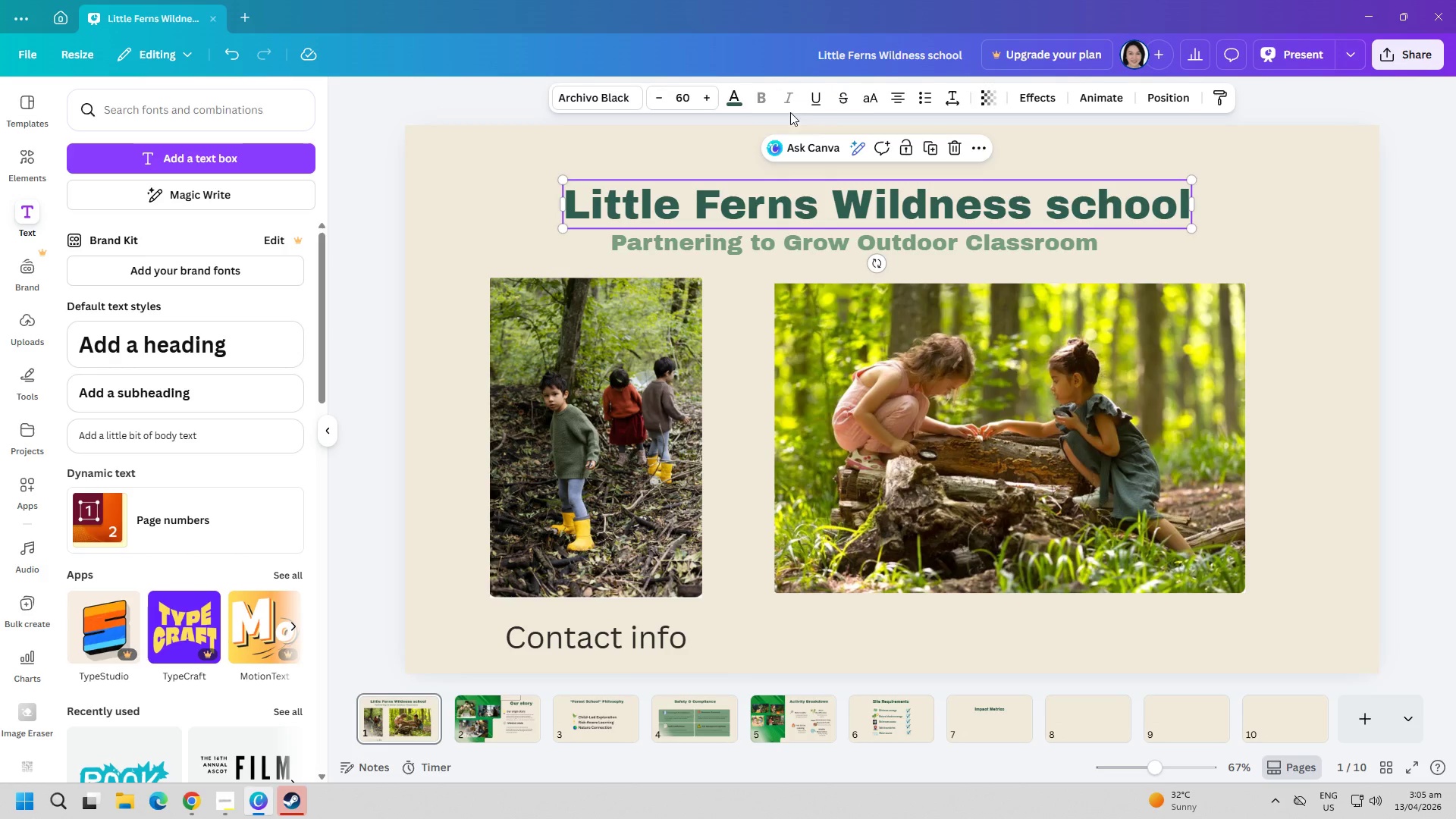 
left_click([737, 97])
 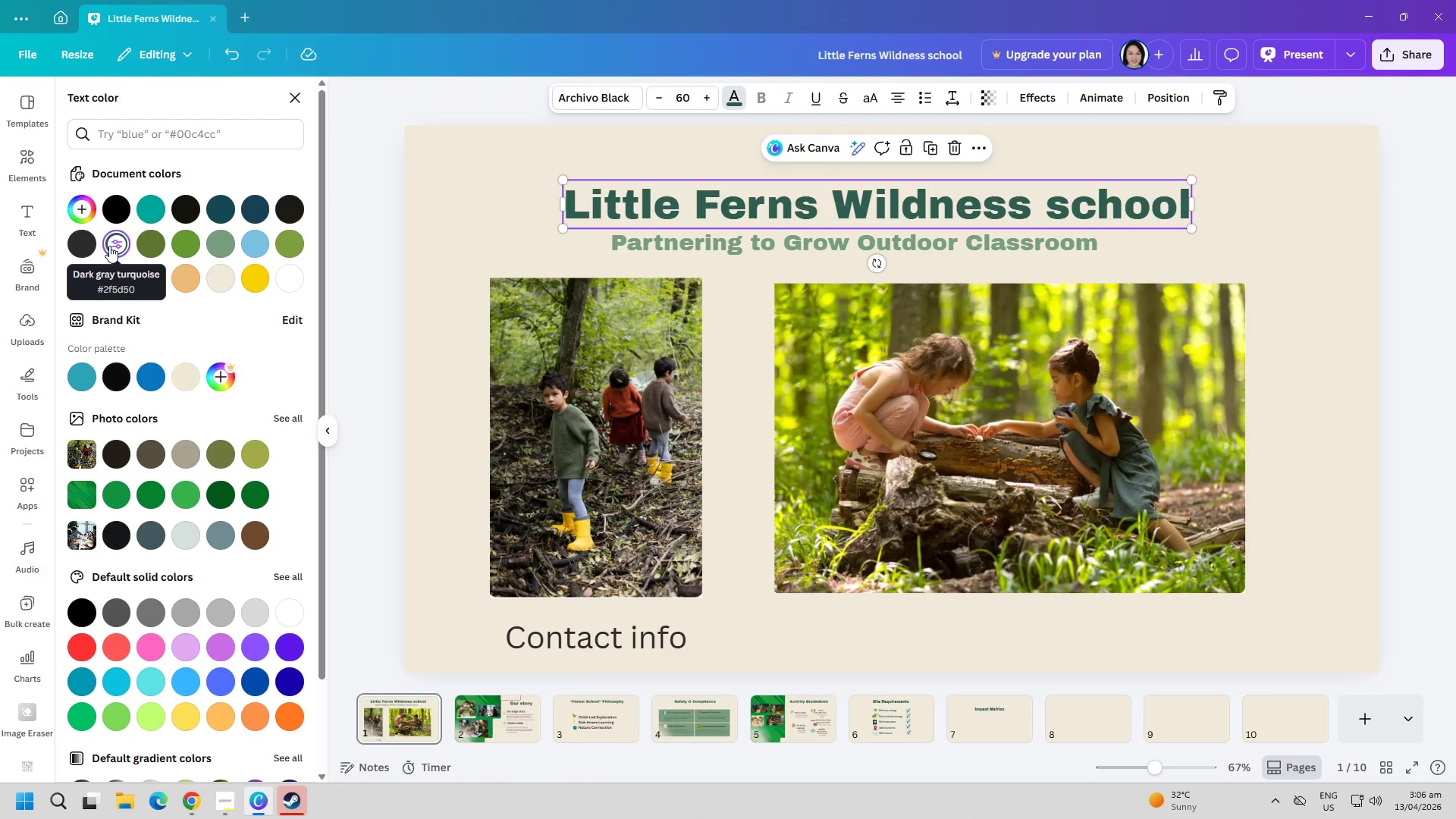 
left_click([408, 436])
 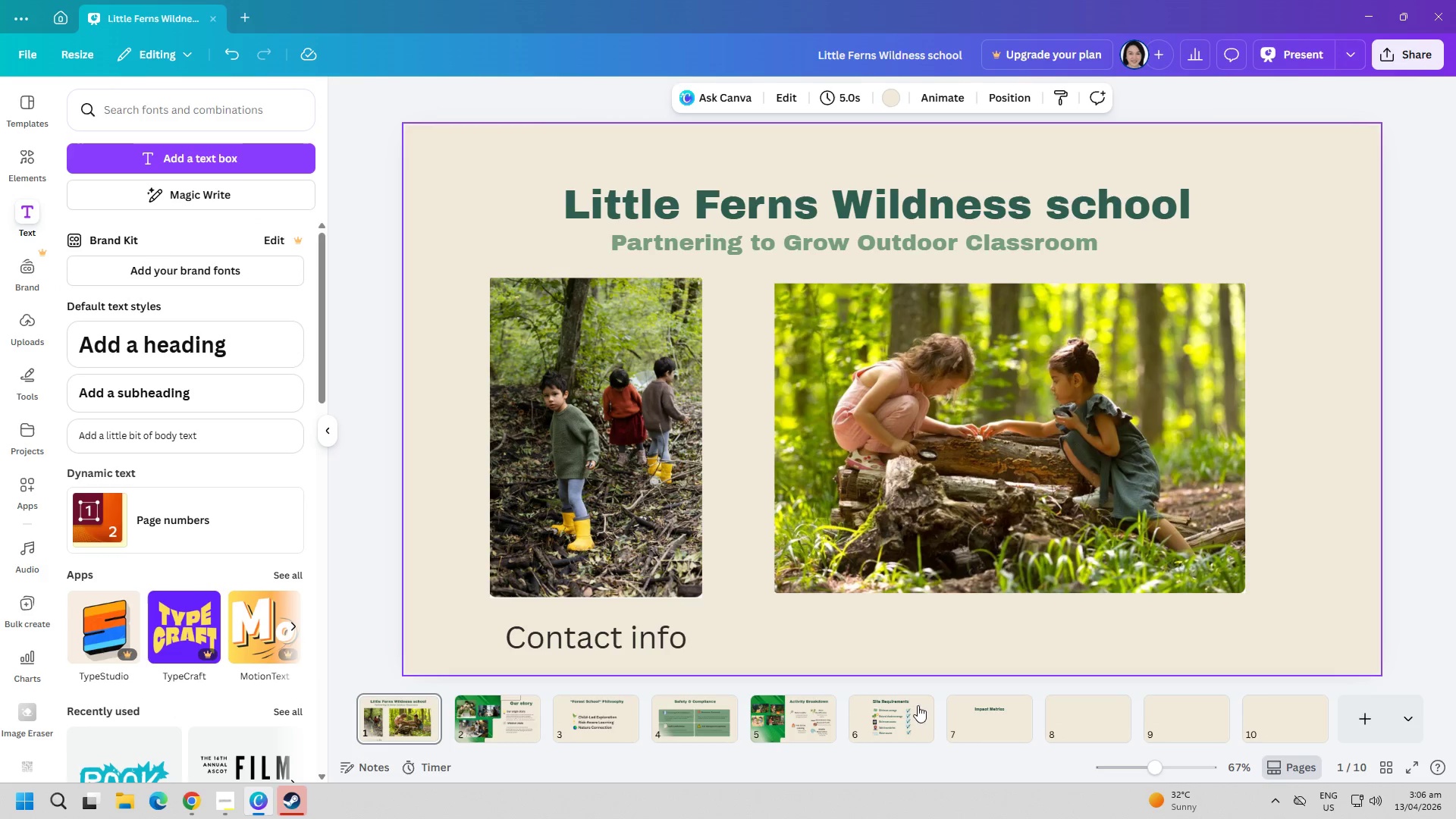 
left_click([960, 719])
 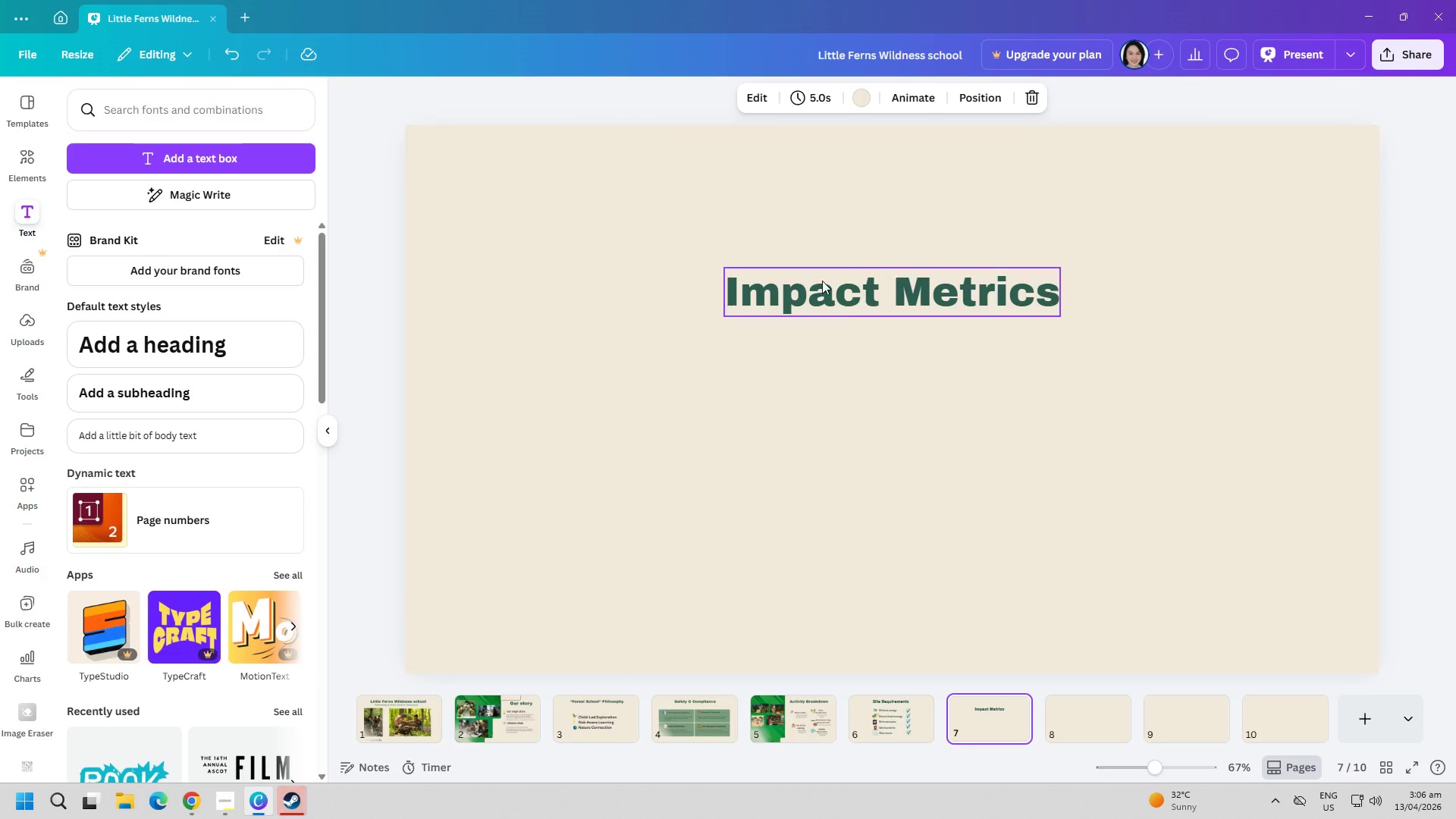 
left_click_drag(start_coordinate=[846, 306], to_coordinate=[842, 220])
 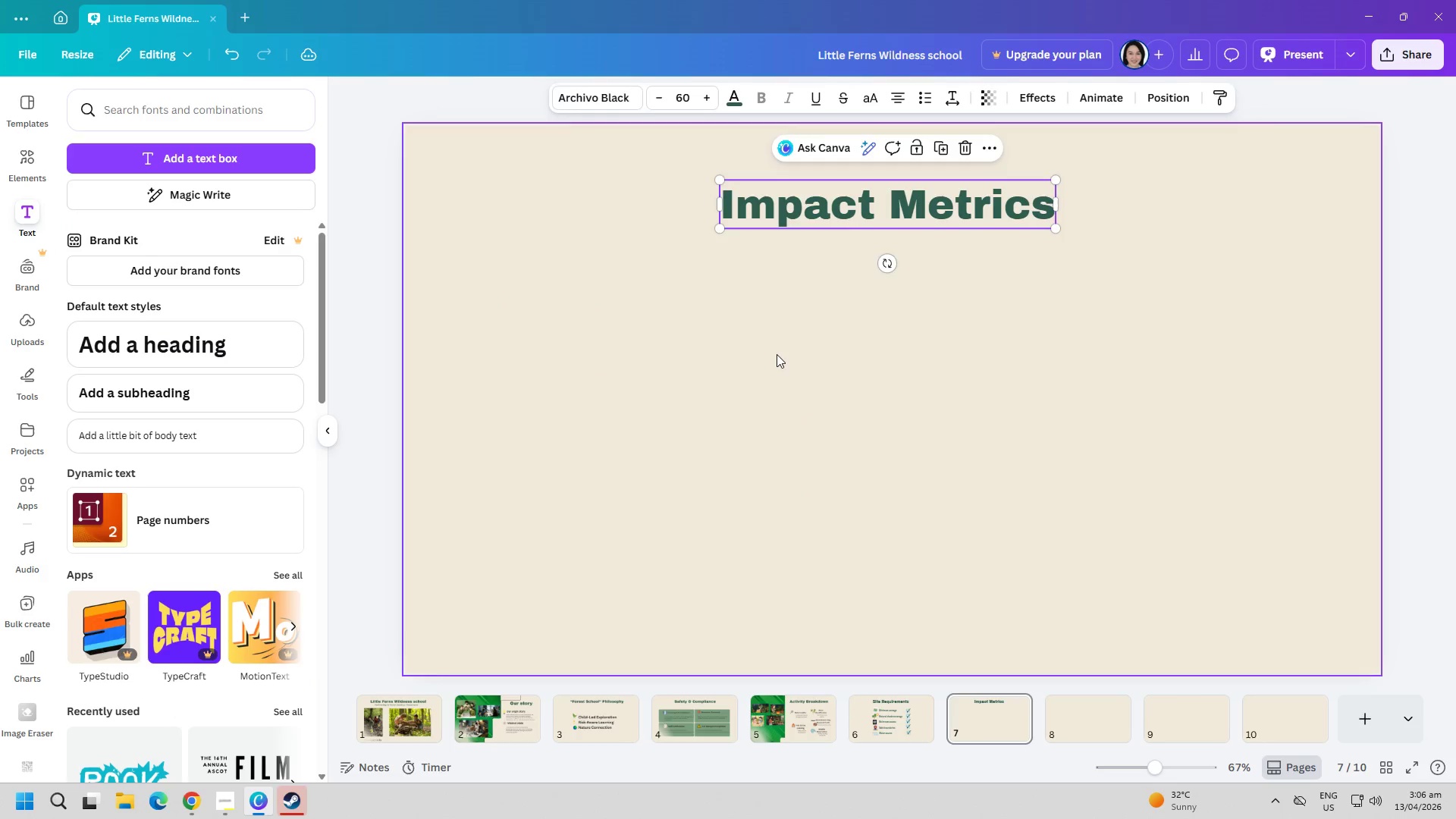 
left_click([775, 356])
 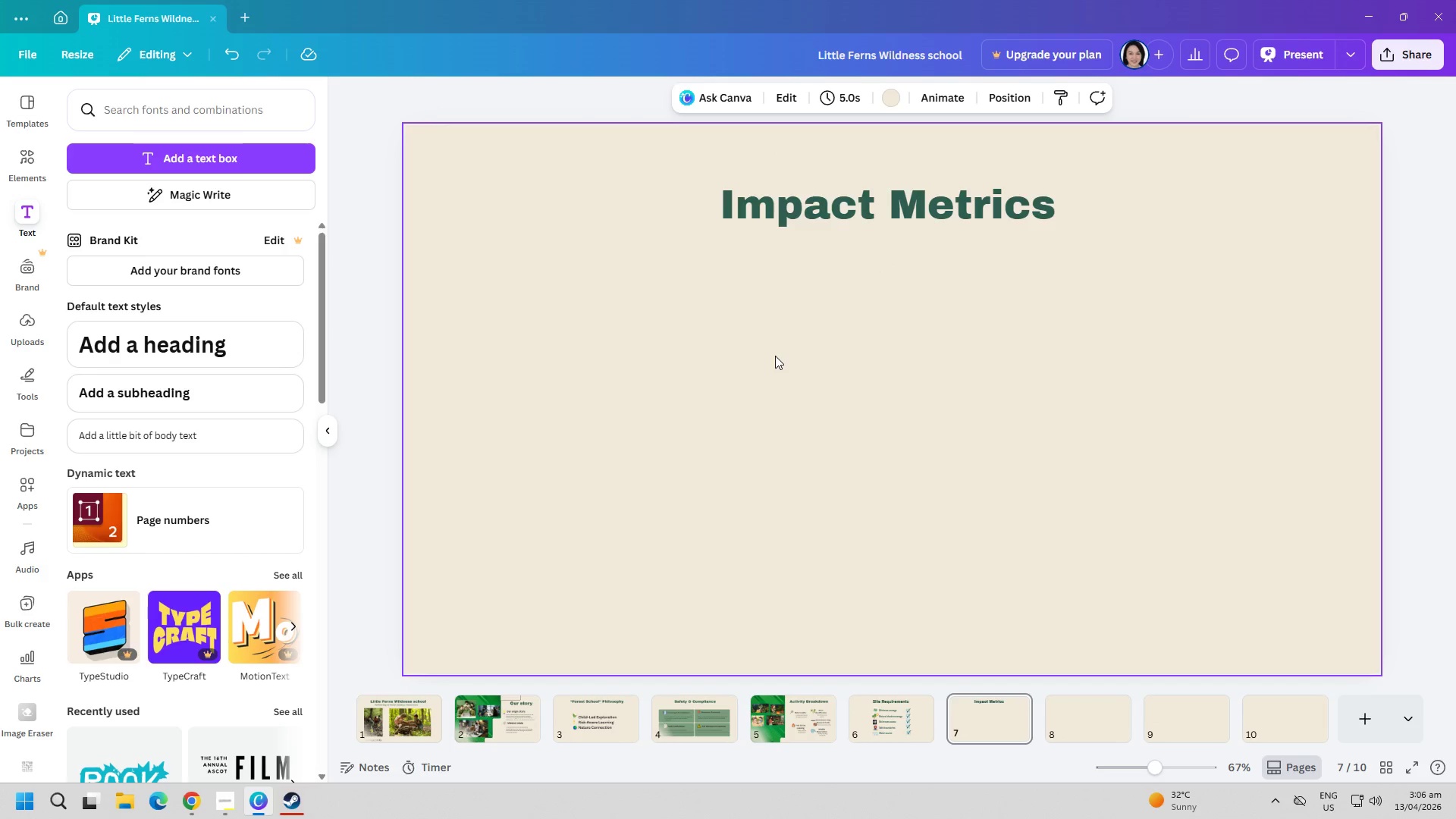 
wait(7.22)
 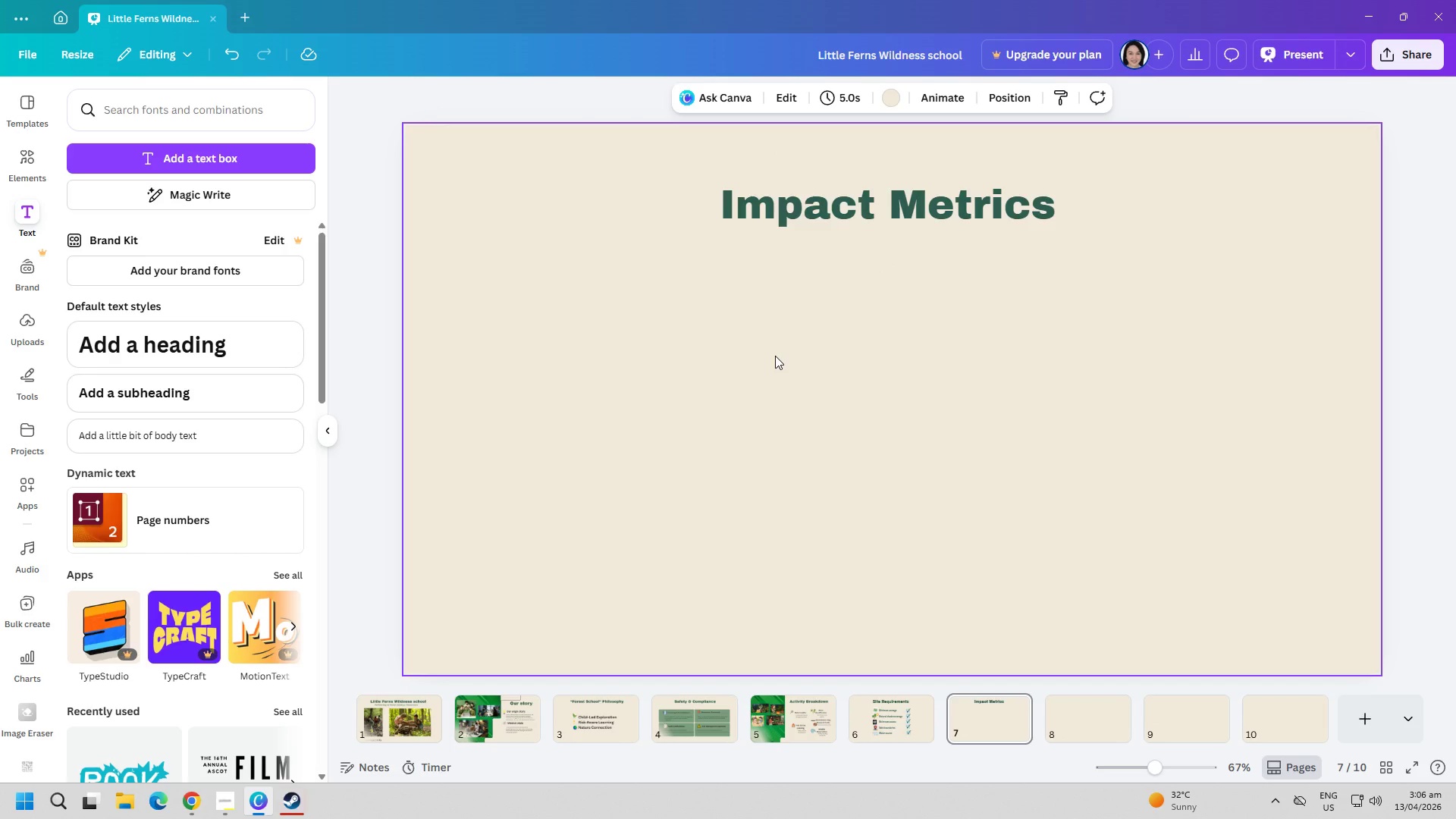 
left_click([158, 168])
 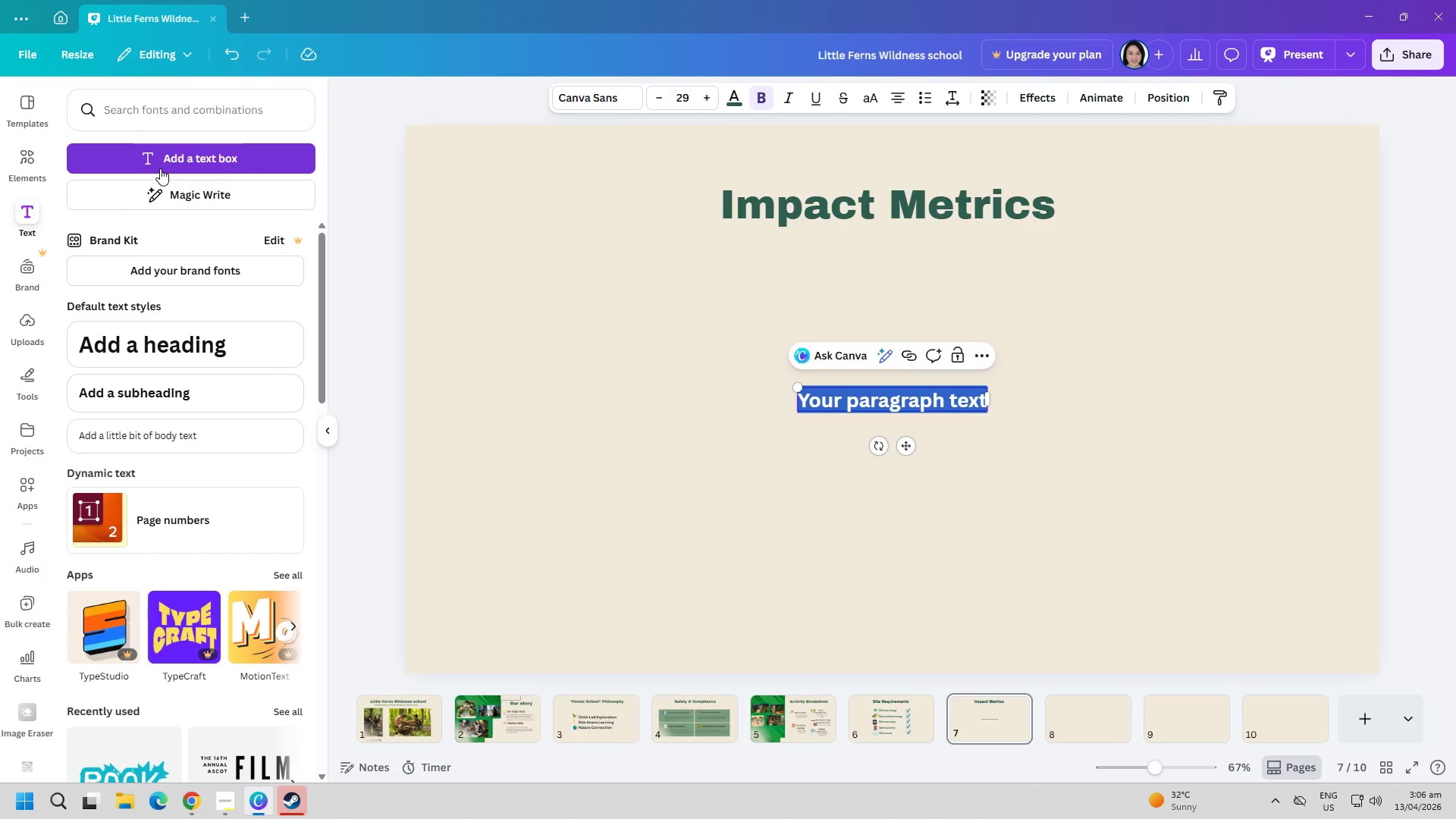 
type(Kids in rain boots)
 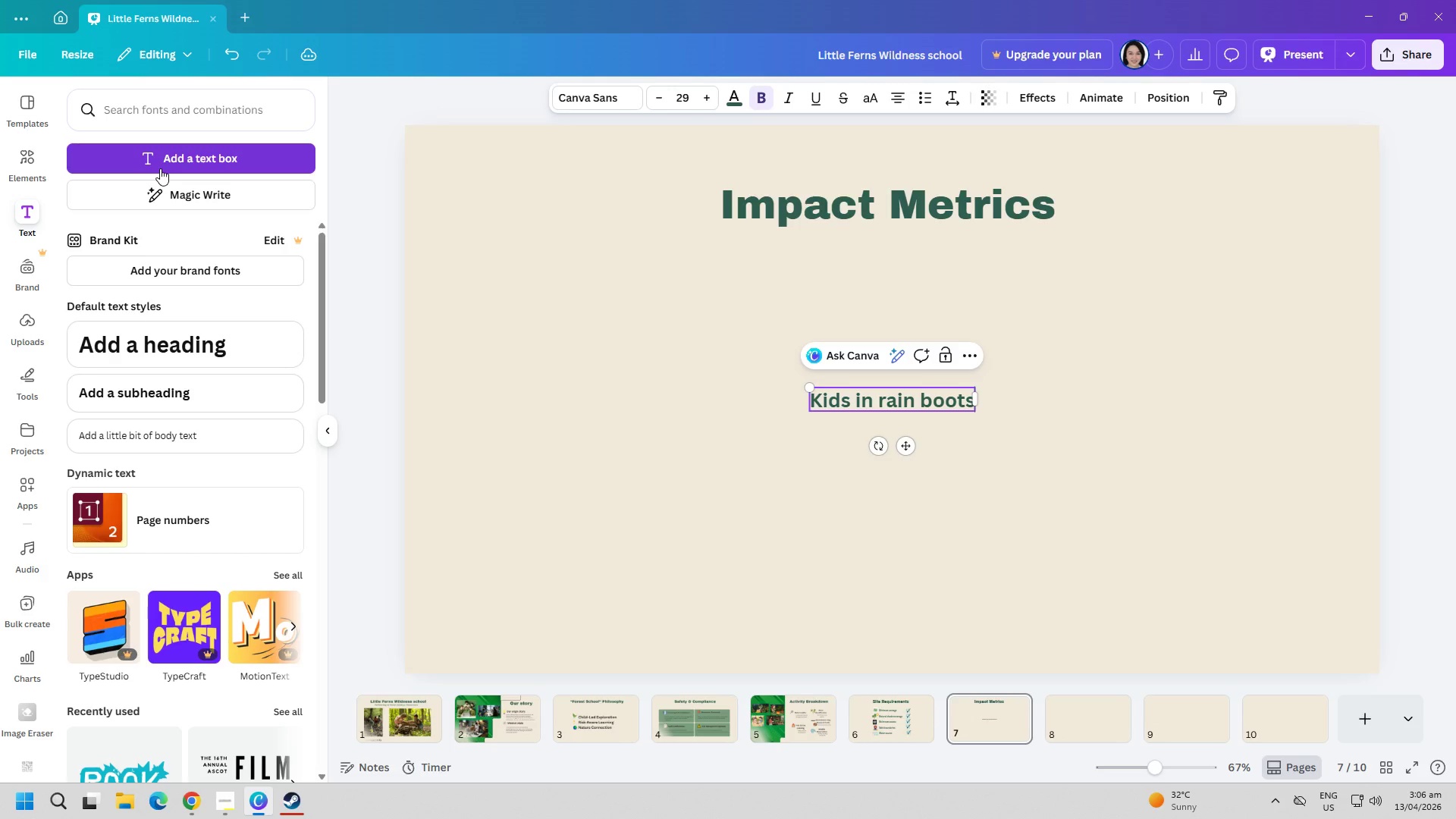 
key(Enter)
 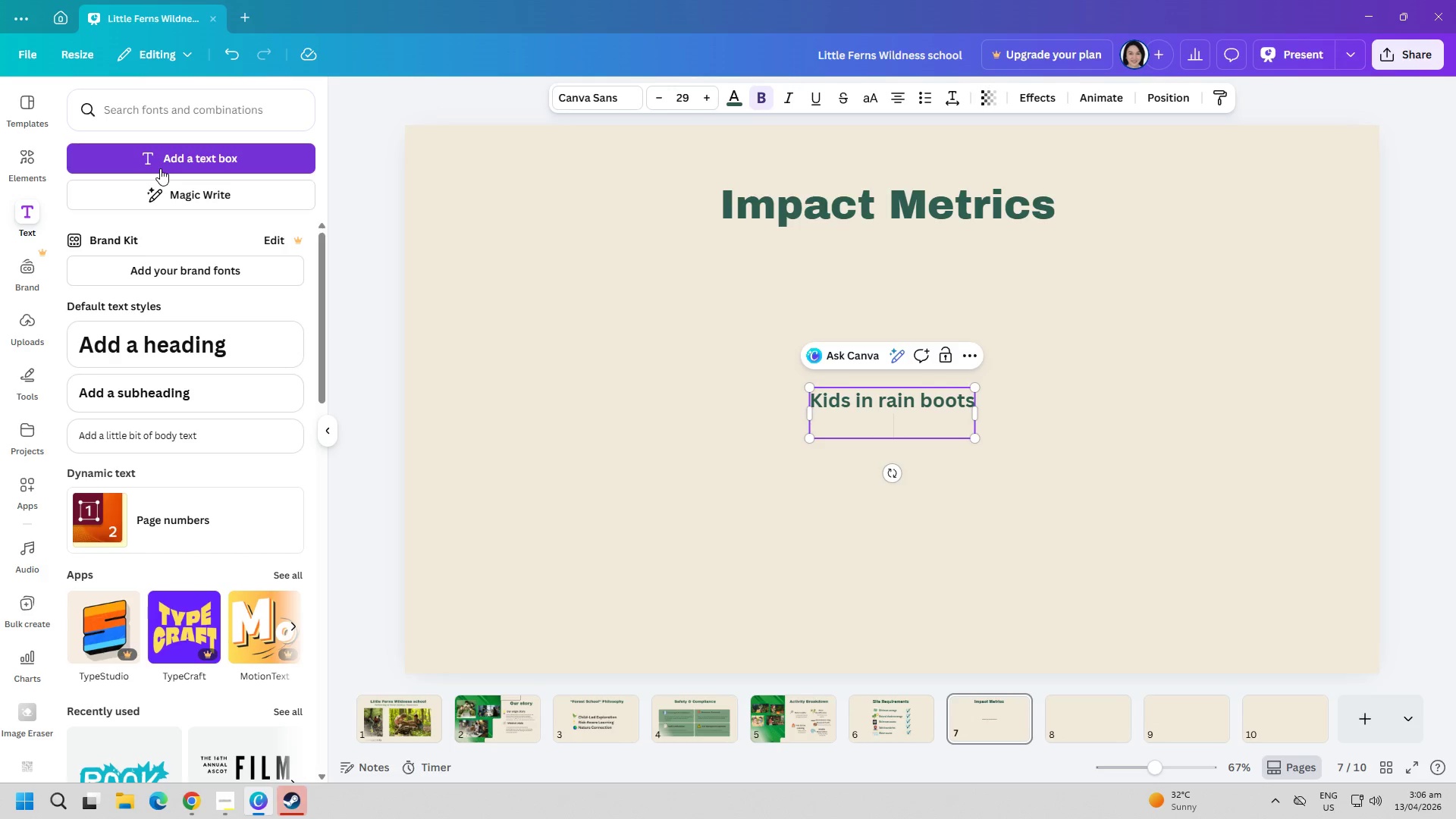 
type(Mud Ke)
key(Backspace)
type(itchens)
 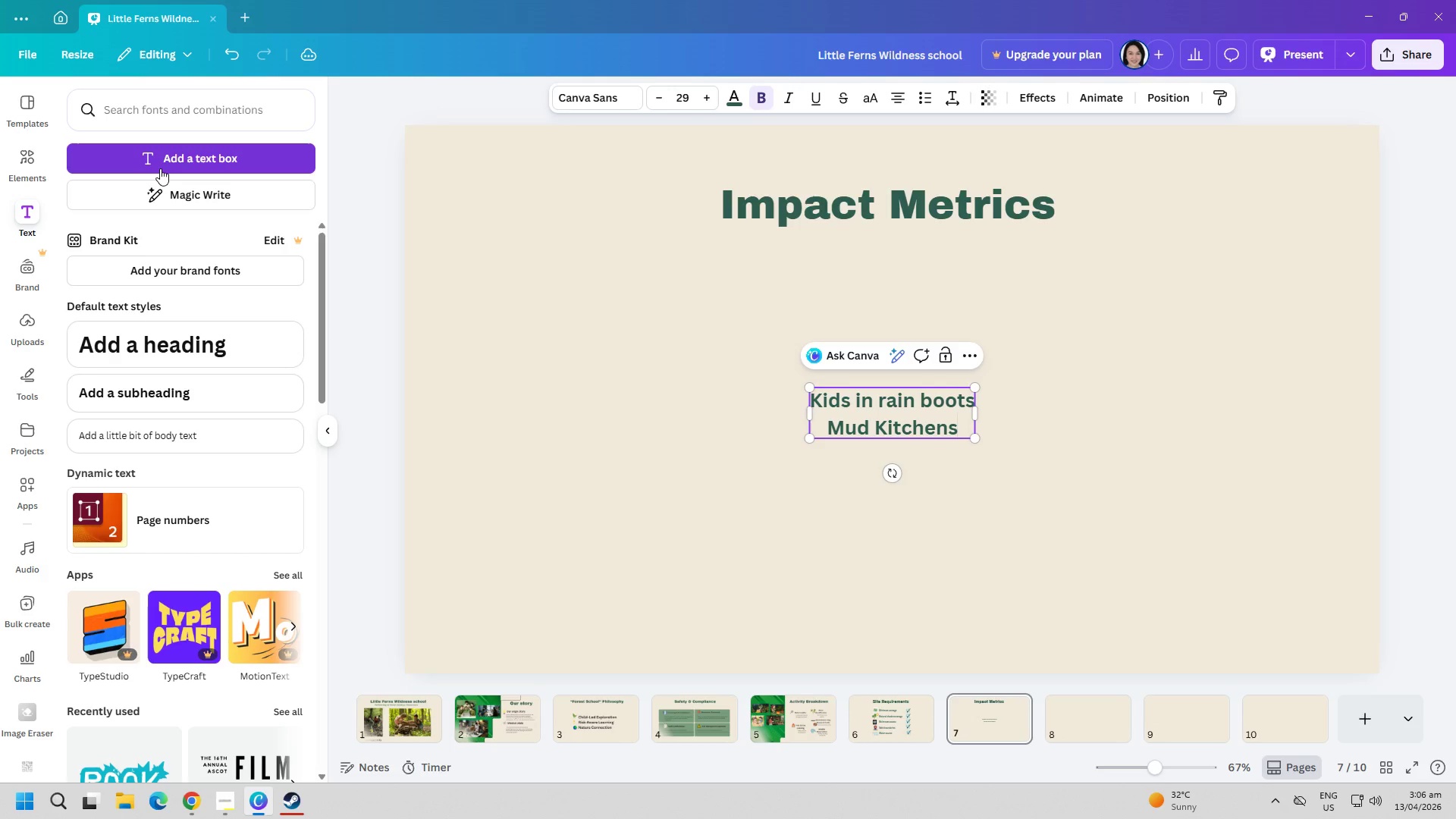 
key(Enter)
 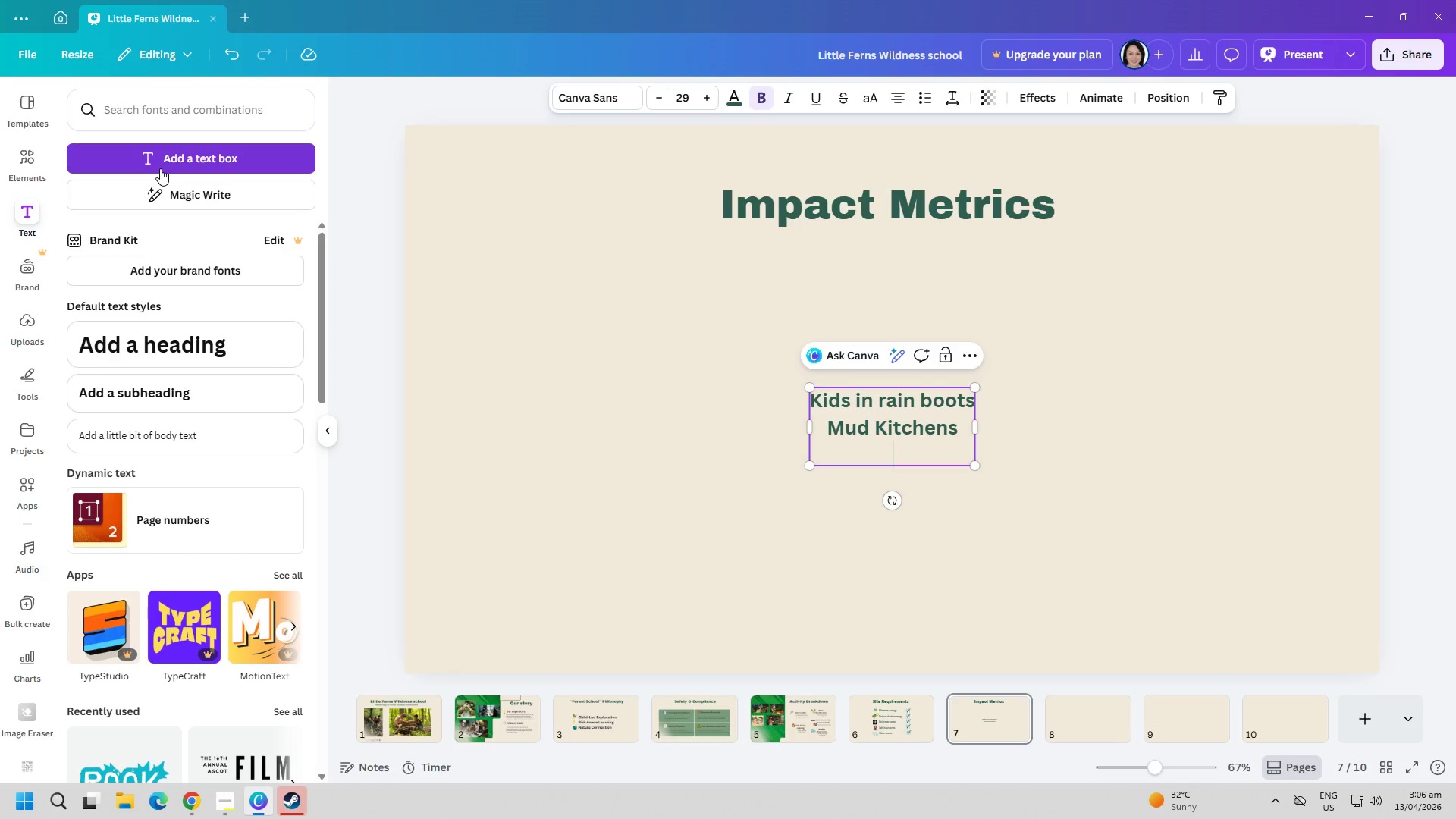 
type(Forest play area)
 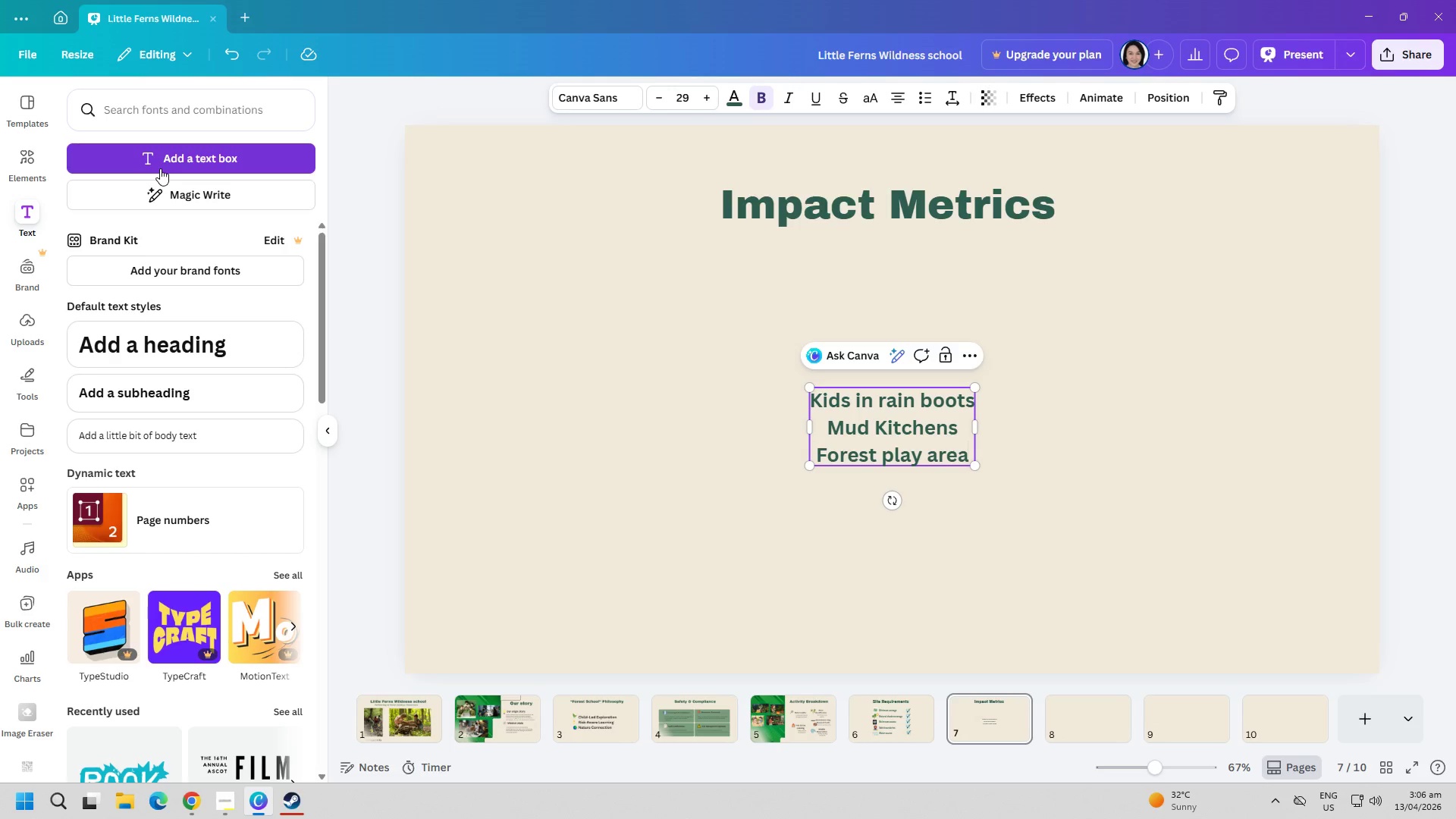 
key(S)
 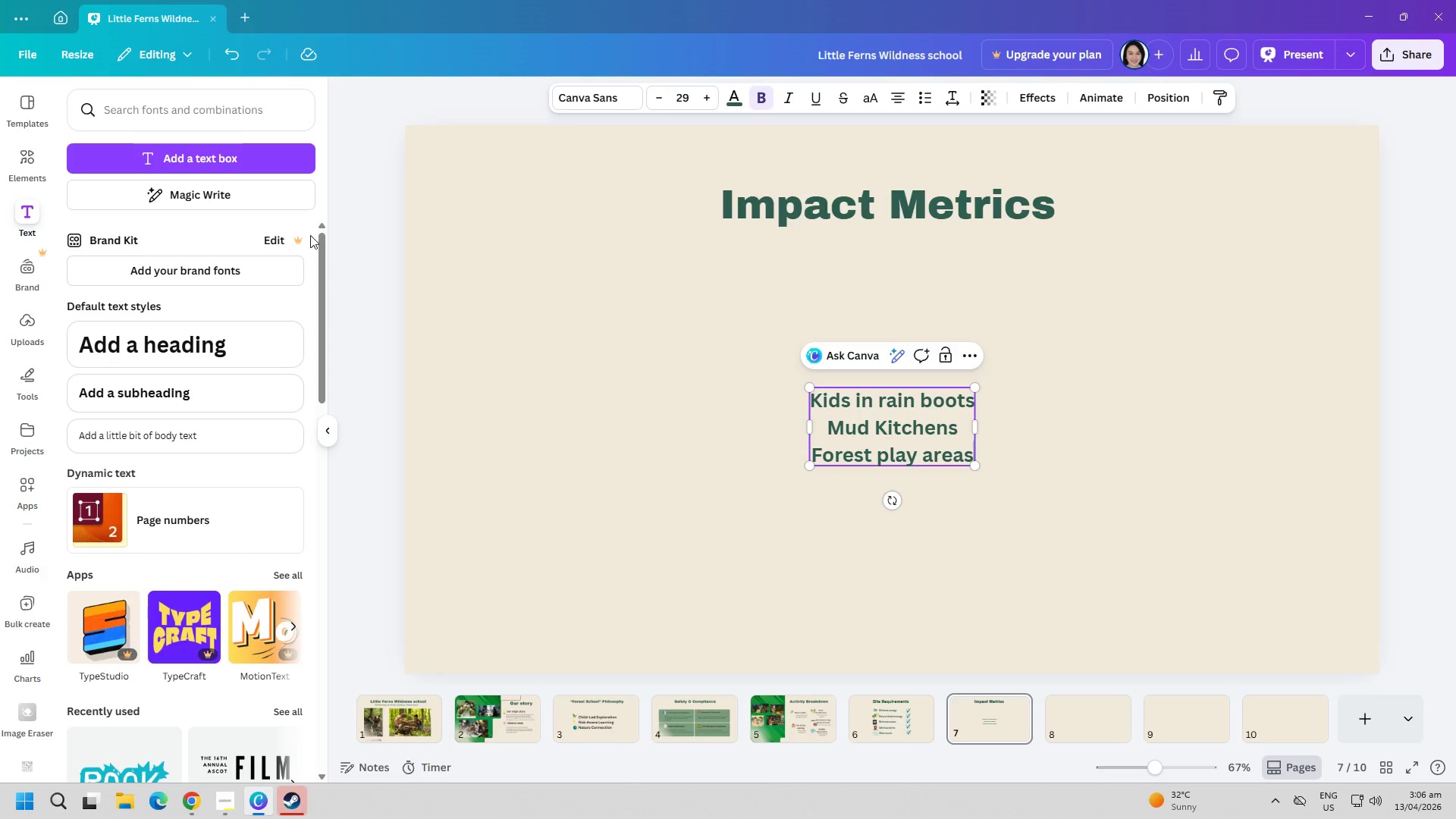 
key(Control+ControlLeft)
 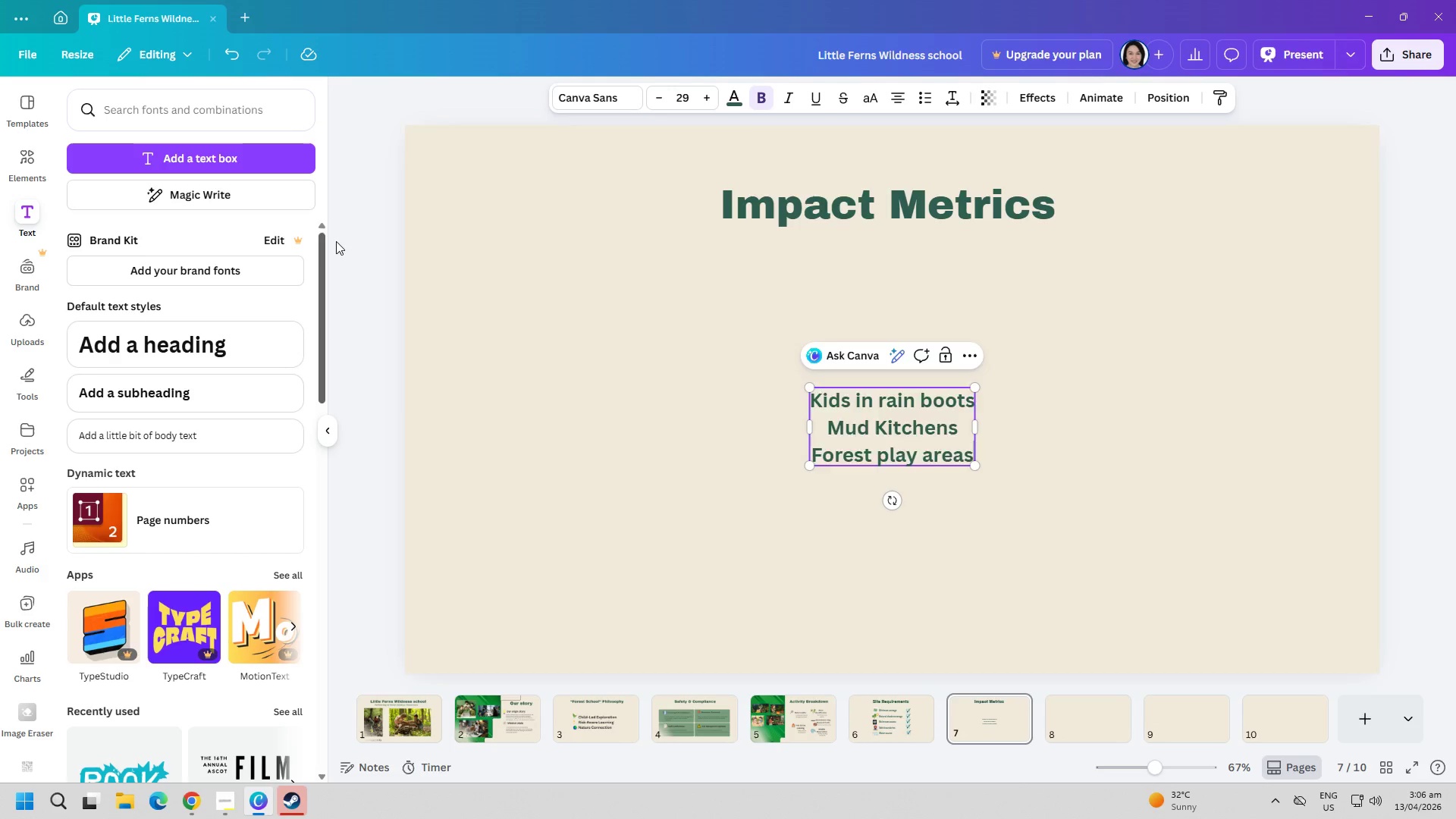 
key(Control+A)
 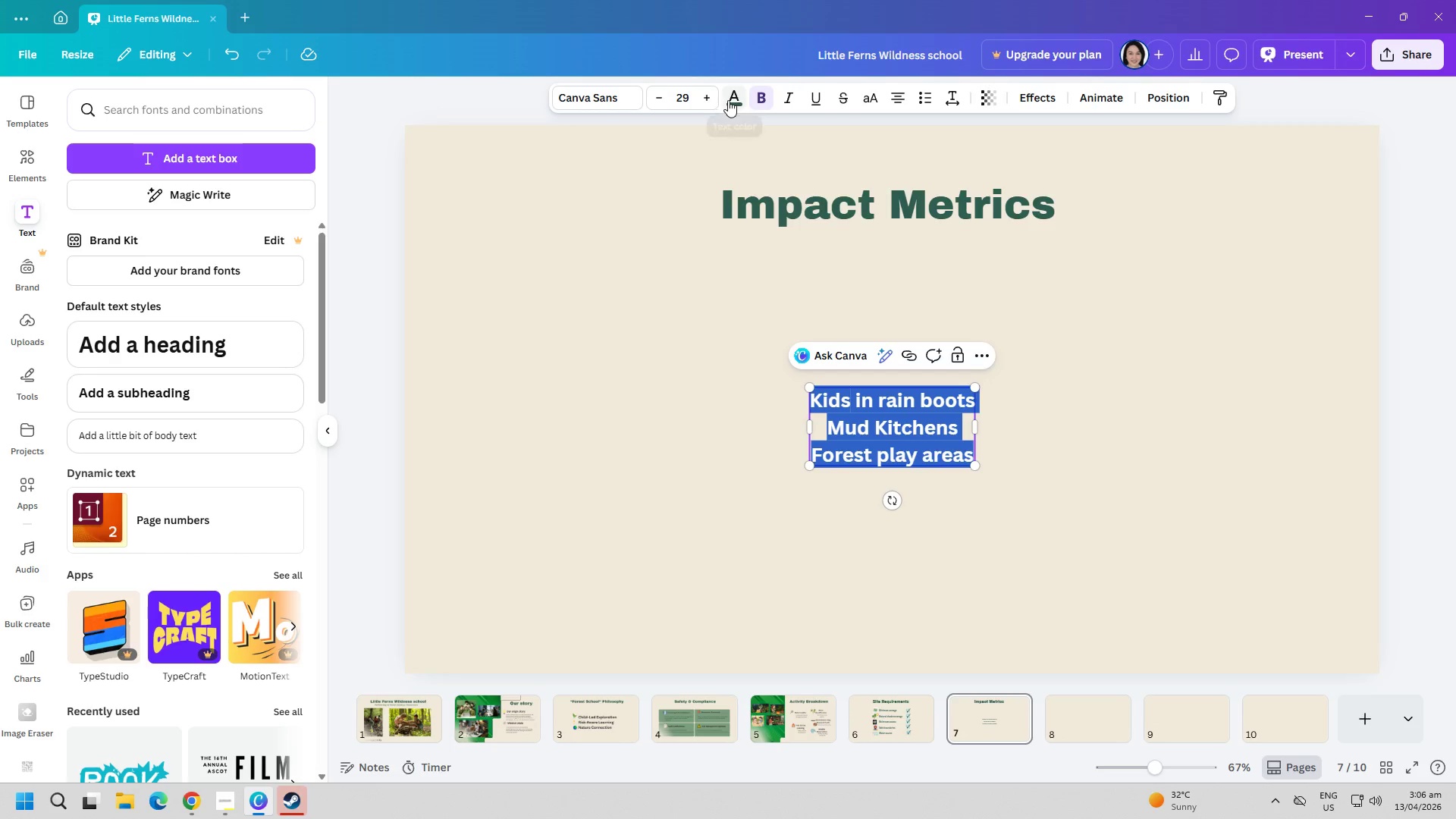 
left_click([732, 100])
 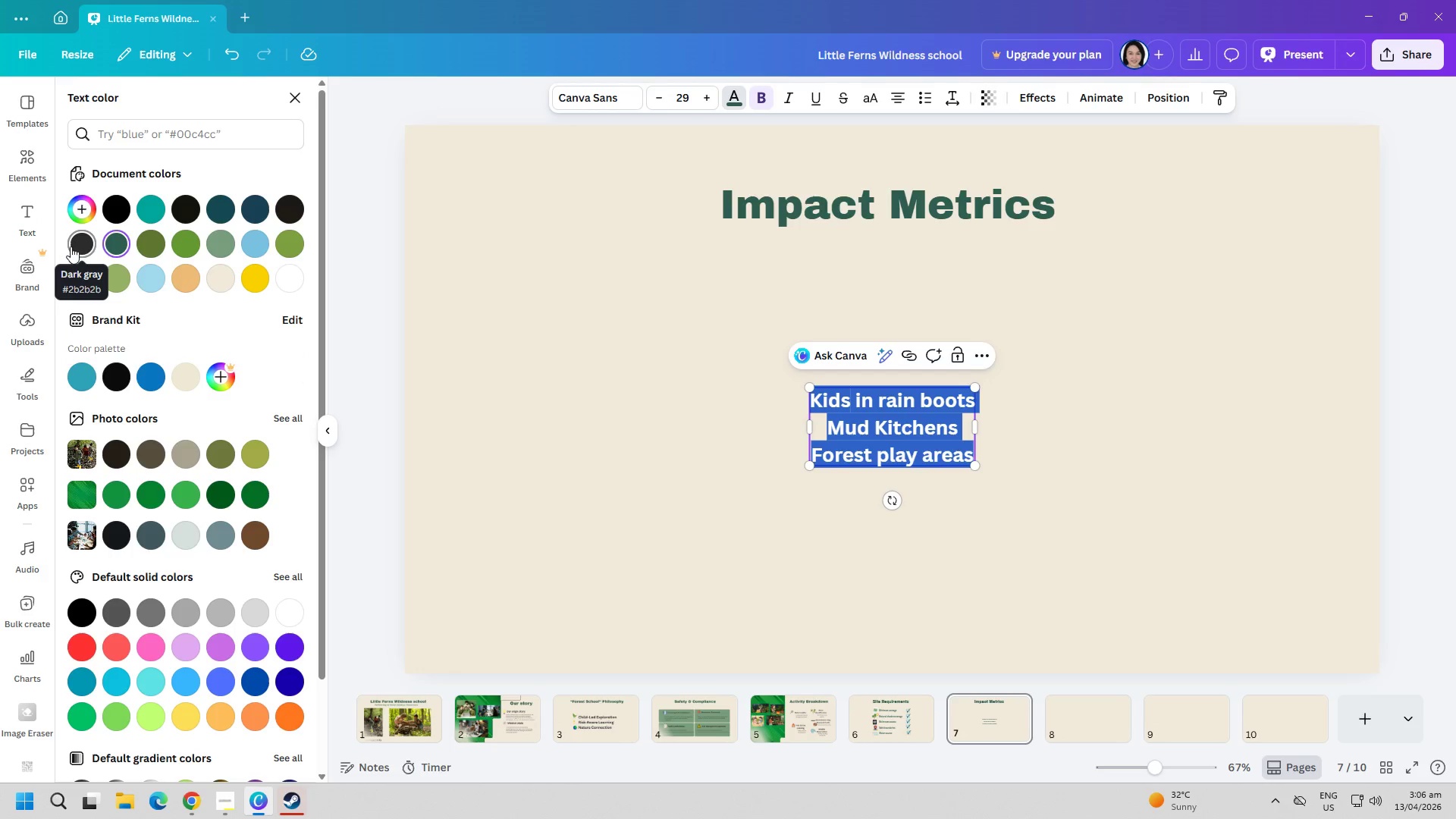 
left_click([78, 246])
 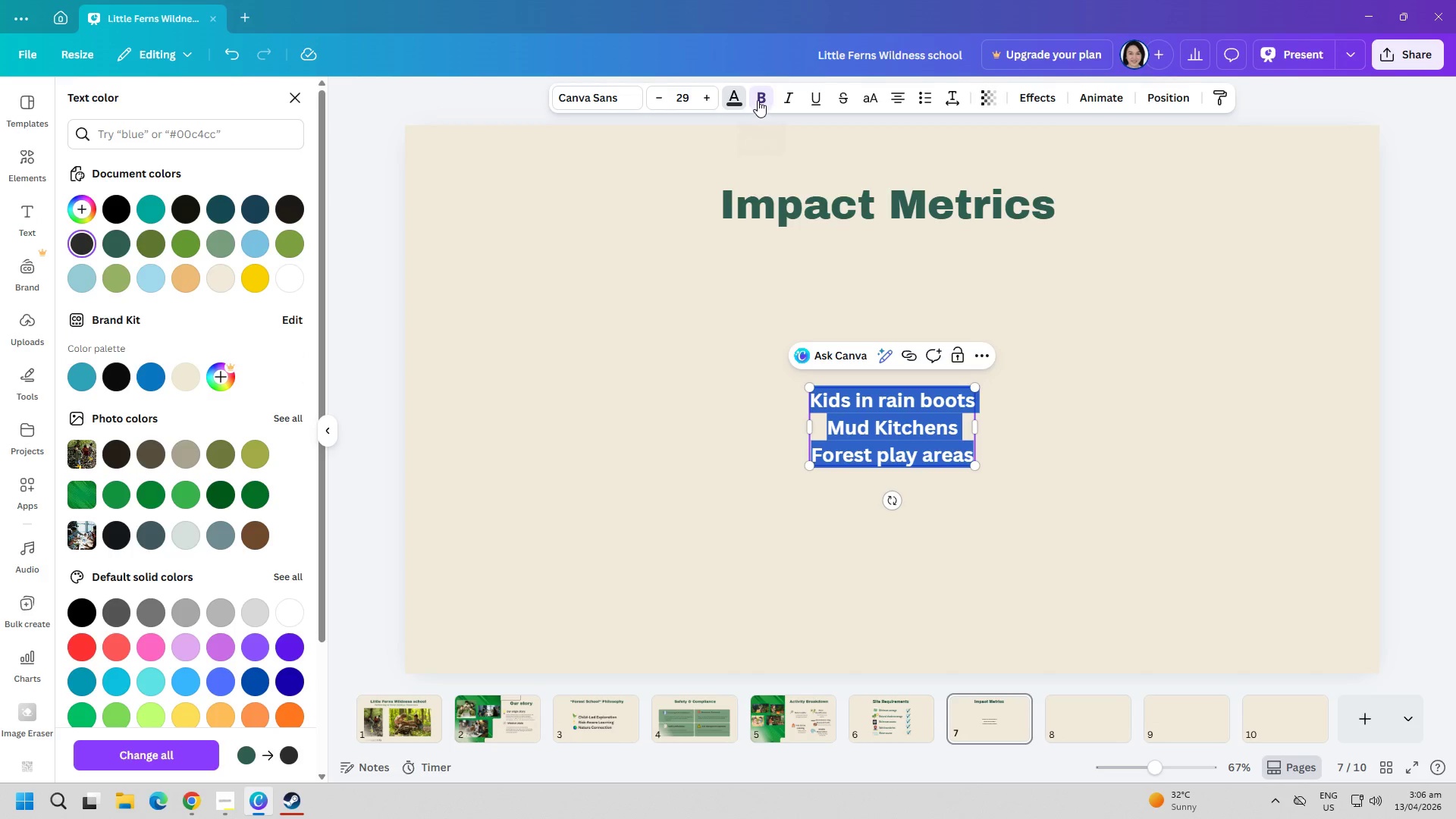 
left_click([758, 99])
 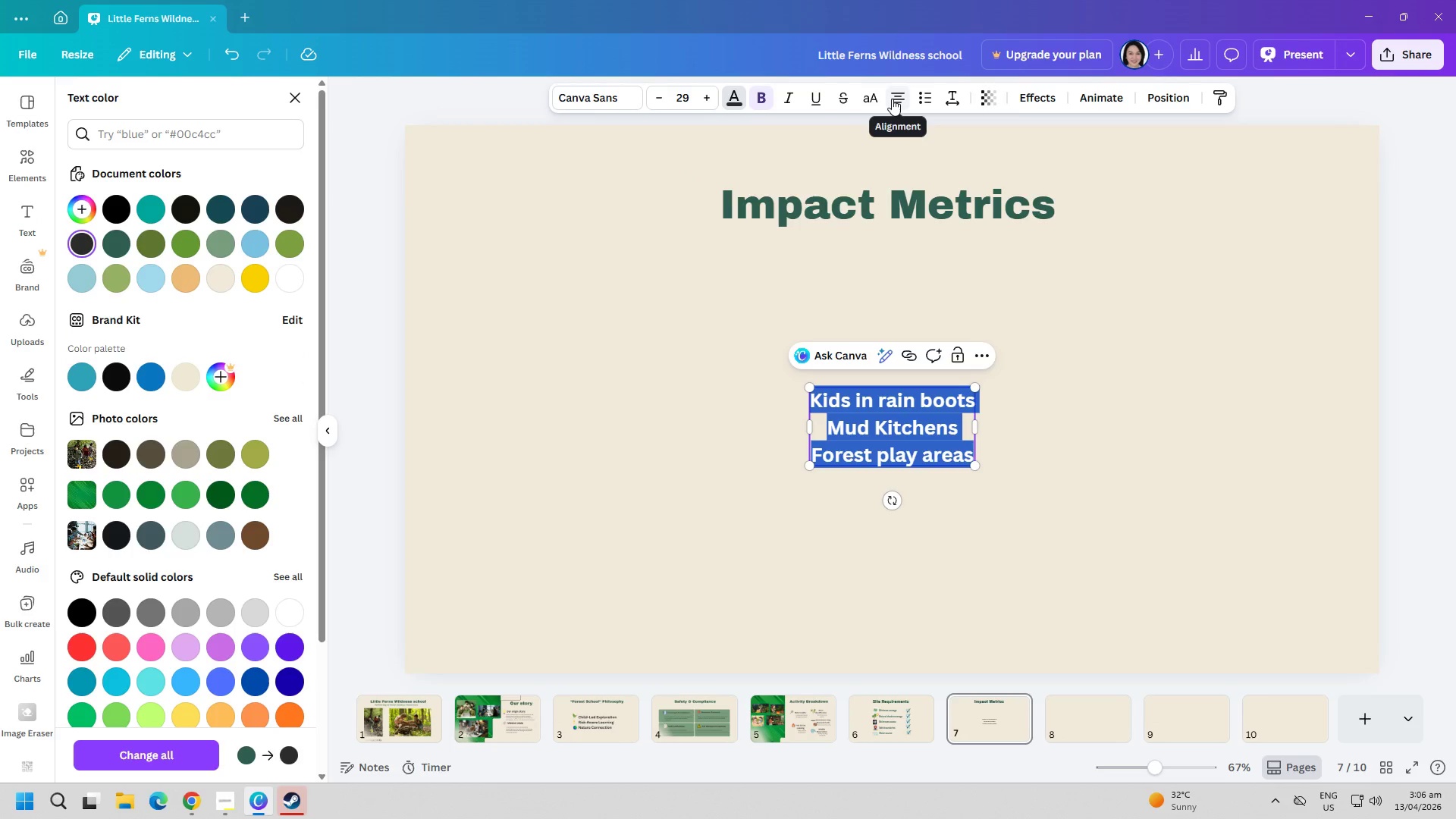 
left_click([892, 99])
 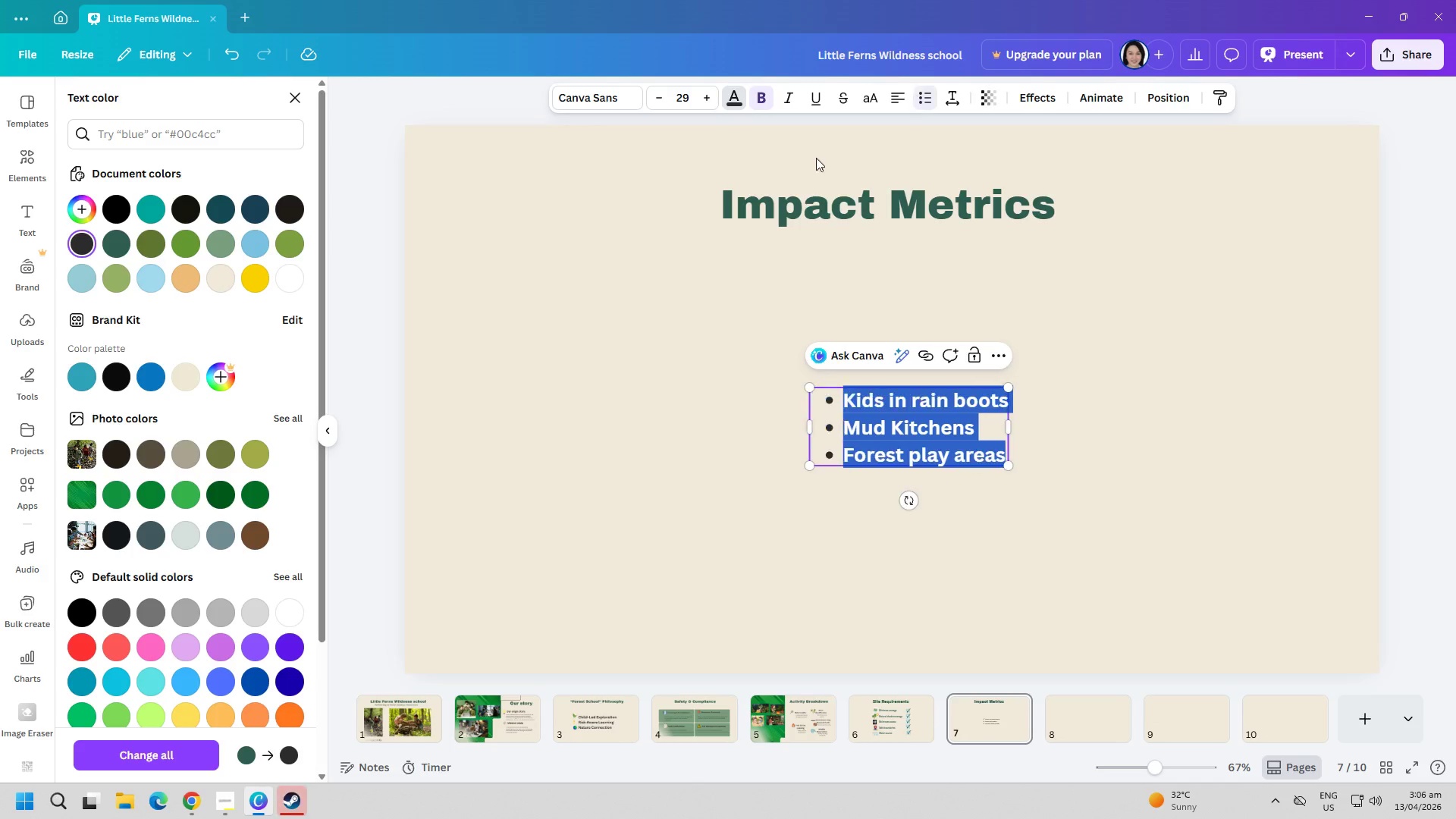 
double_click([651, 339])
 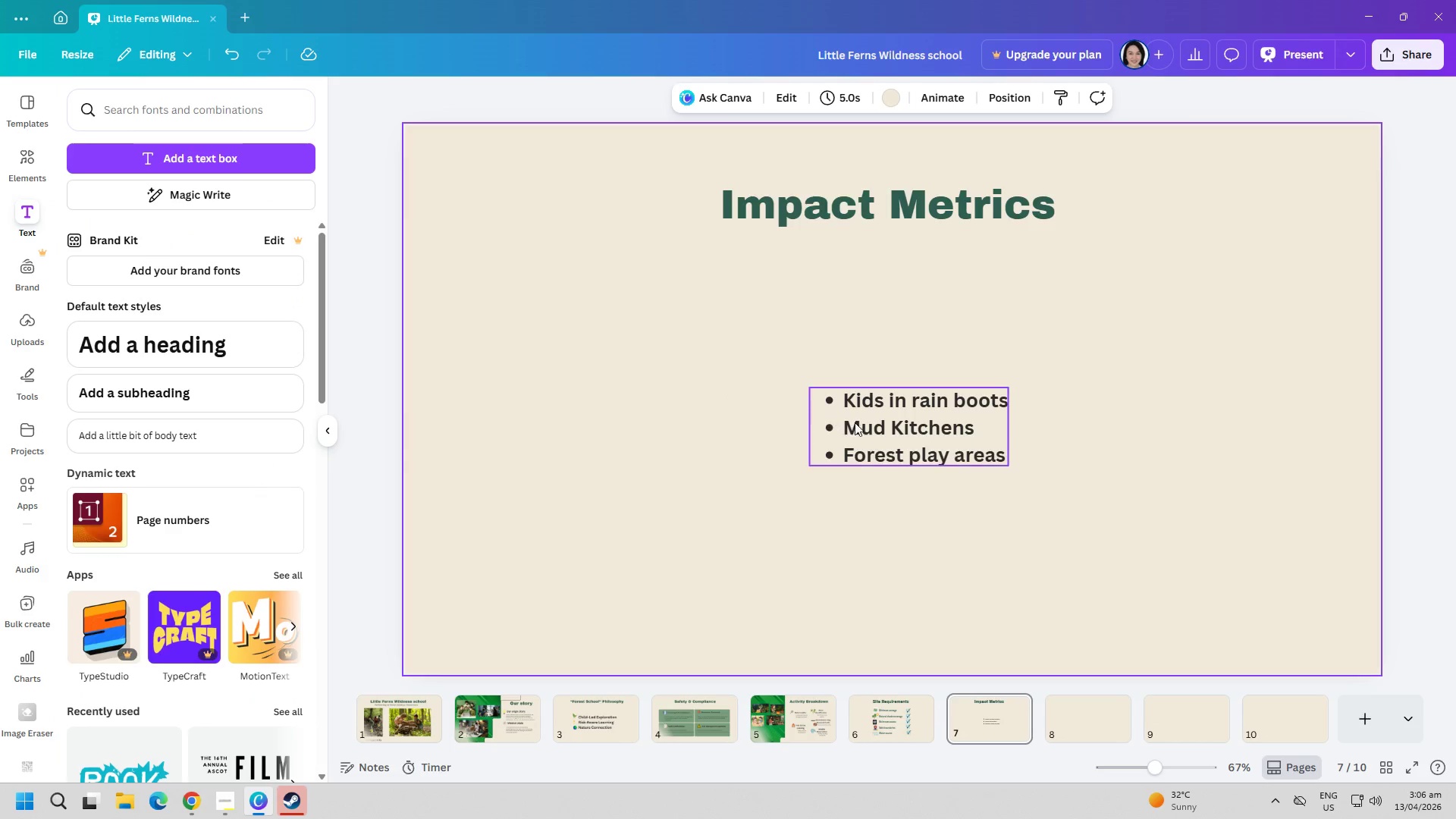 
left_click([870, 425])
 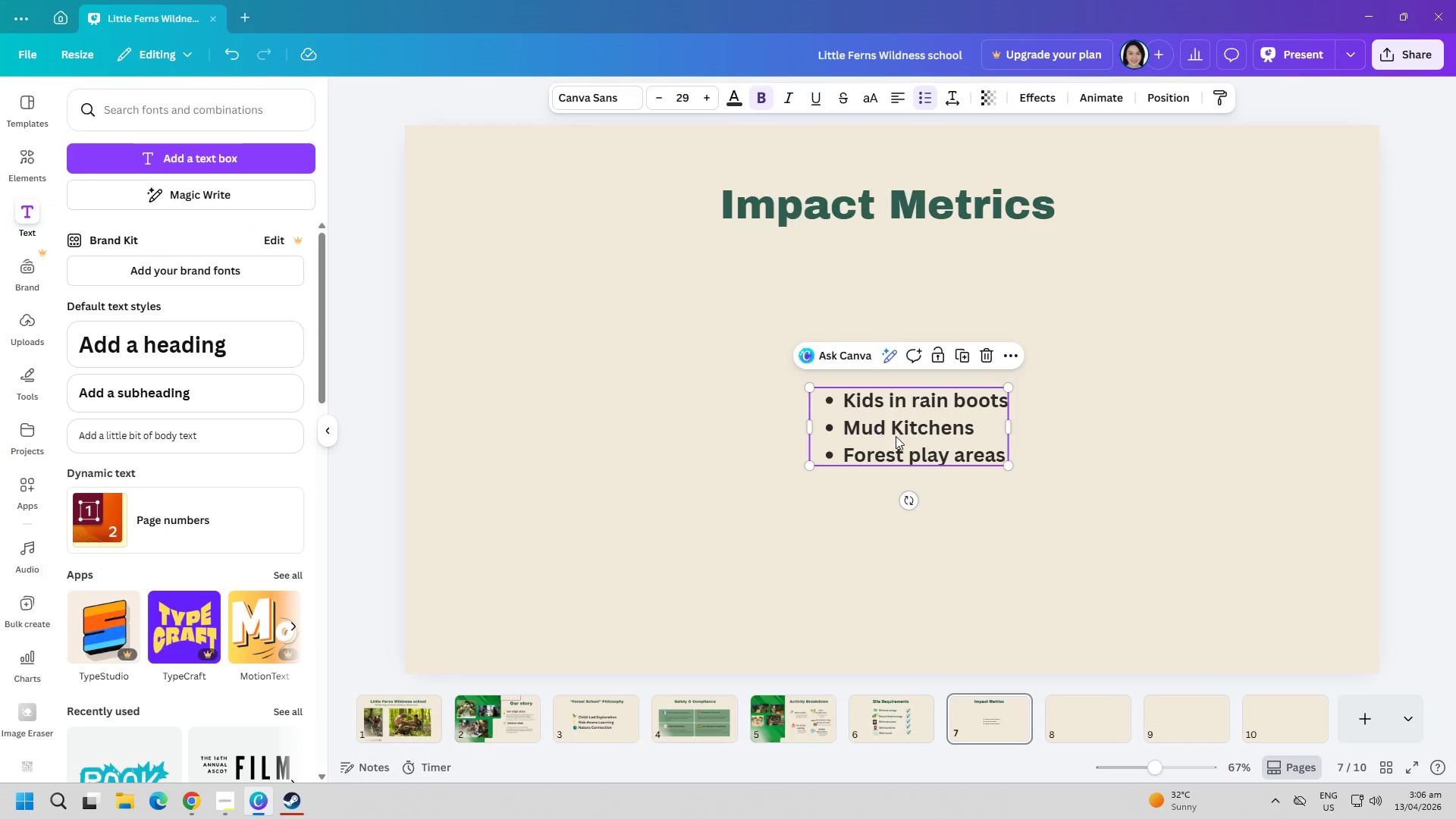 
left_click_drag(start_coordinate=[901, 436], to_coordinate=[899, 413])
 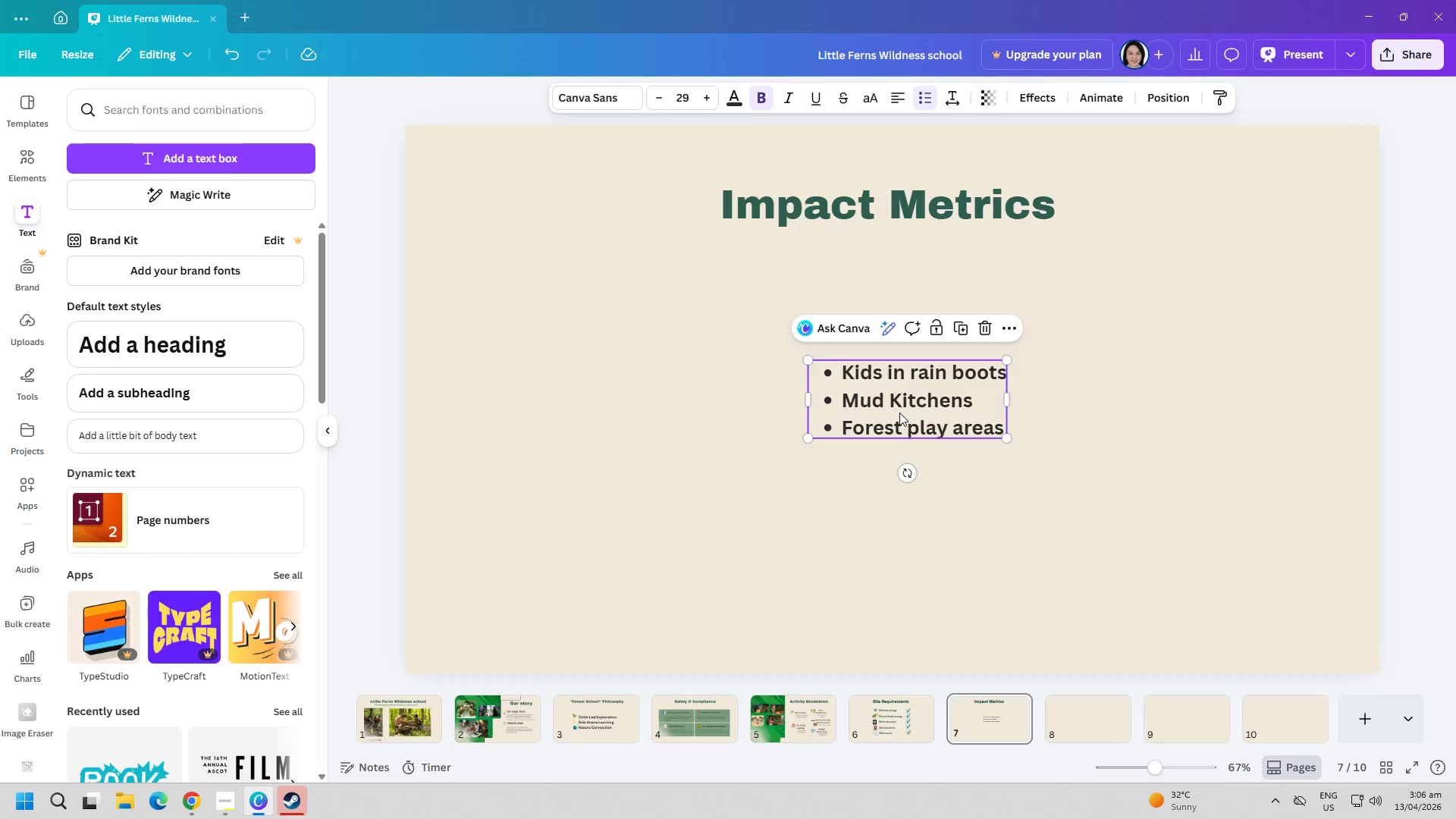 
wait(5.72)
 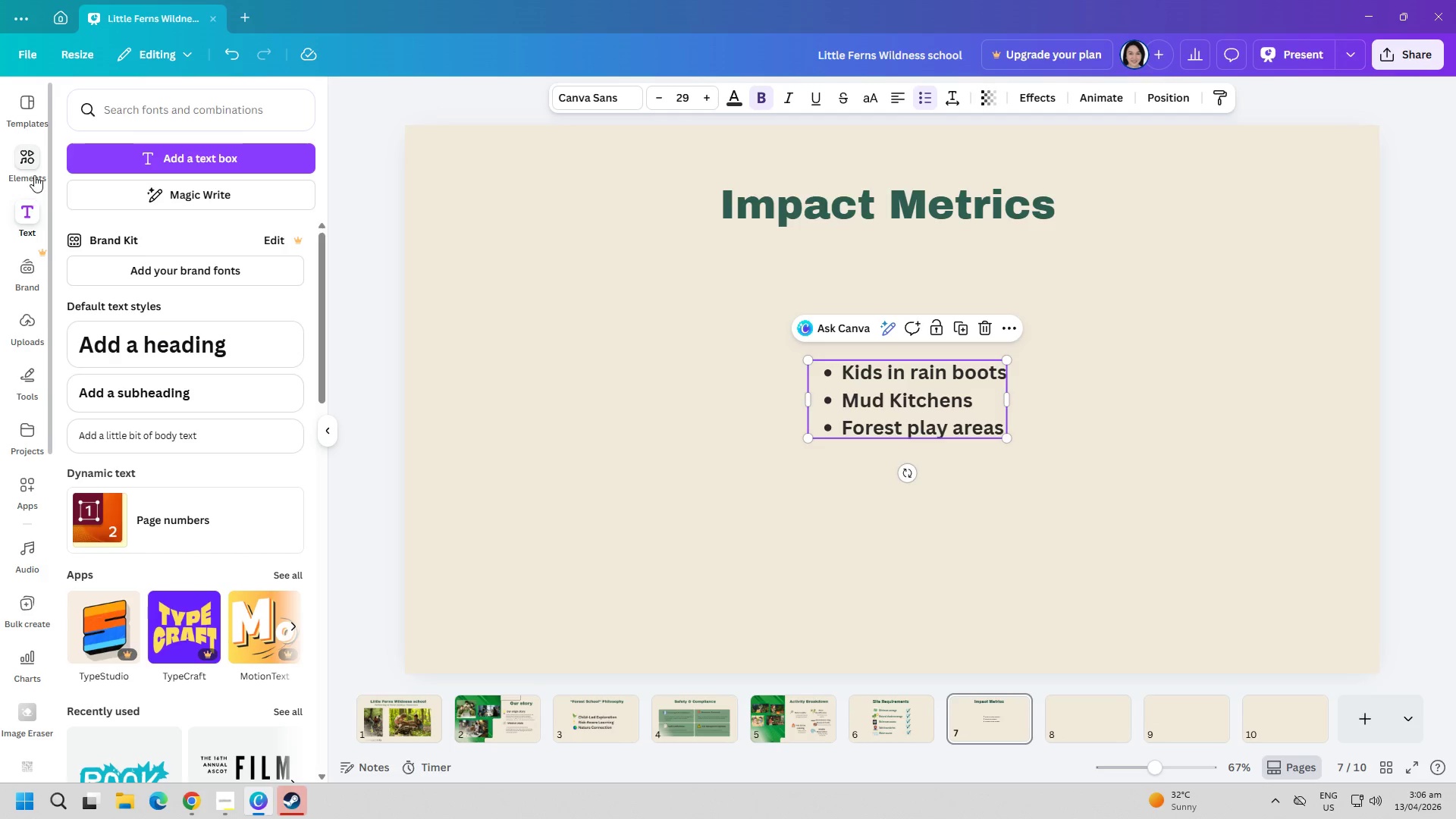 
left_click([34, 172])
 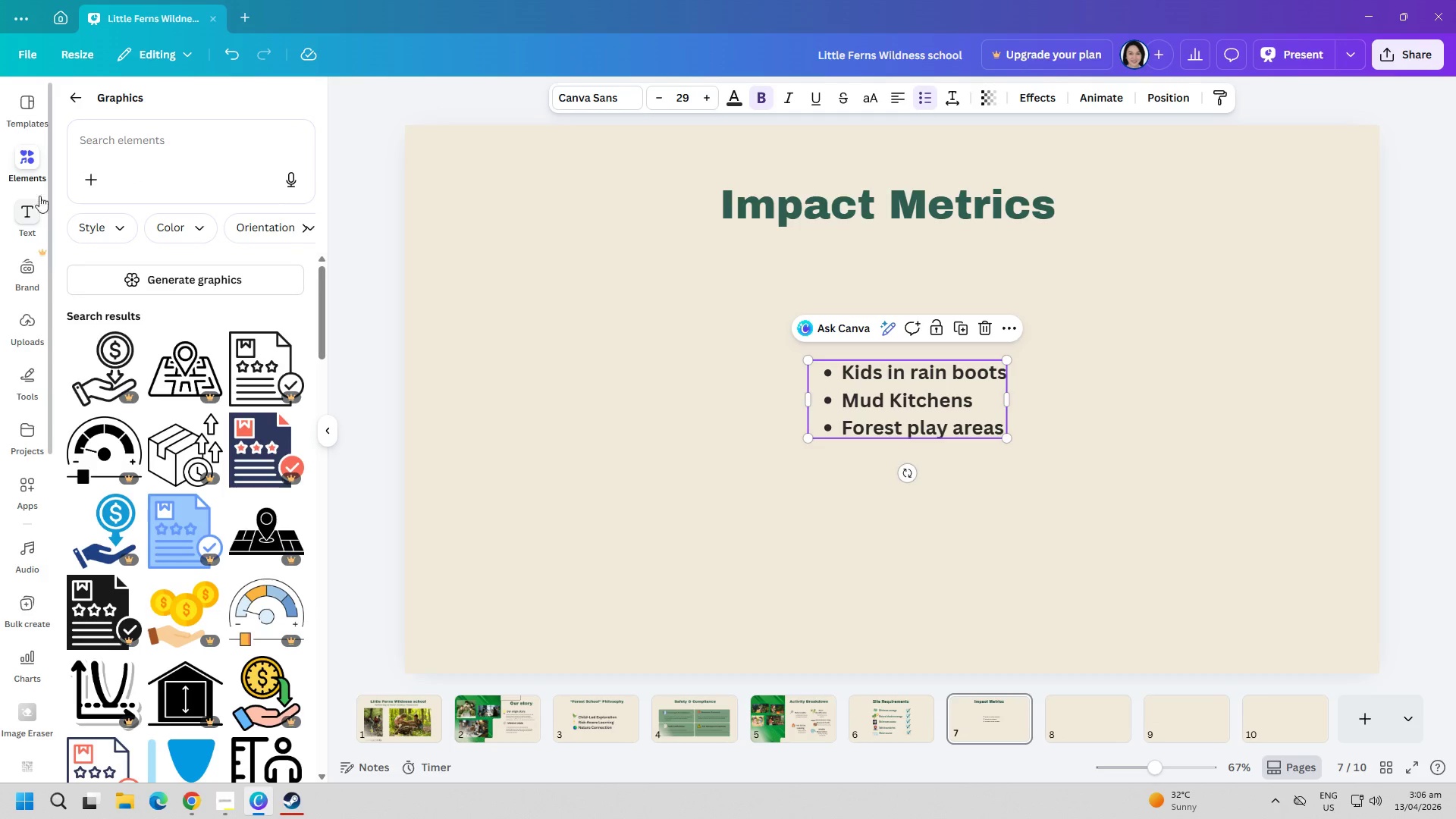 
scroll: coordinate [32, 196], scroll_direction: up, amount: 3.0
 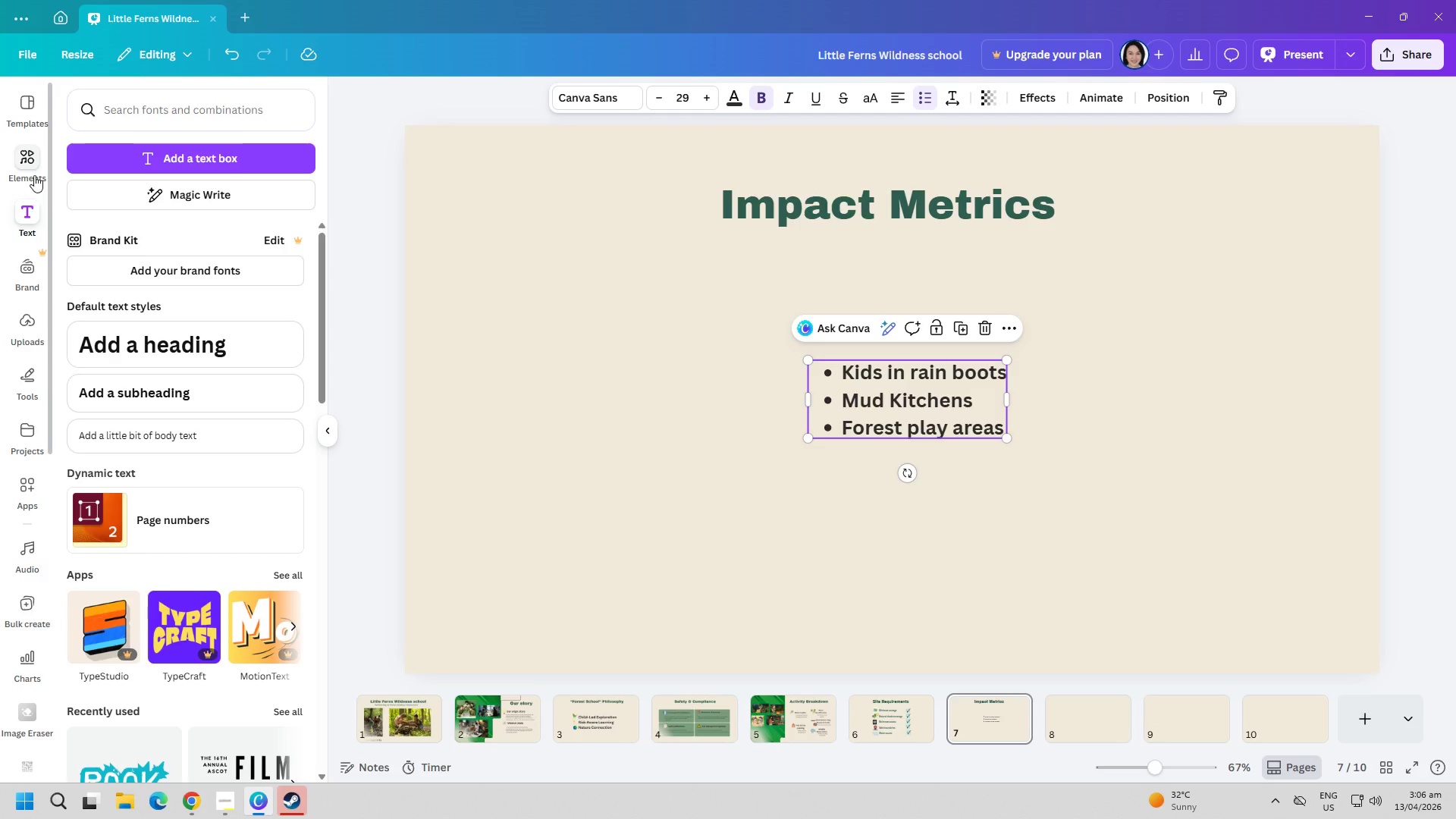 
left_click([145, 153])
 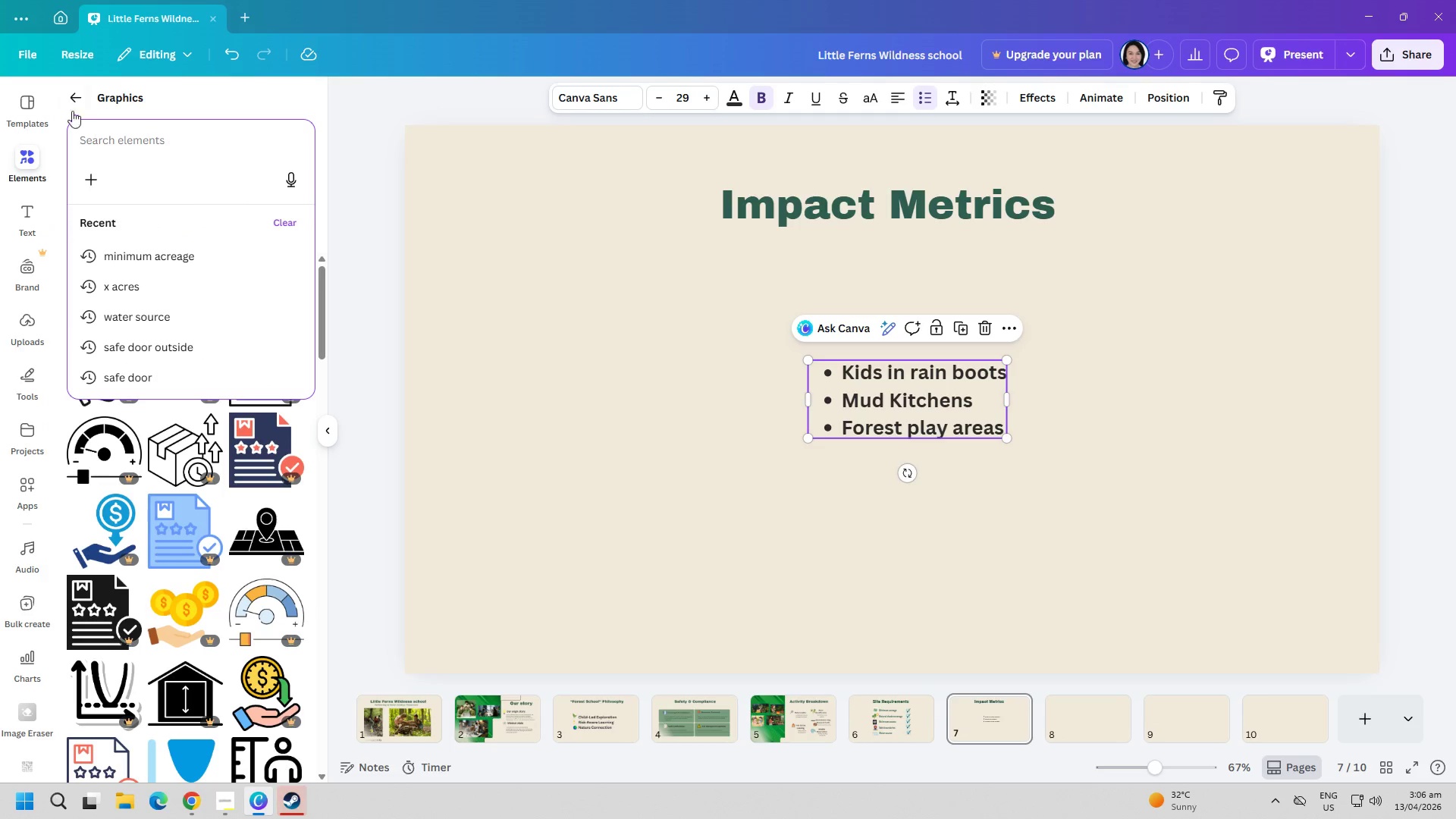 
left_click([73, 93])
 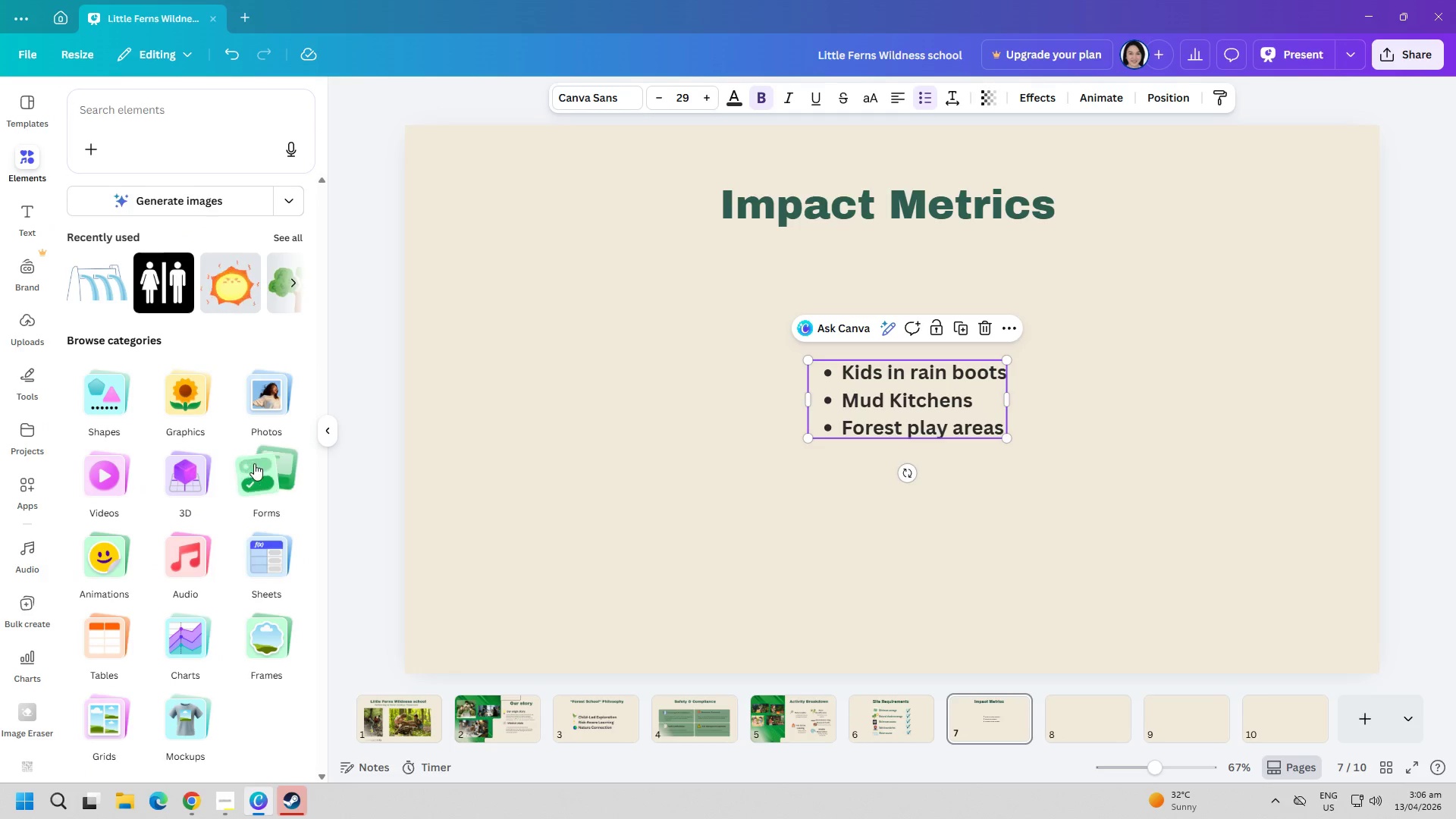 
wait(5.56)
 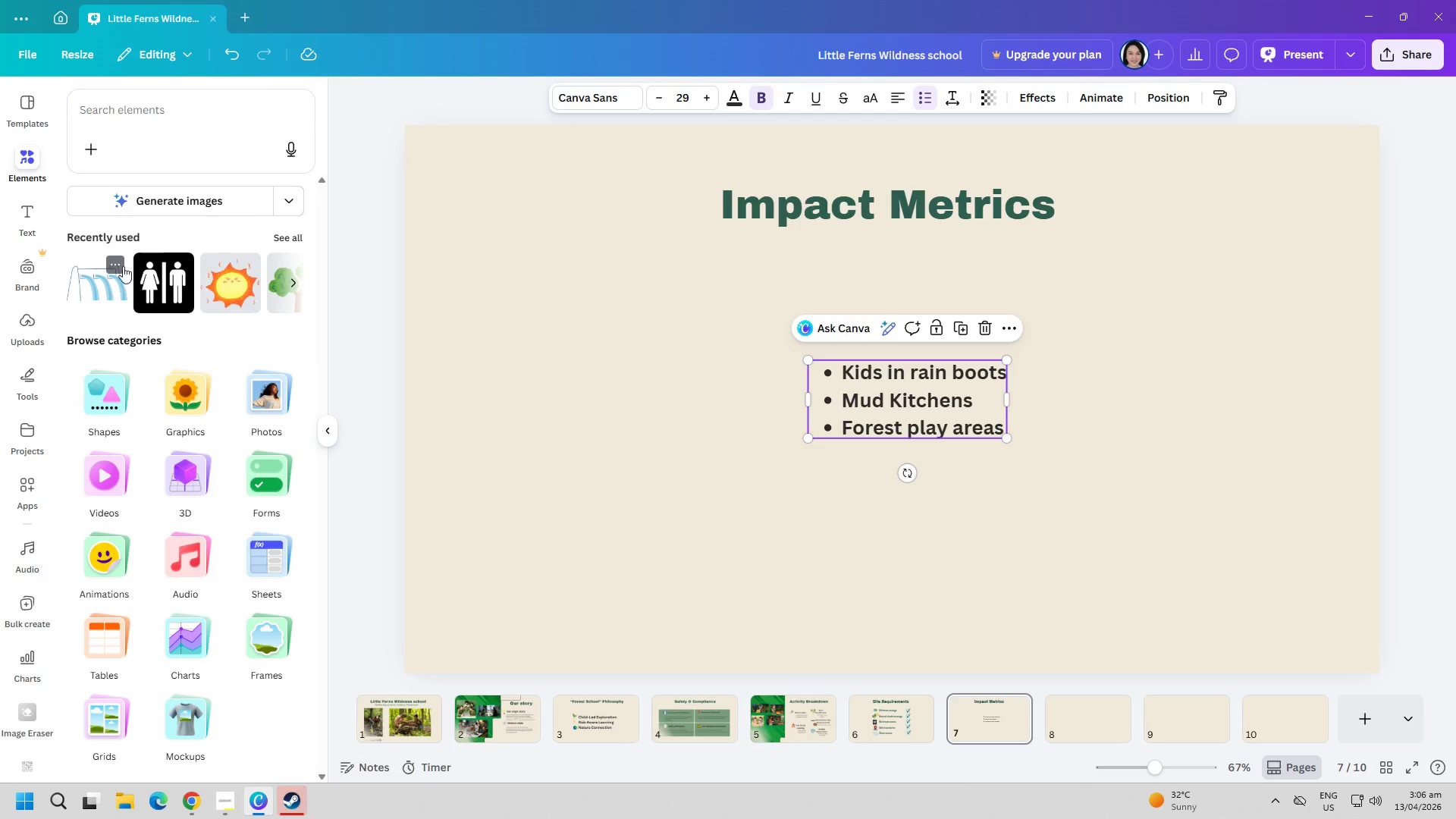 
scroll: coordinate [202, 627], scroll_direction: down, amount: 1.0
 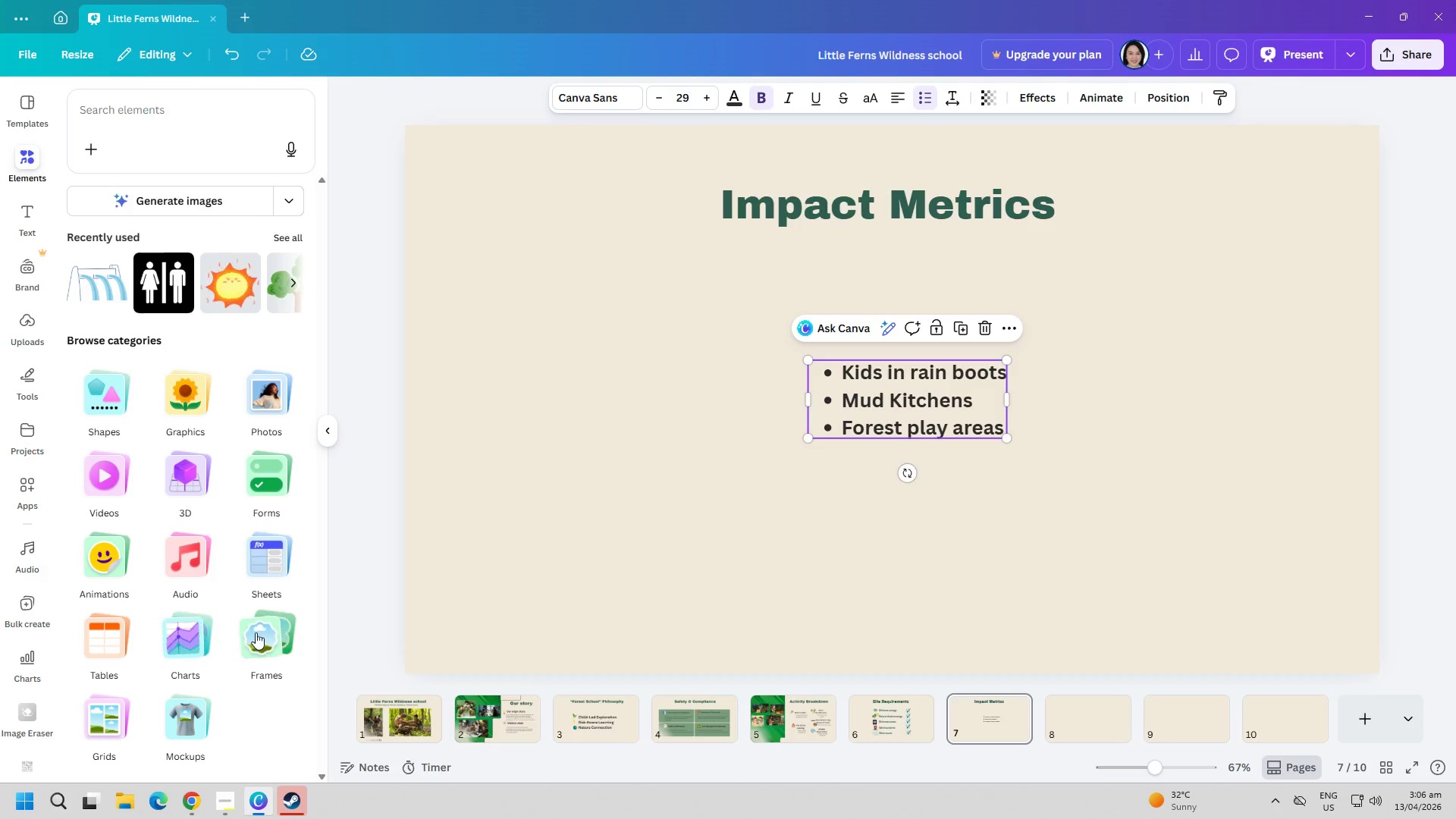 
left_click([256, 632])
 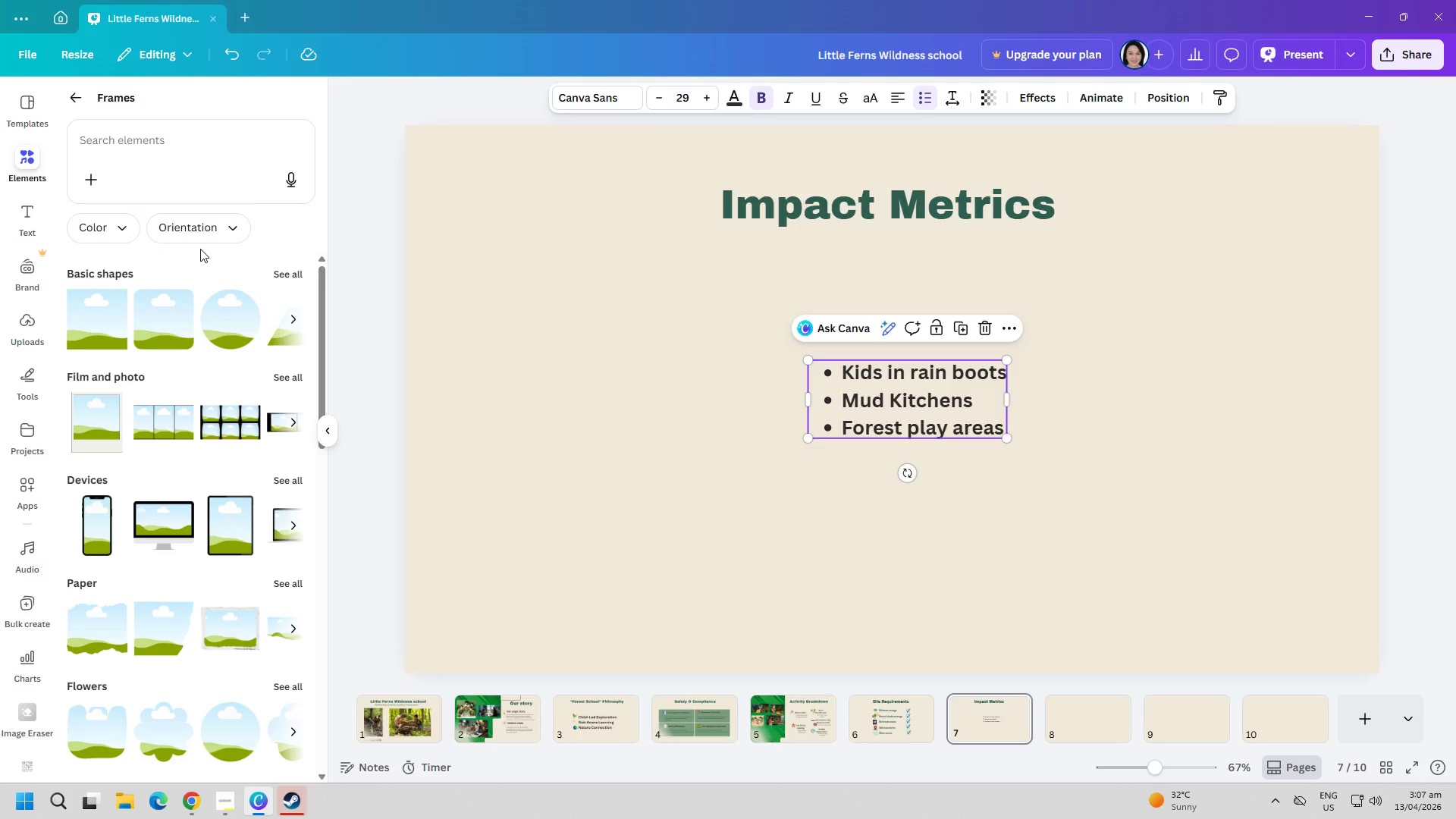 
wait(17.22)
 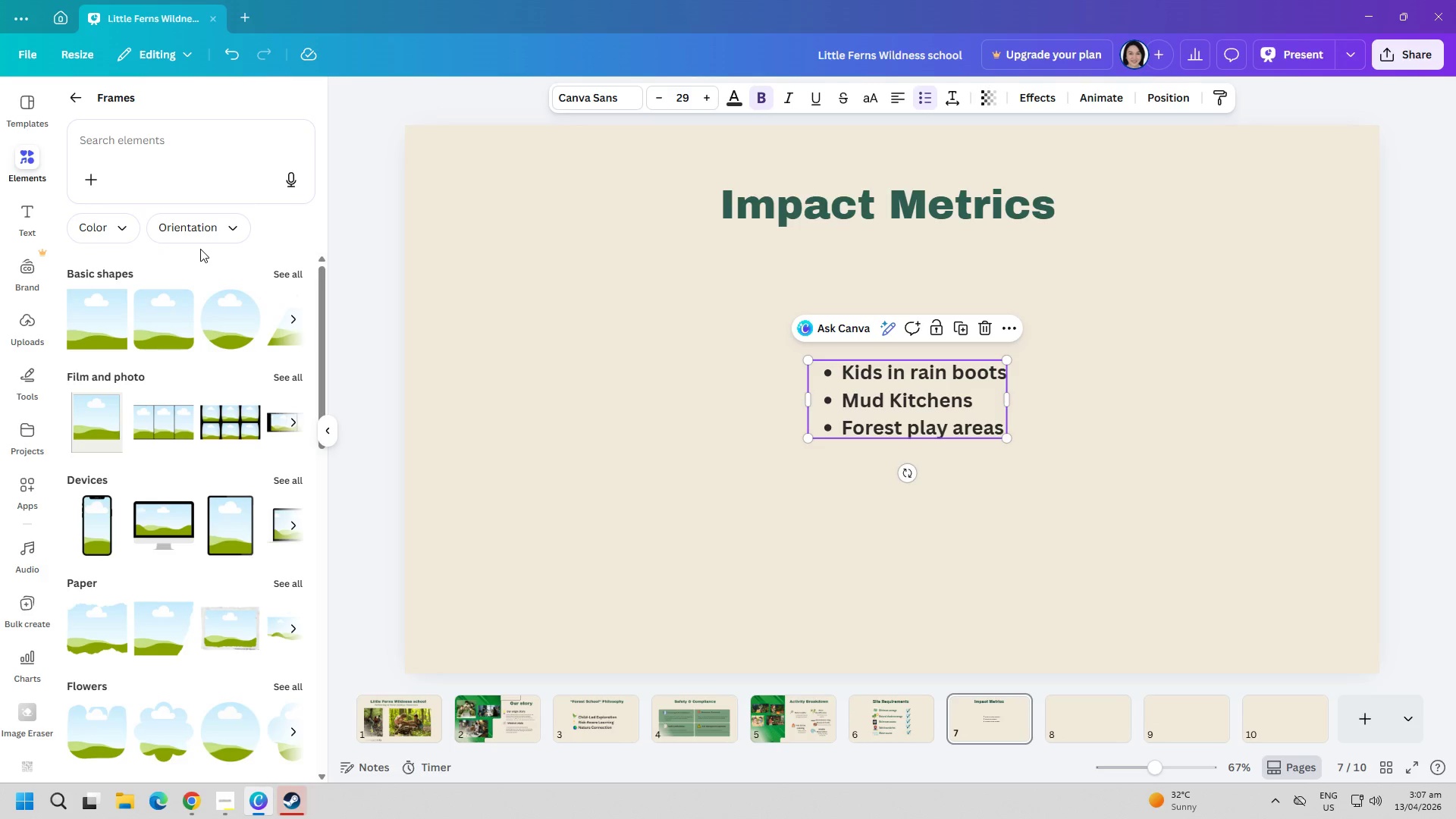 
left_click([870, 375])
 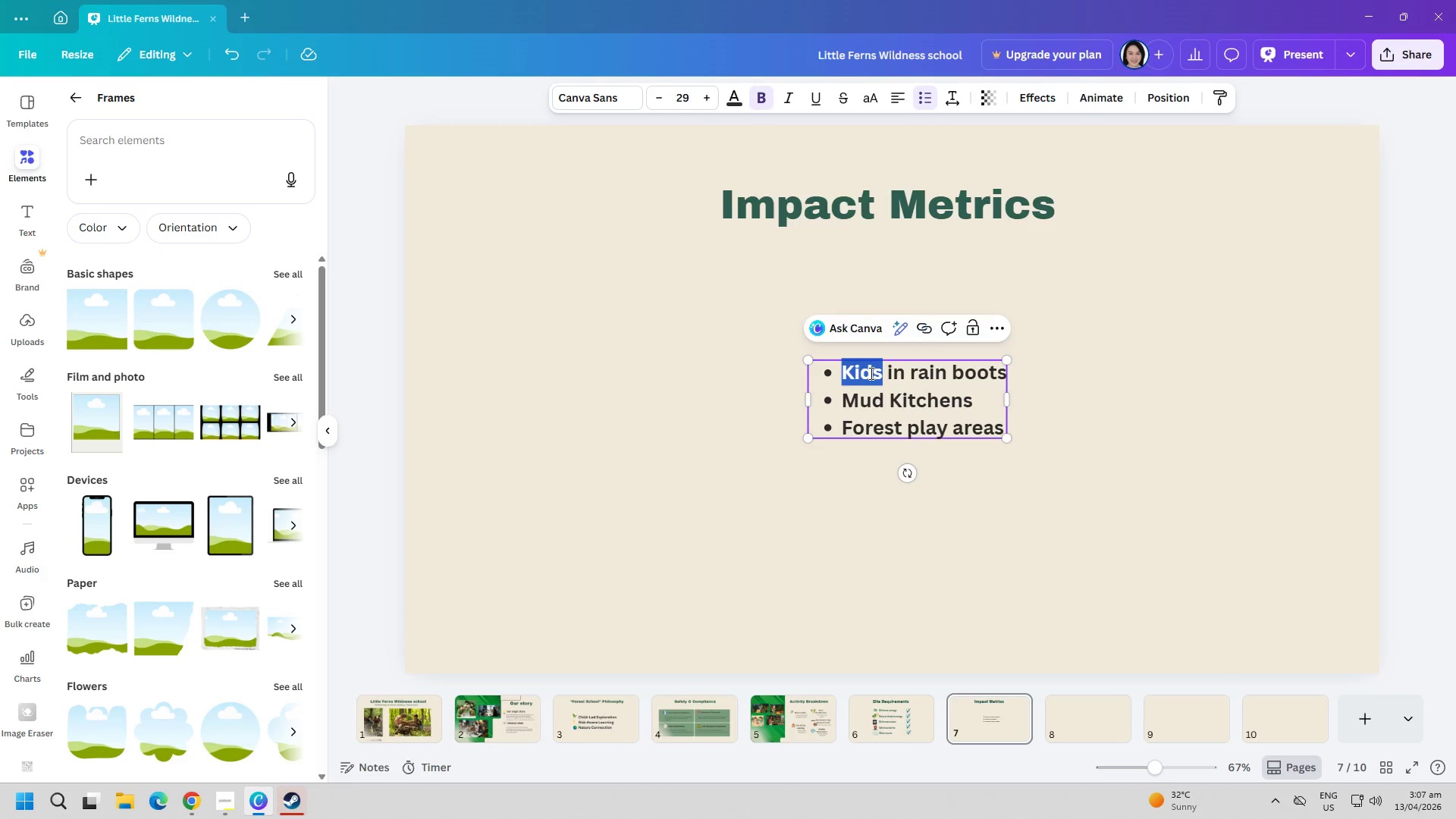 
triple_click([870, 373])
 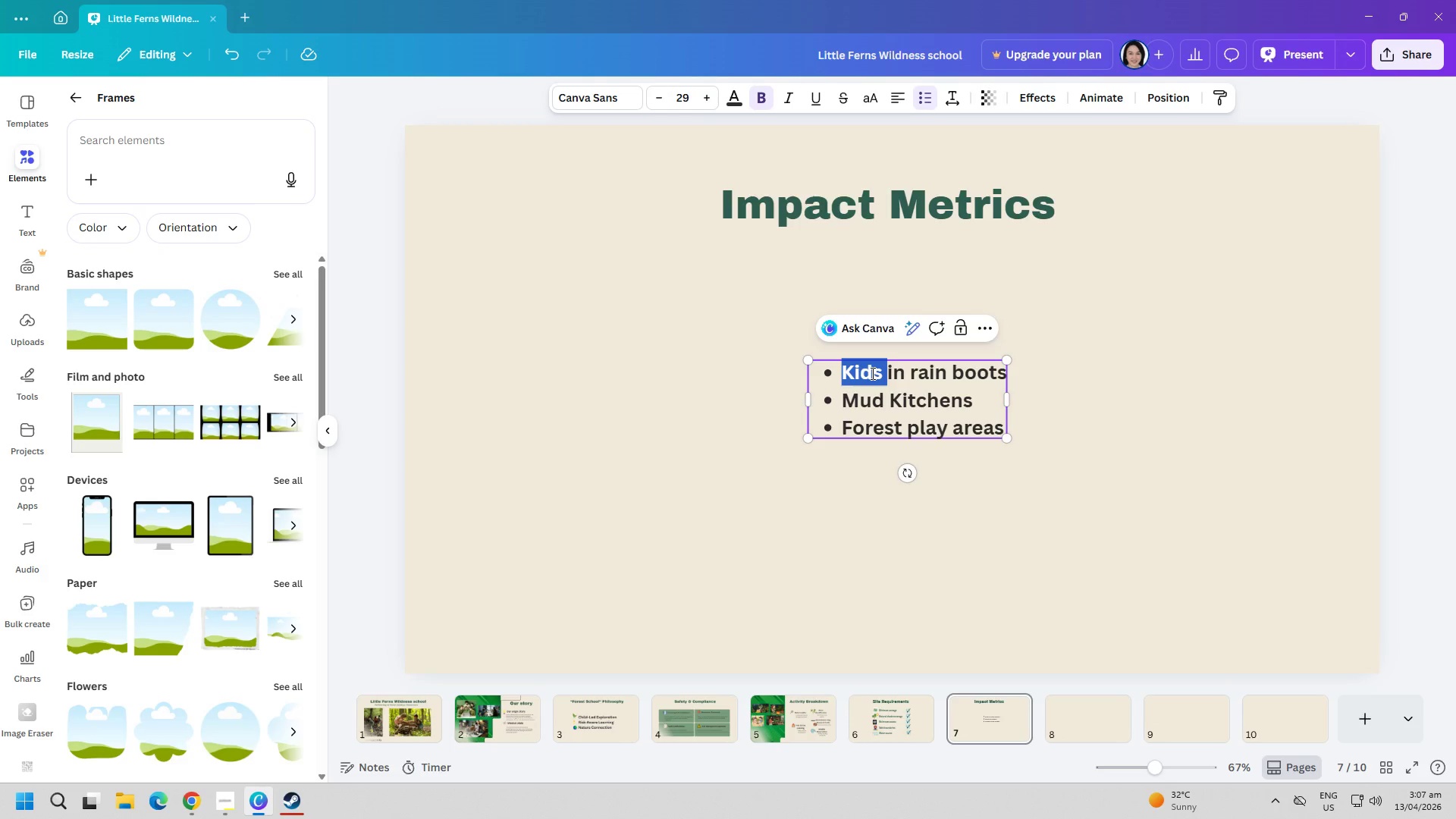 
triple_click([871, 373])
 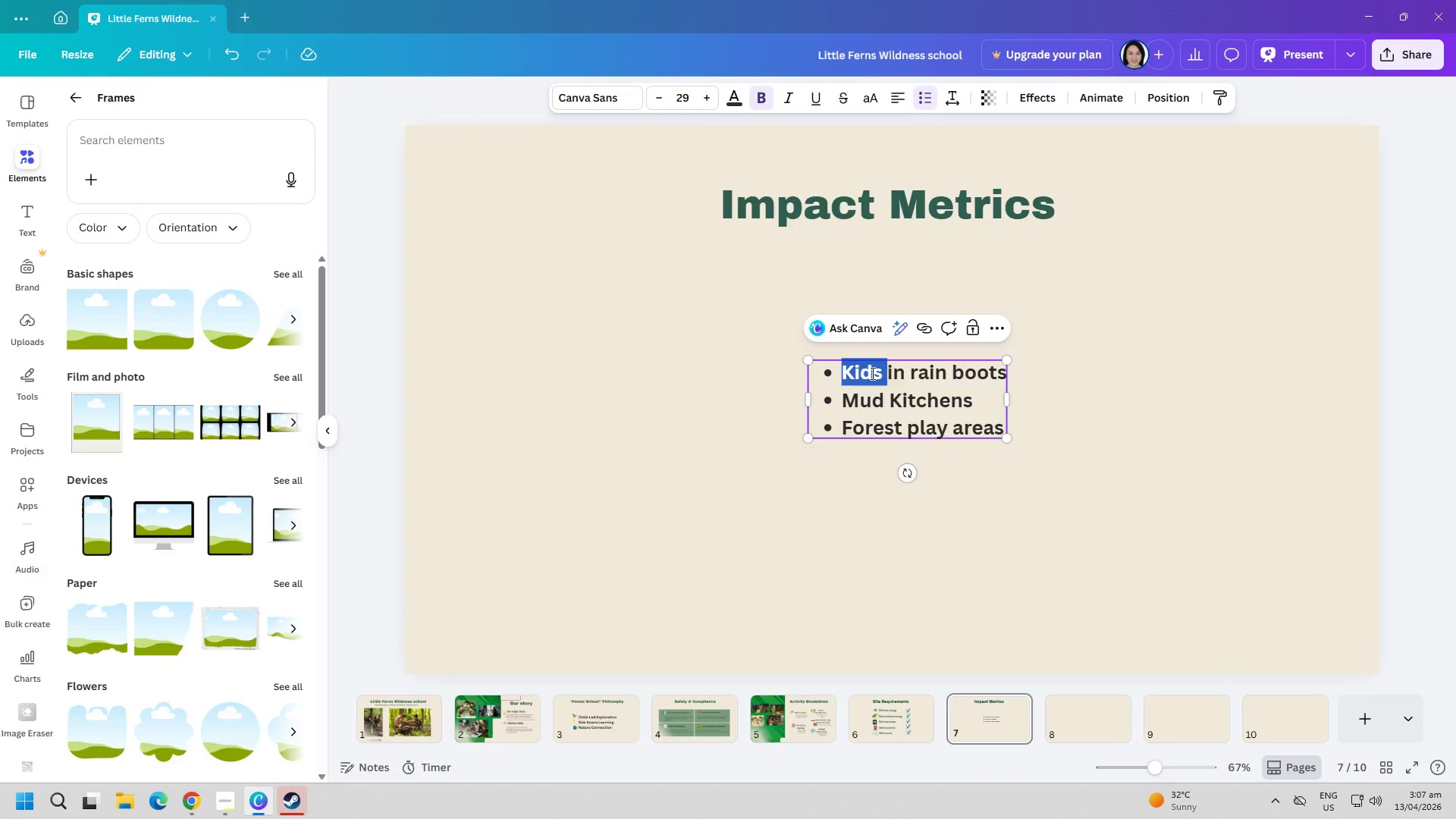 
triple_click([871, 373])
 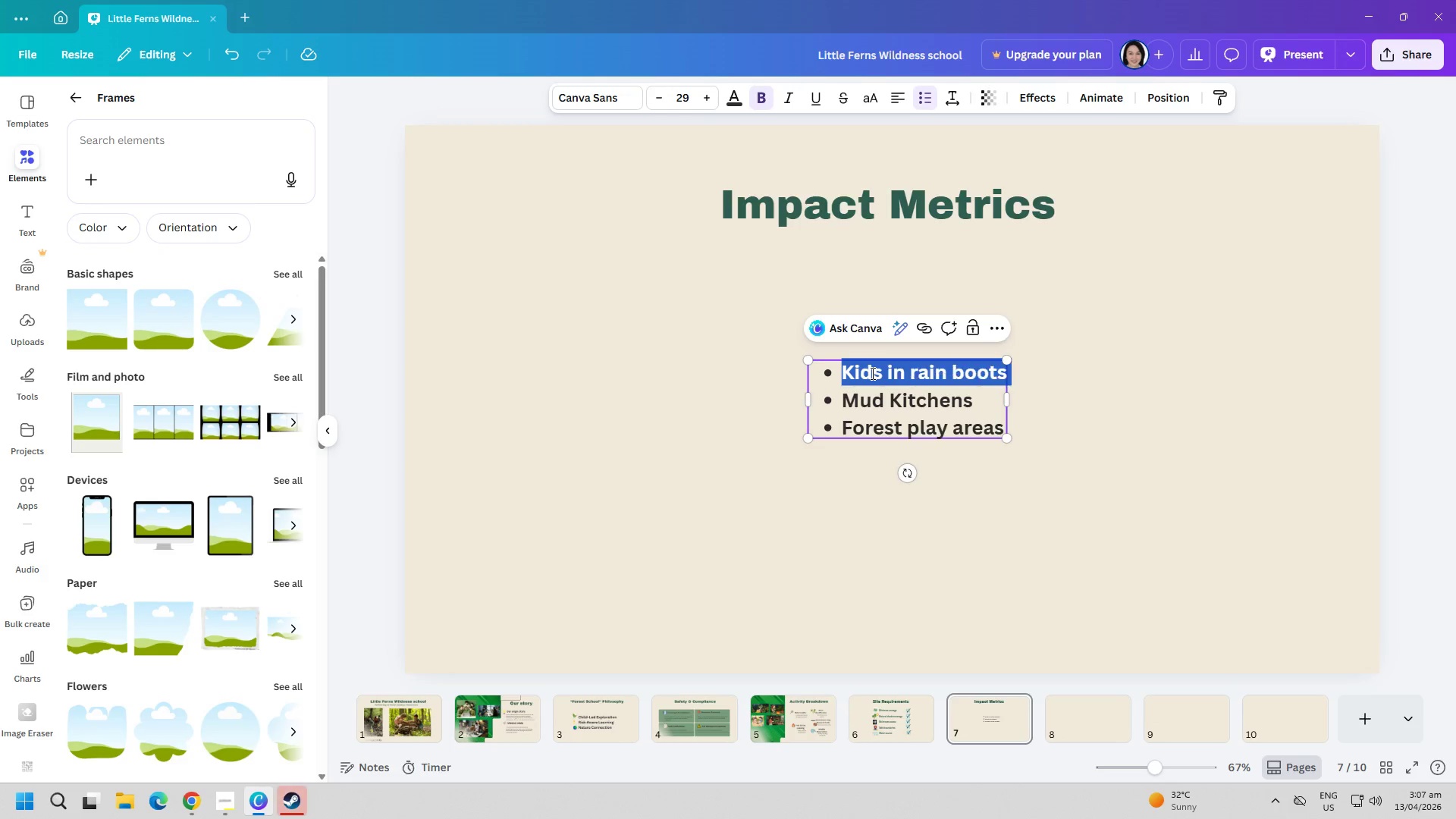 
triple_click([871, 373])
 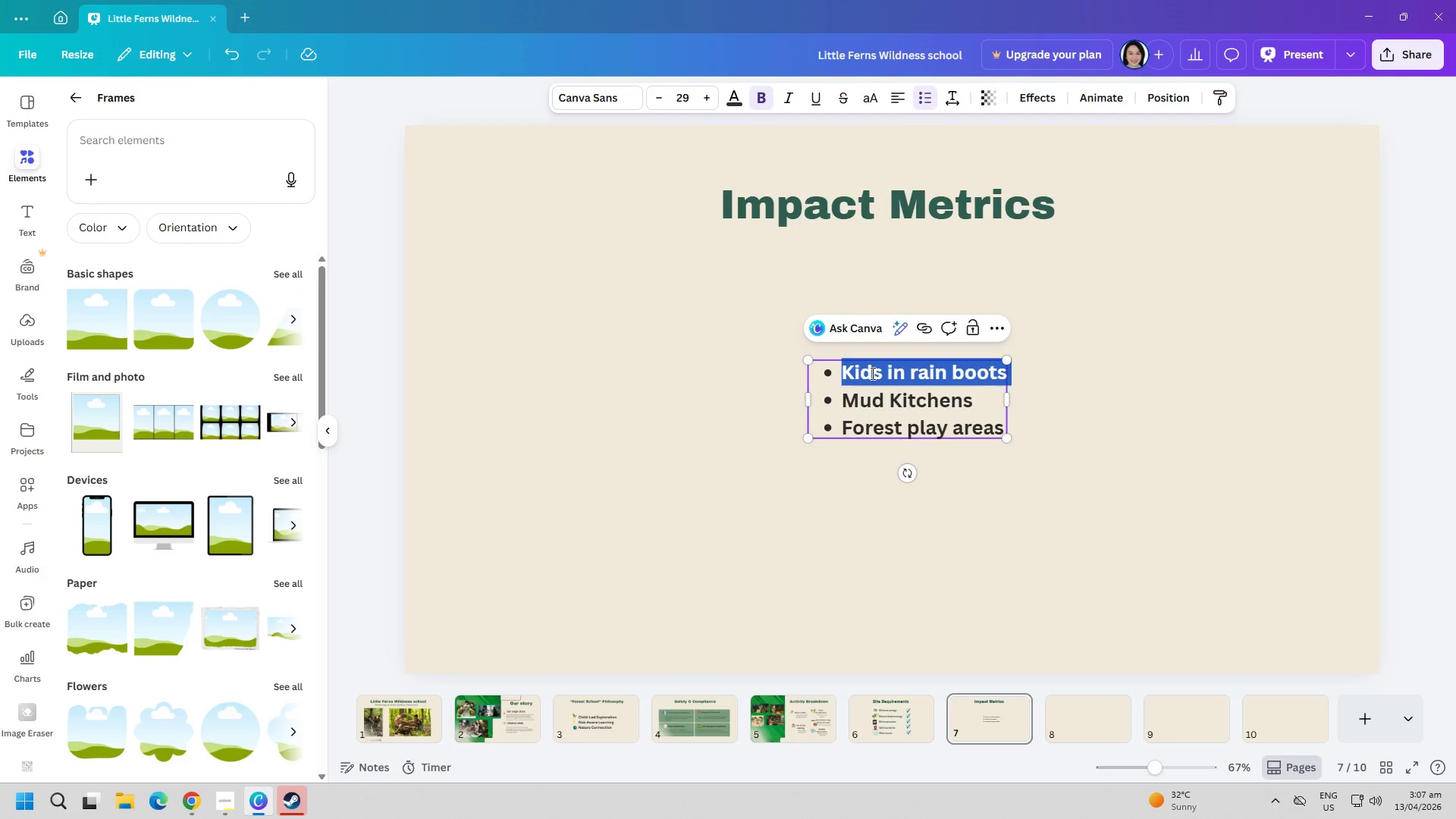 
key(Control+C)
 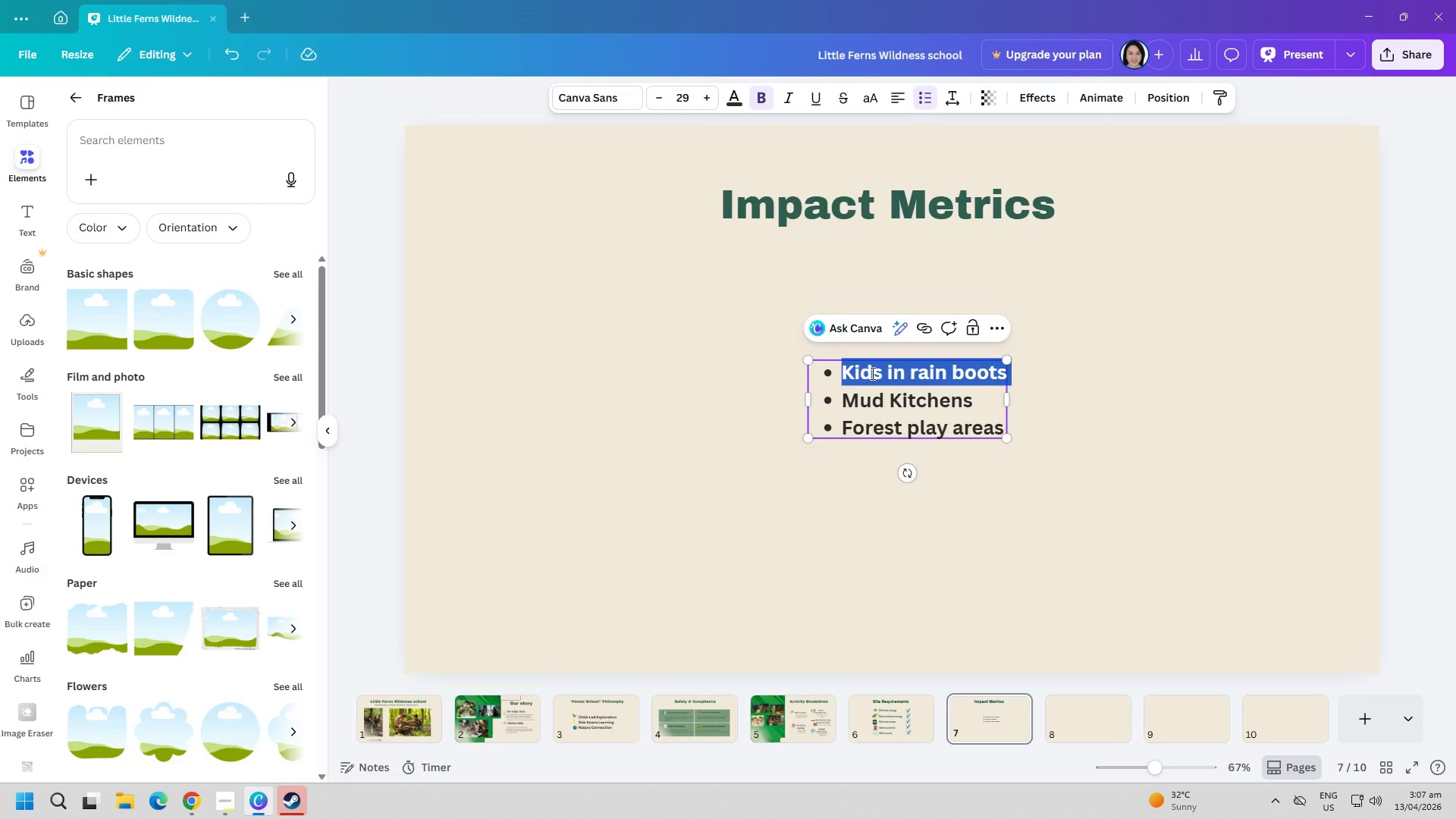 
key(Control+C)
 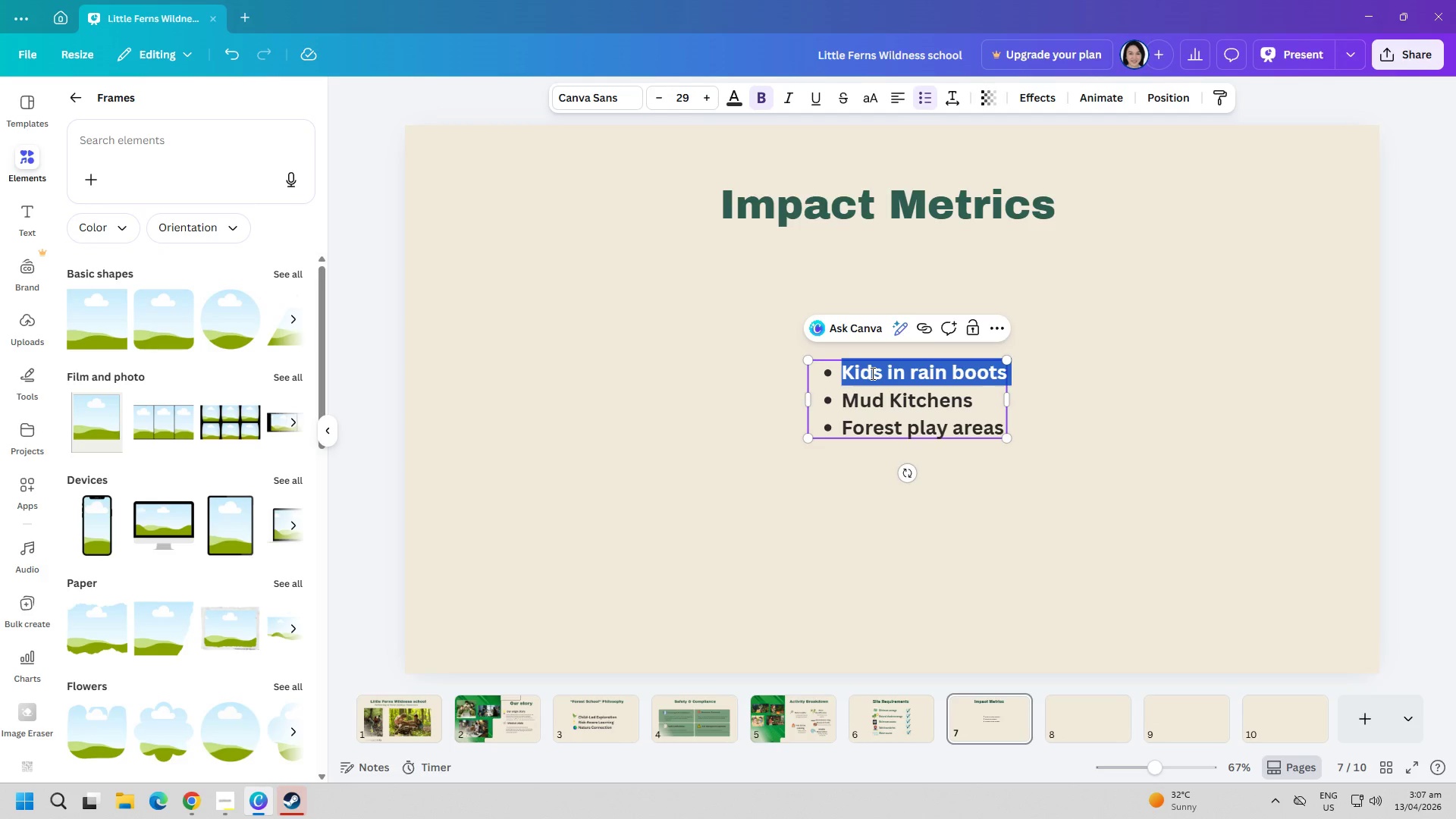 
key(Alt+AltLeft)
 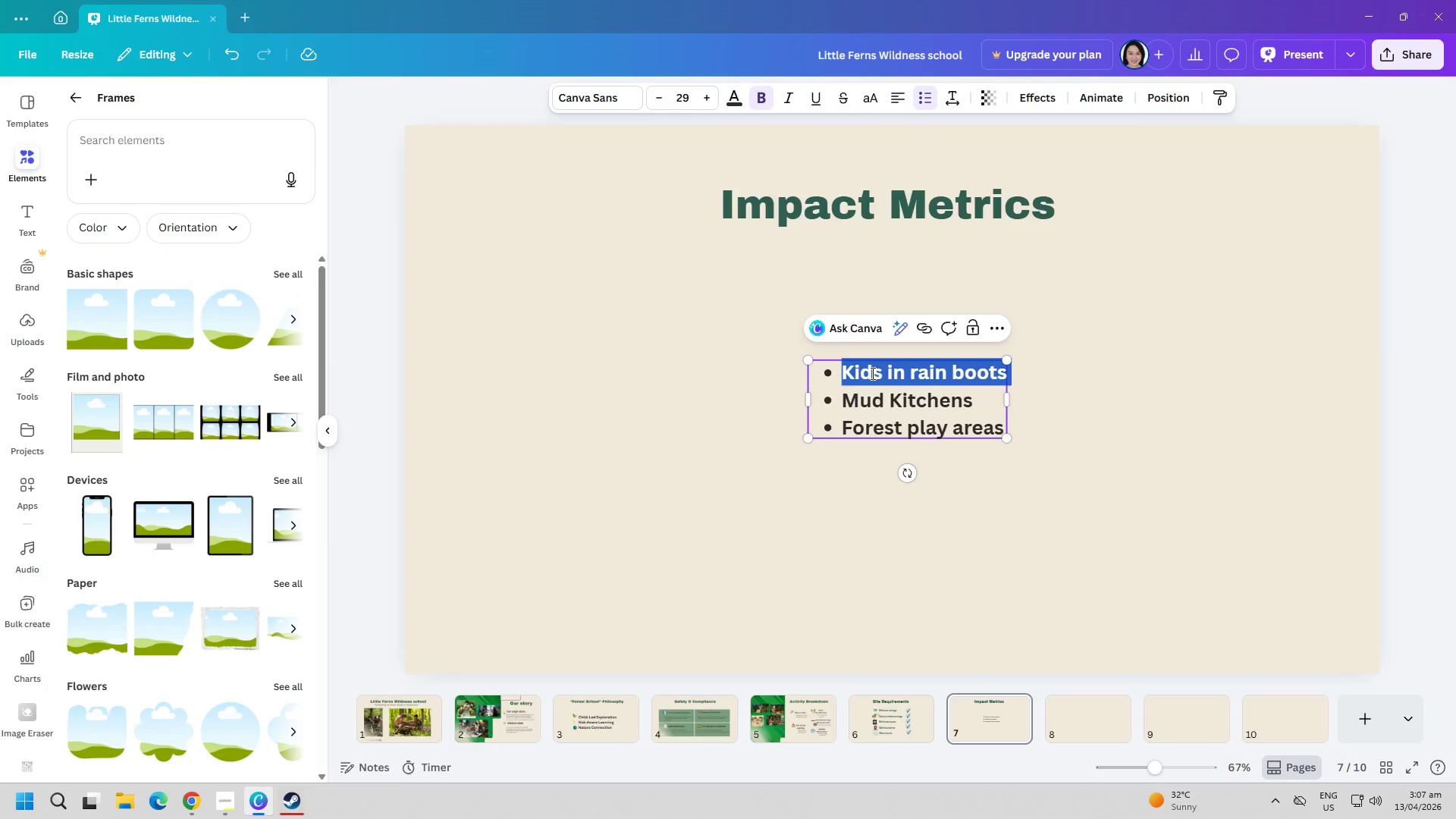 
key(Alt+Tab)
 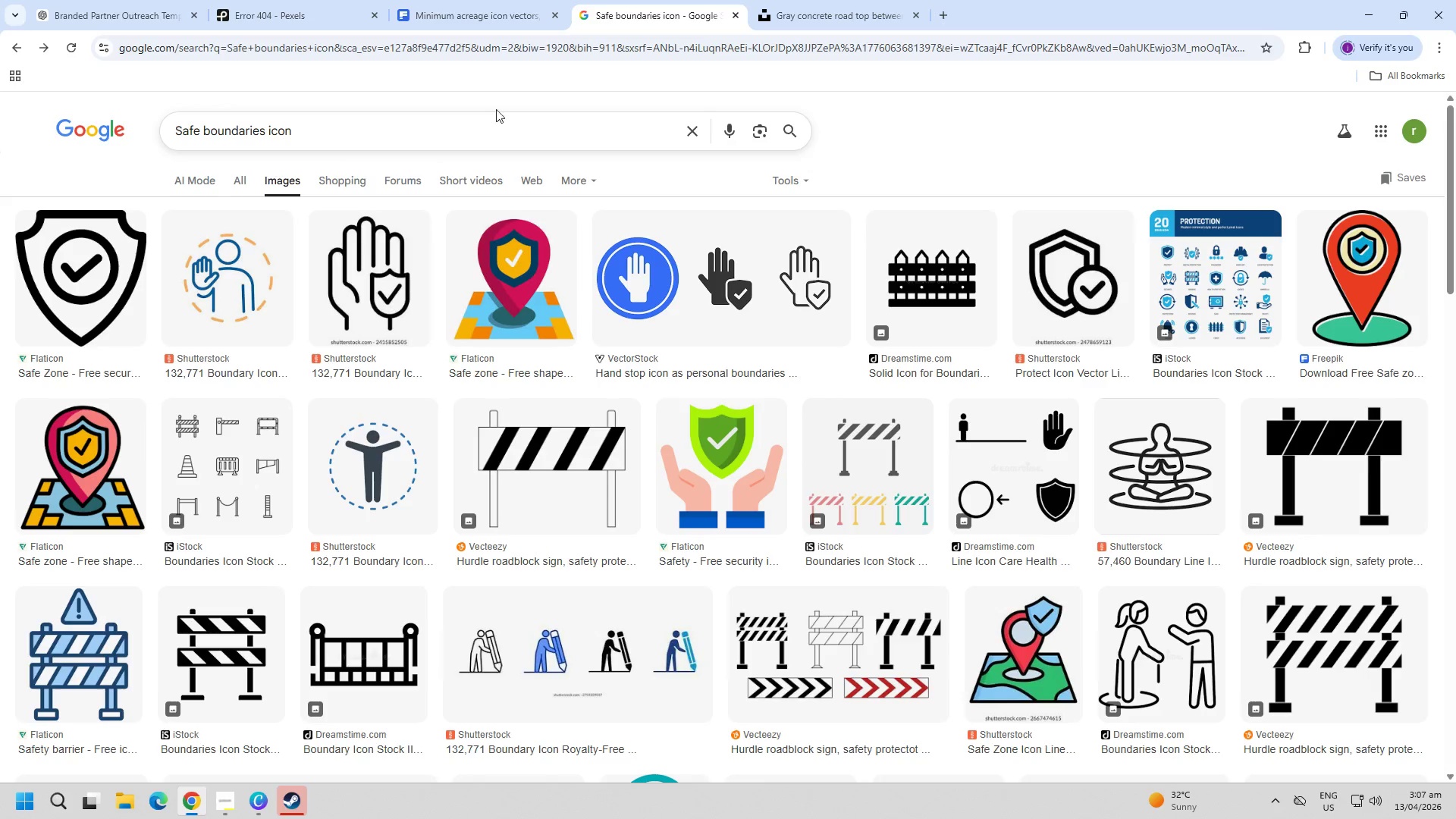 
left_click([482, 0])
 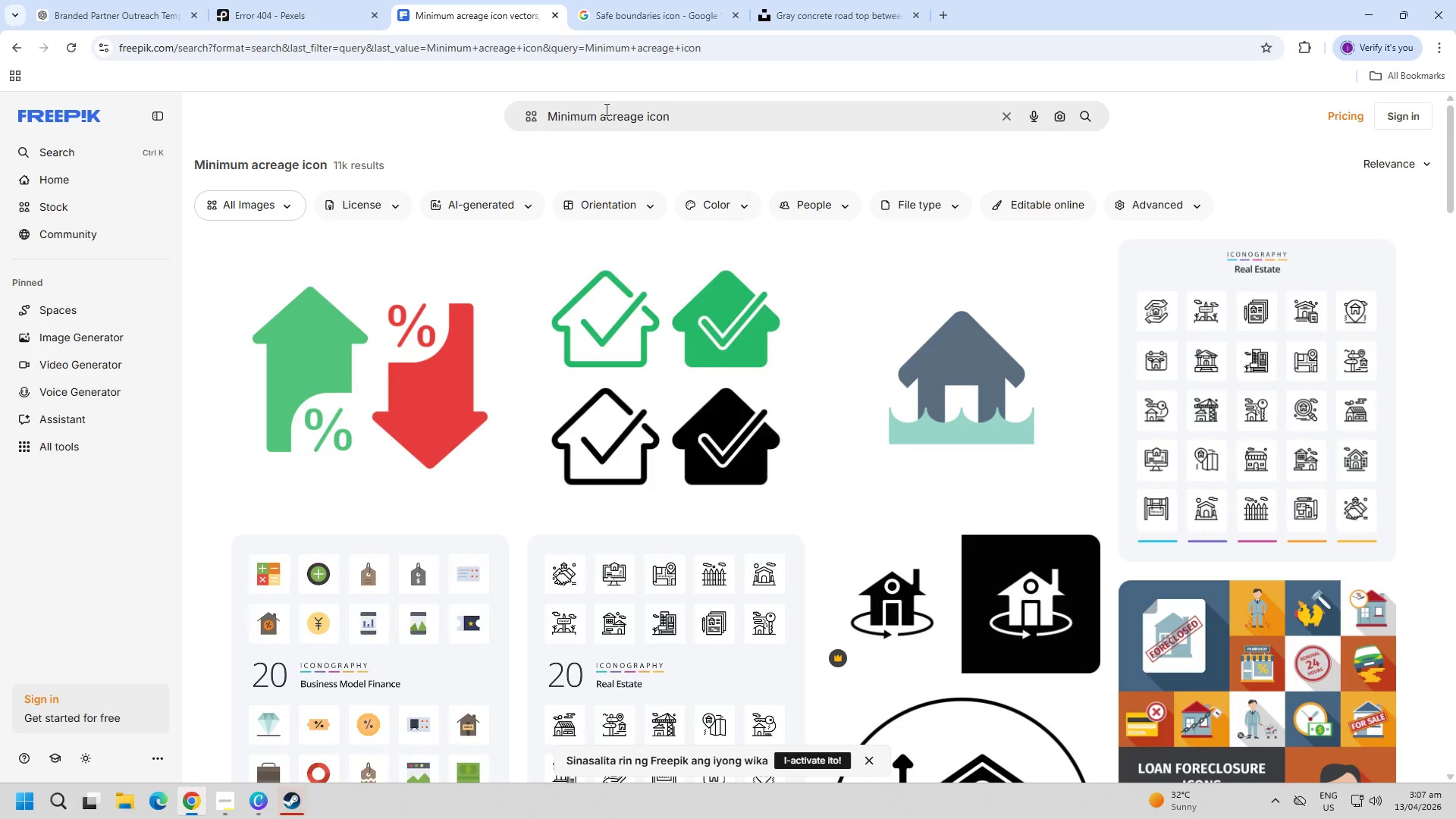 
double_click([609, 108])
 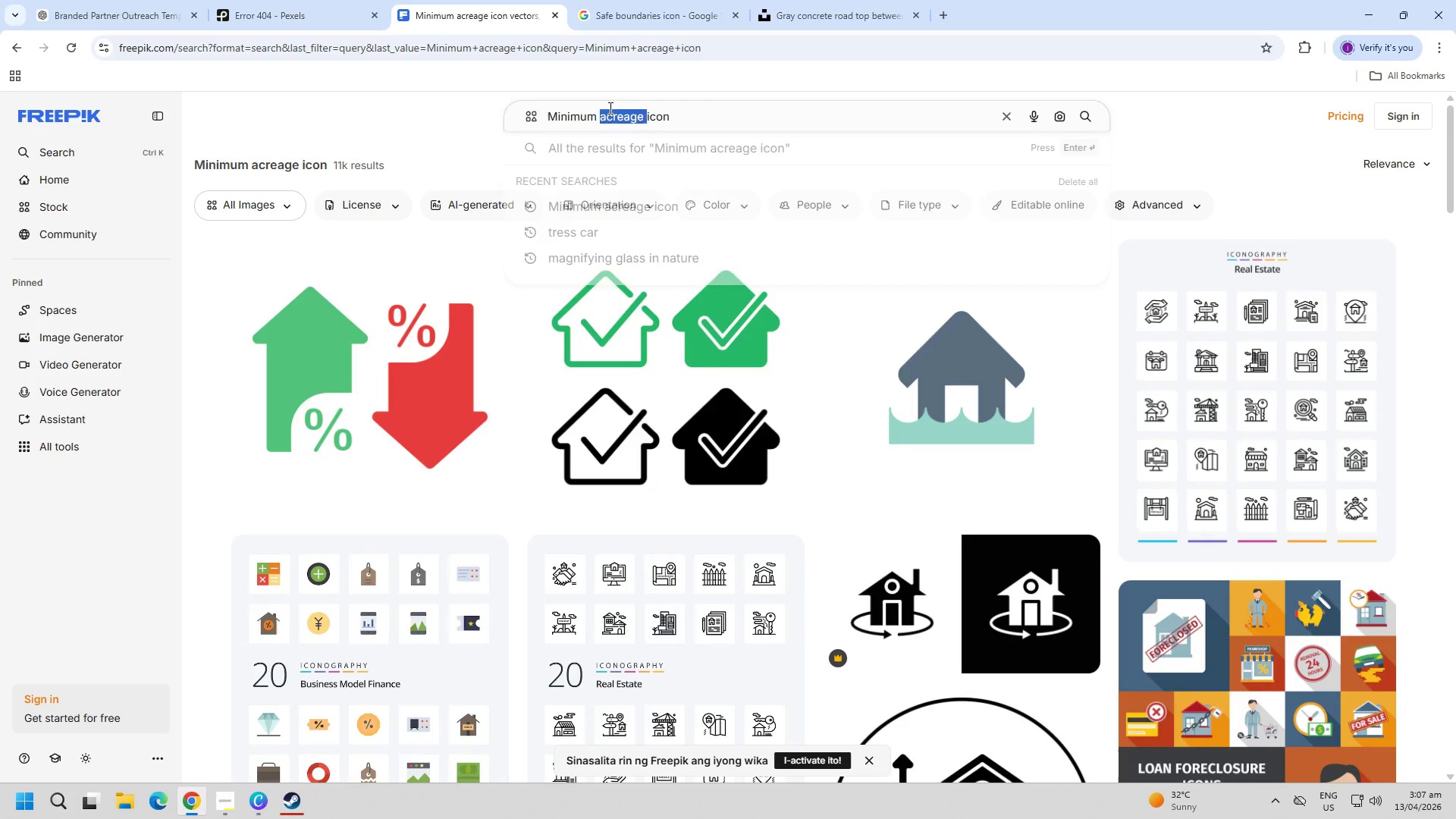 
triple_click([609, 108])
 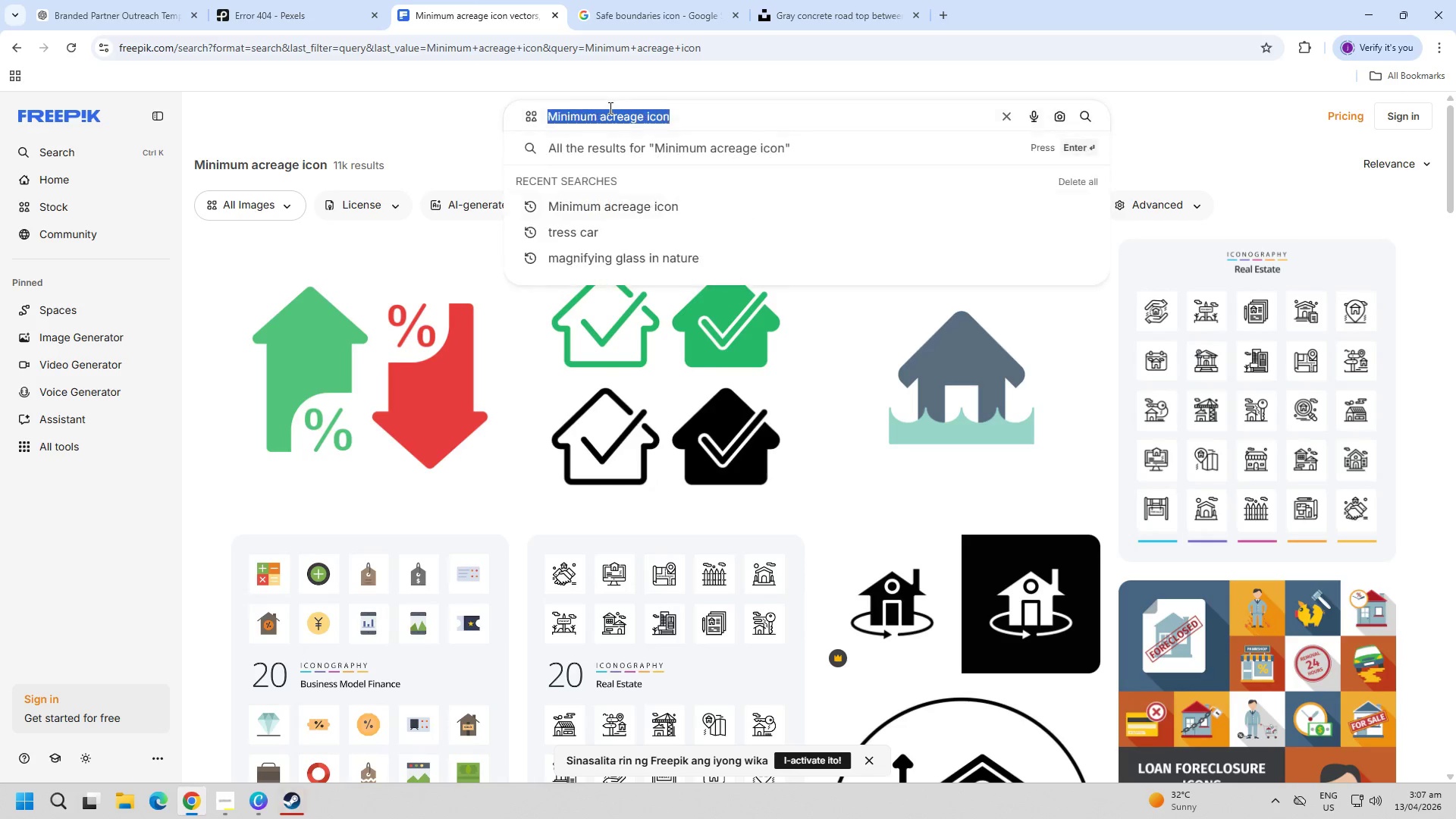 
key(Control+ControlLeft)
 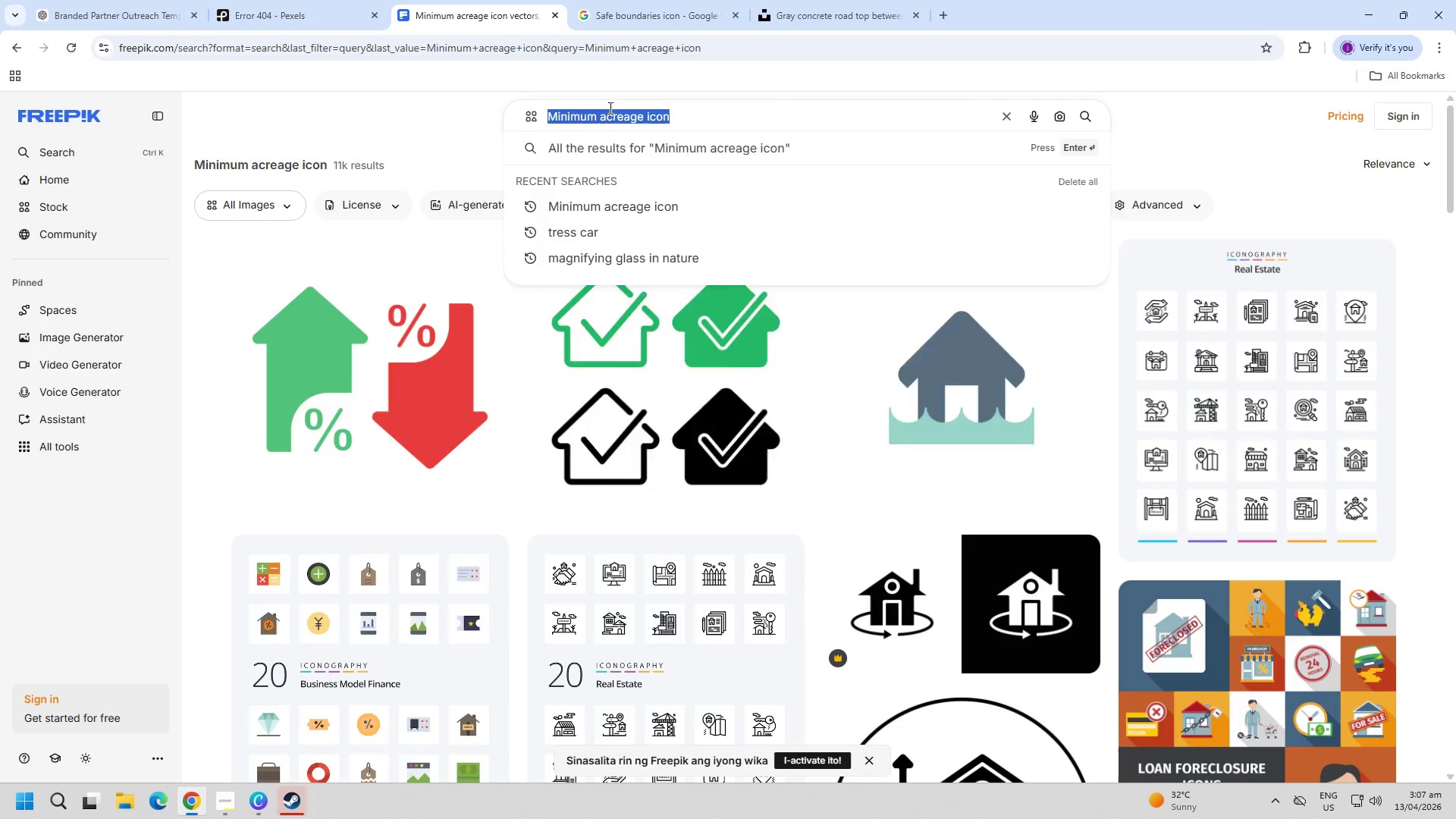 
key(Control+V)
 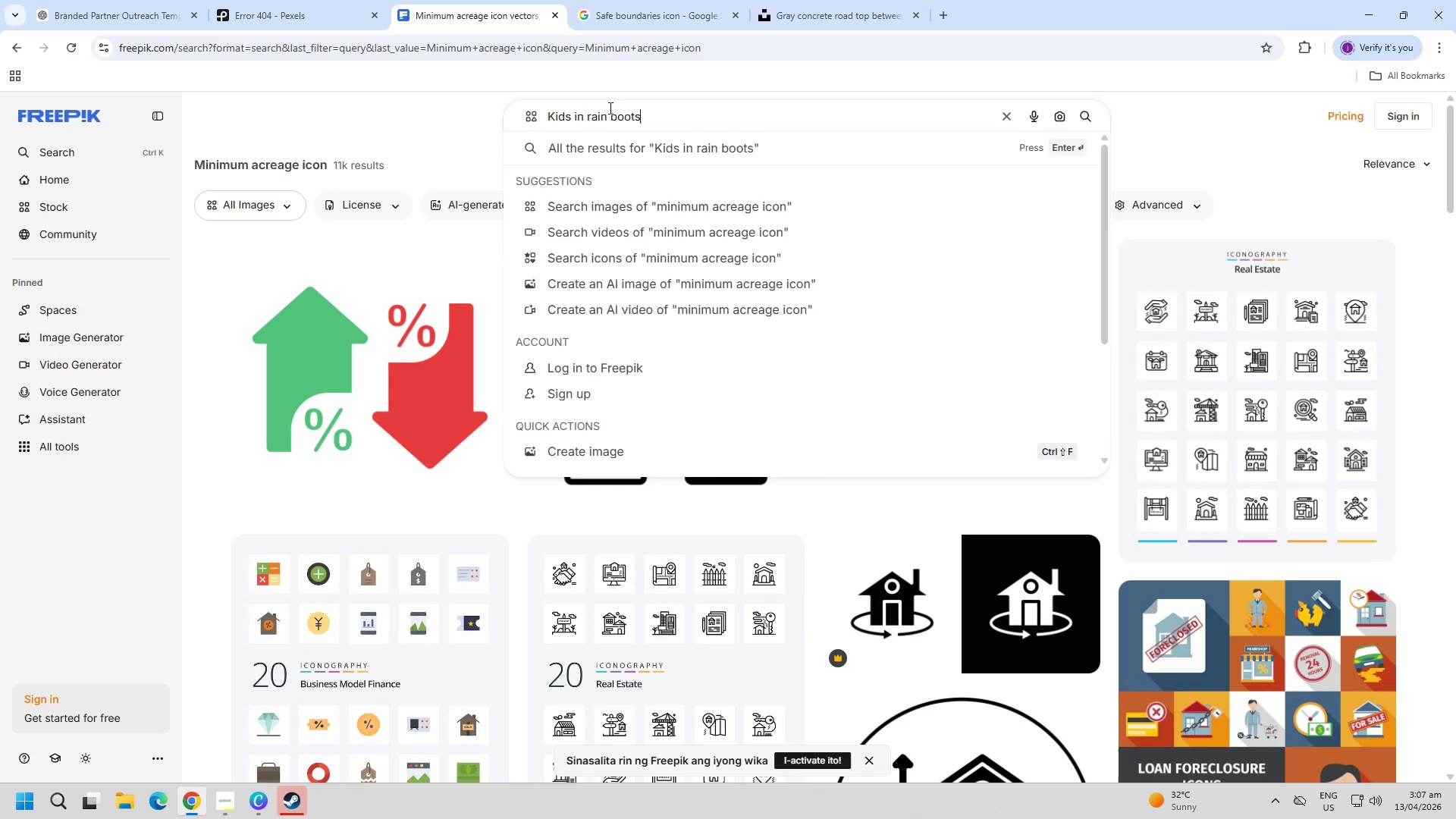 
key(Enter)
 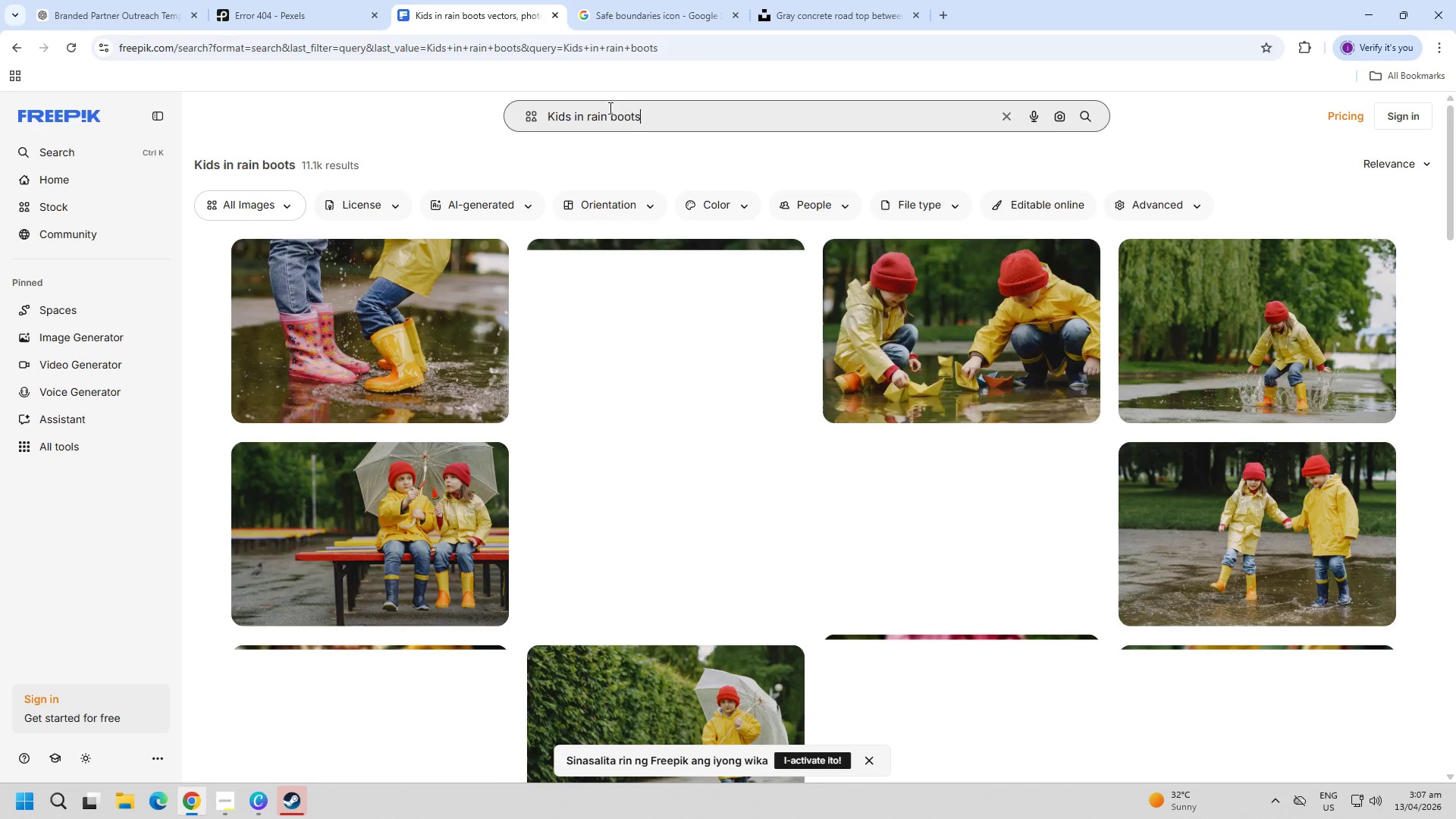 
left_click([381, 349])
 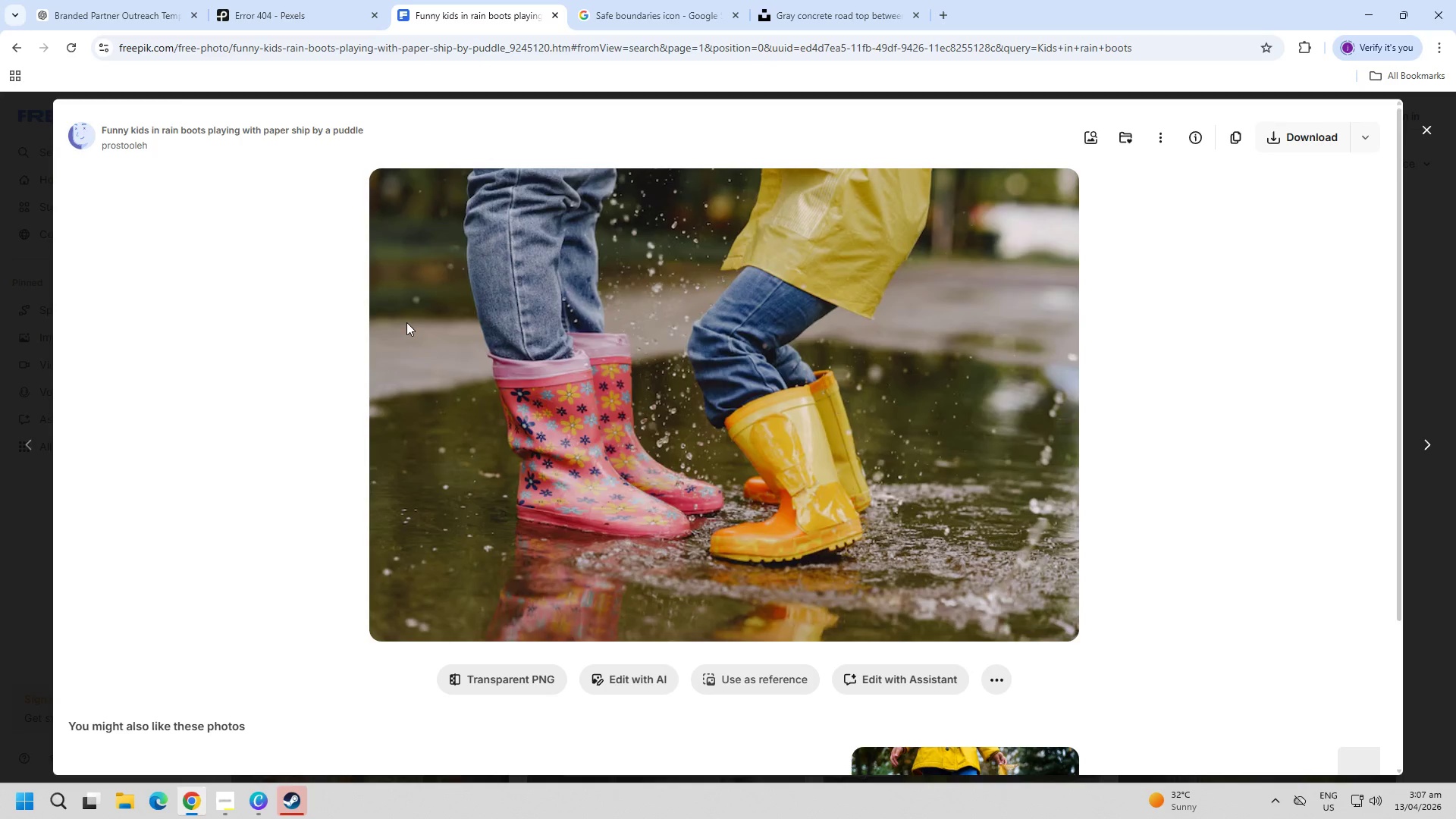 
key(PageDown)
 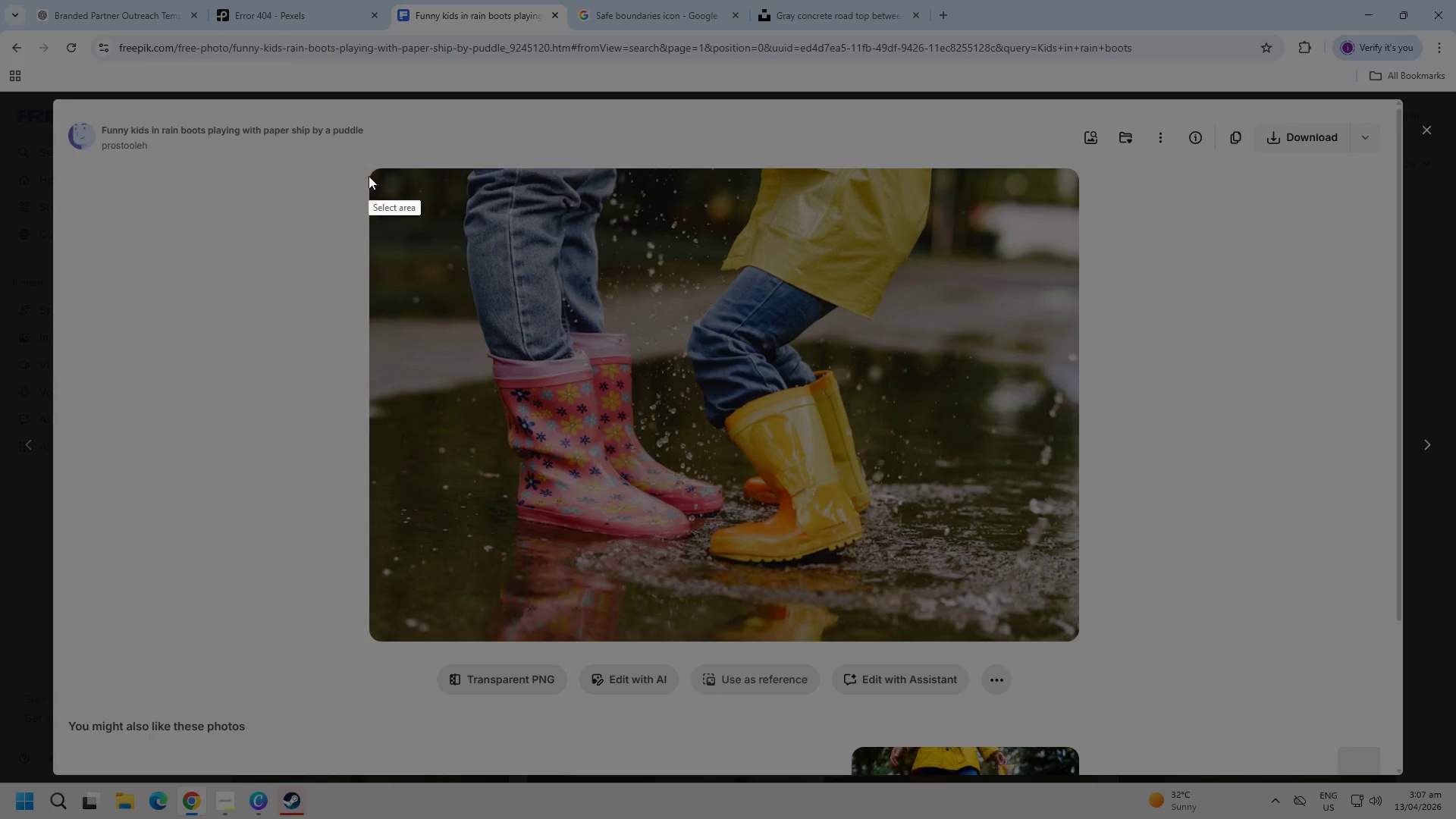 
left_click_drag(start_coordinate=[369, 172], to_coordinate=[1078, 638])
 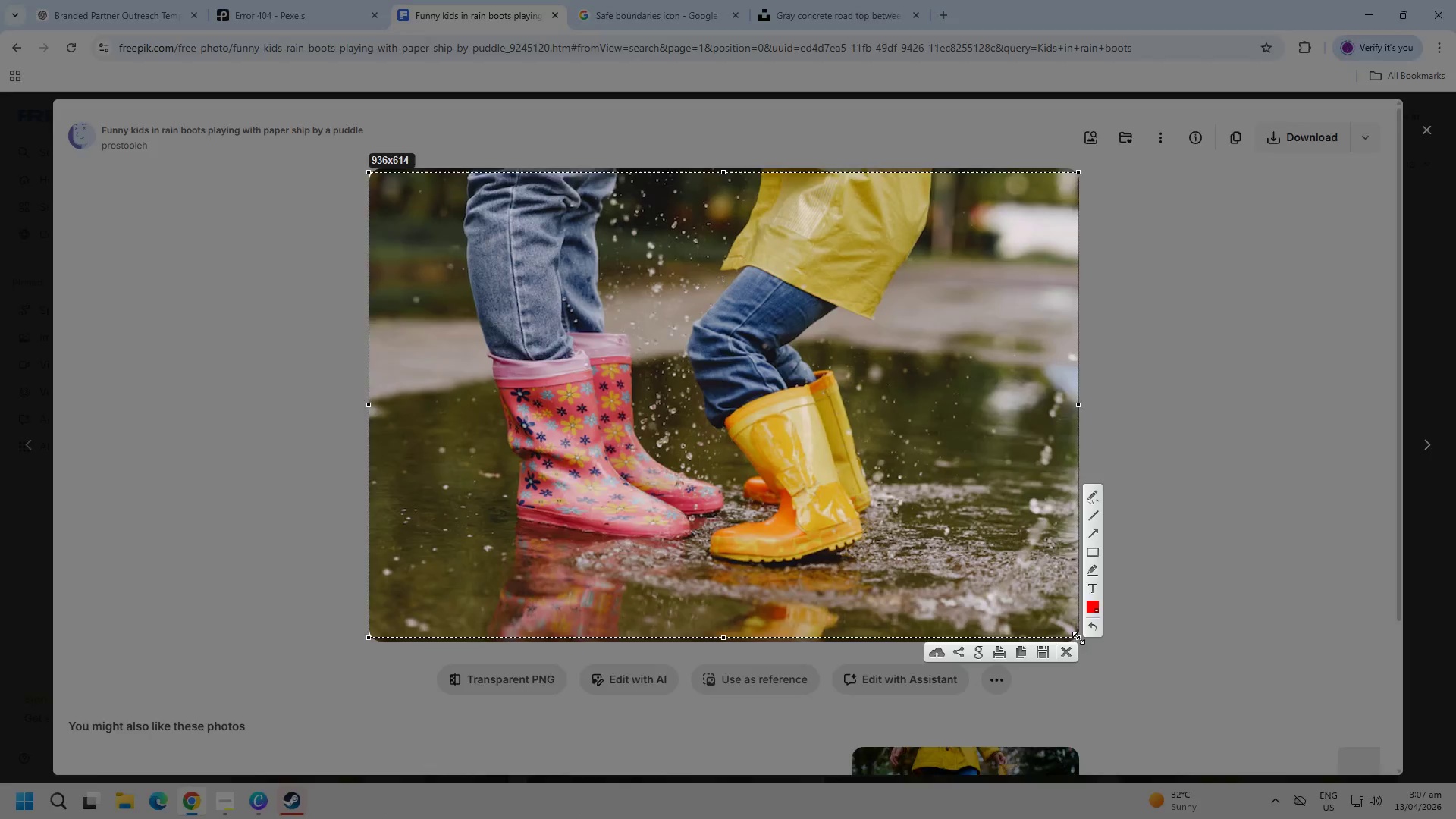 
key(Control+ControlLeft)
 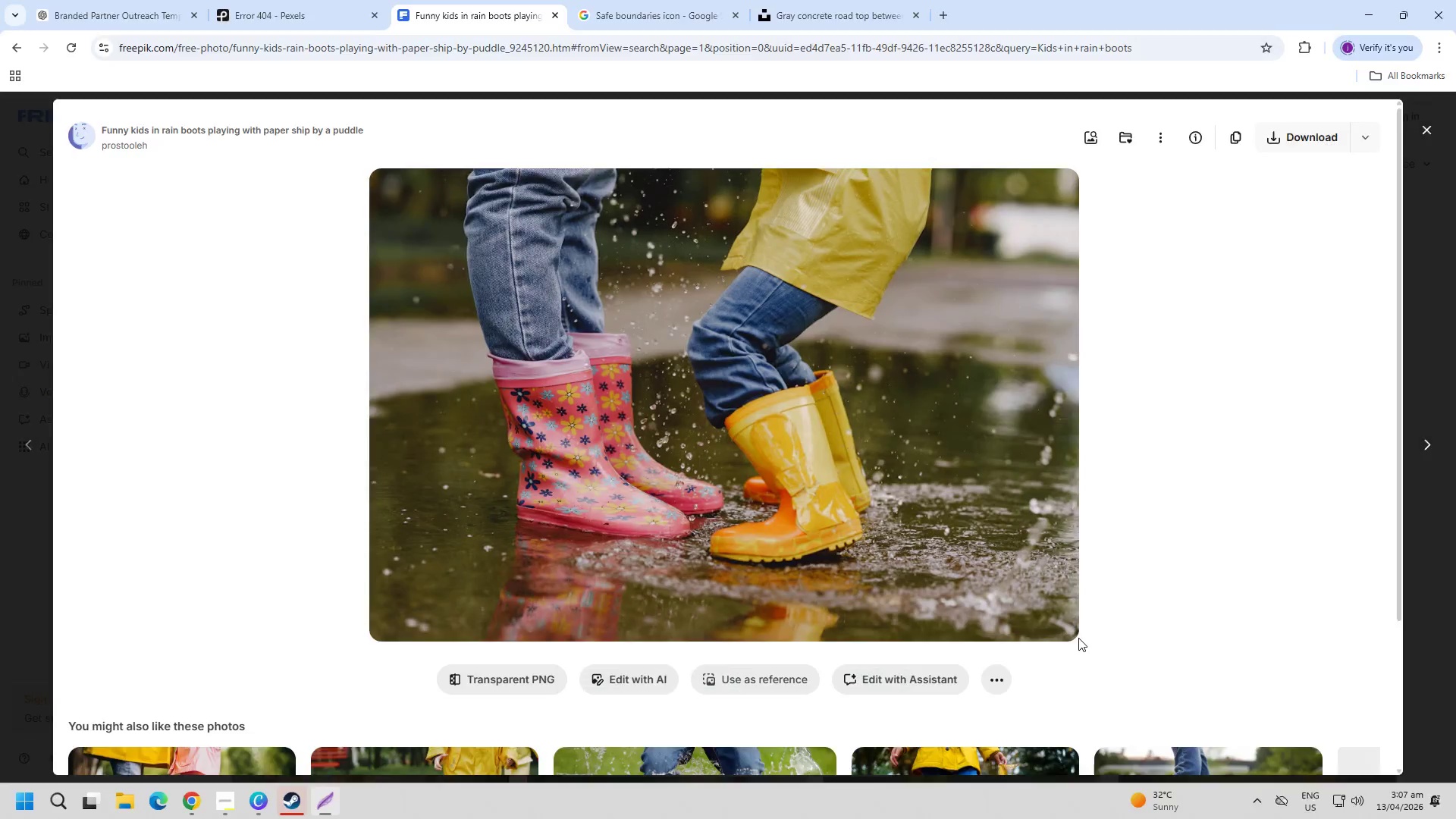 
key(C)
 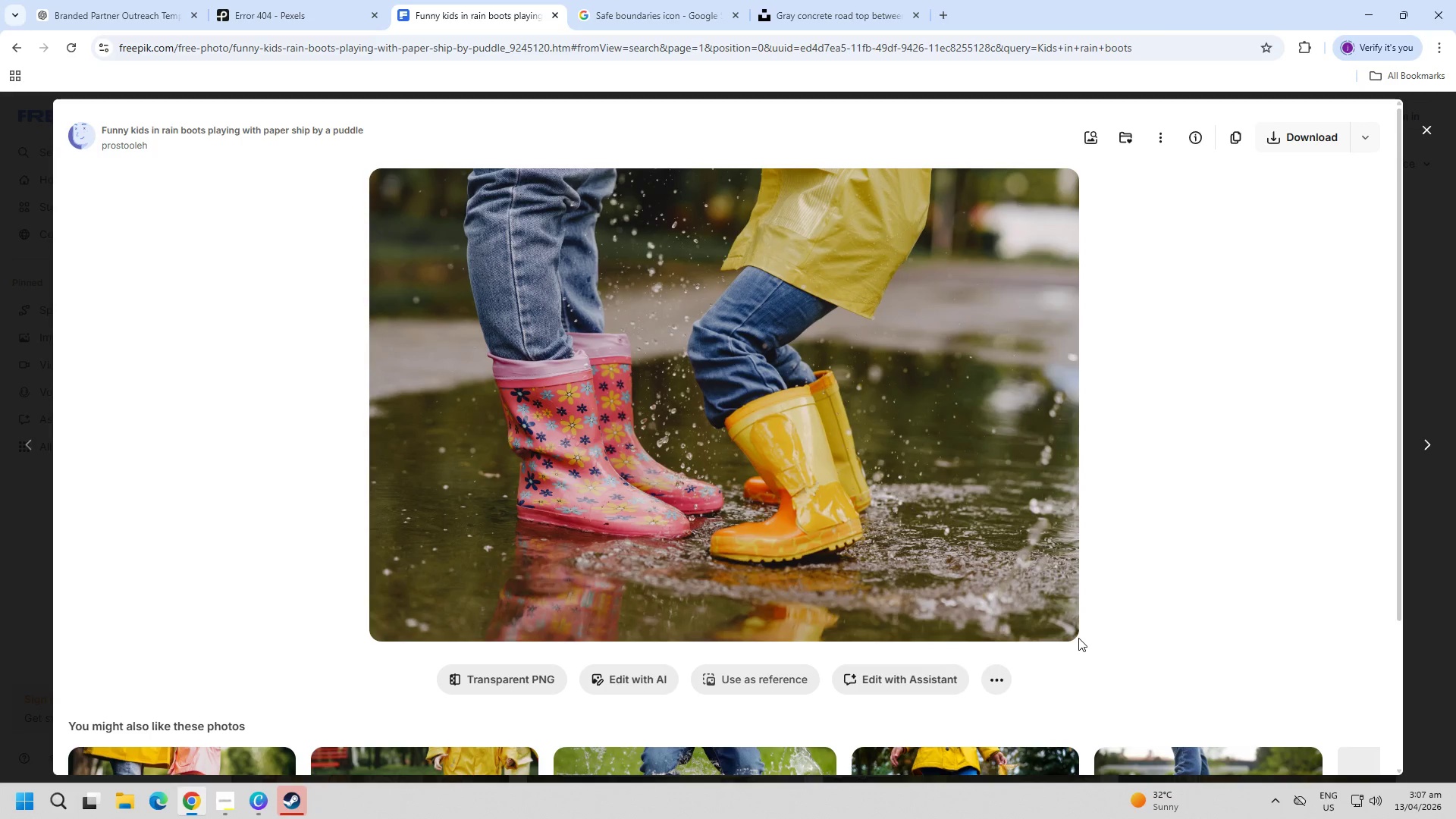 
key(Escape)
 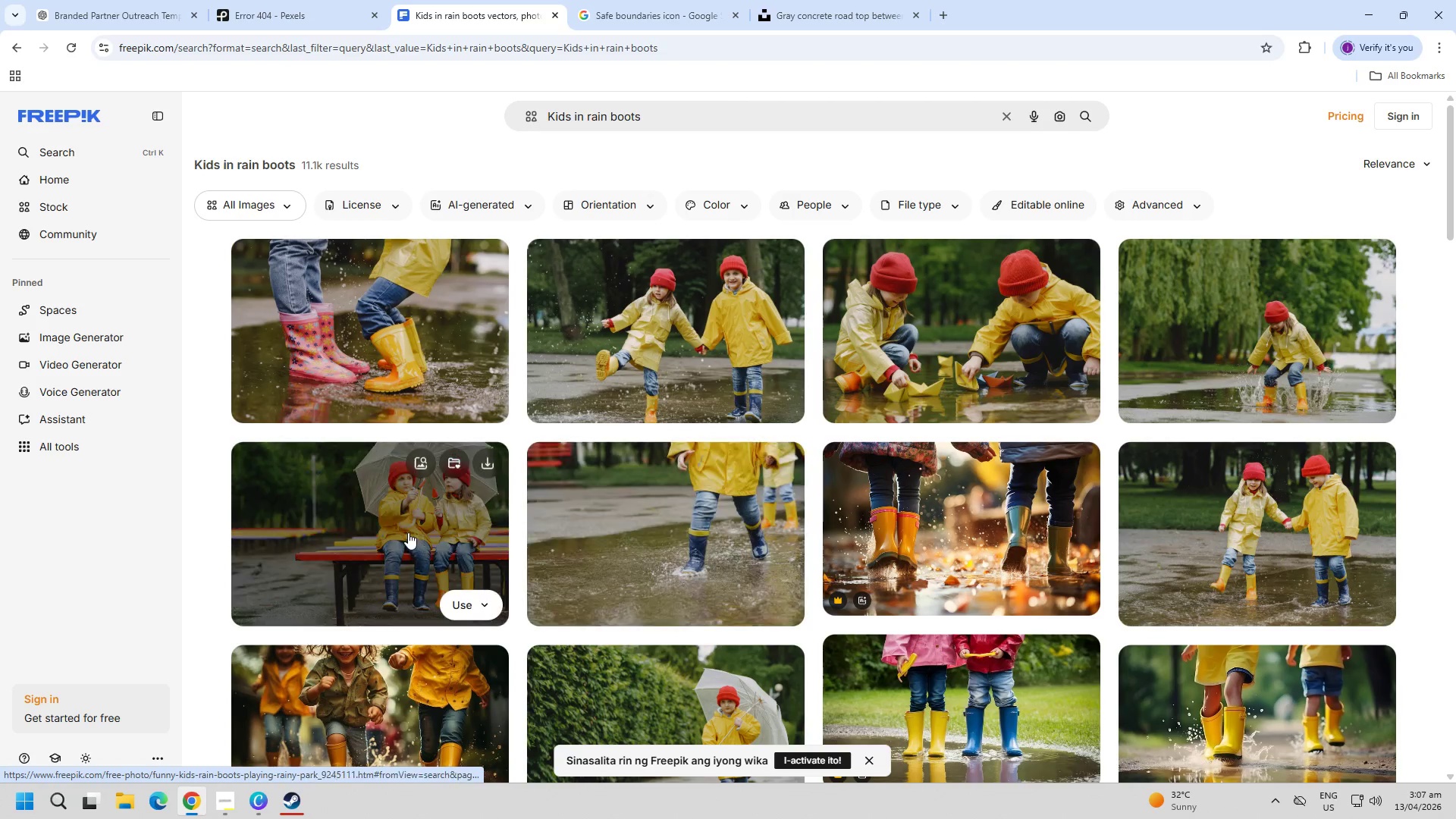 
left_click([408, 532])
 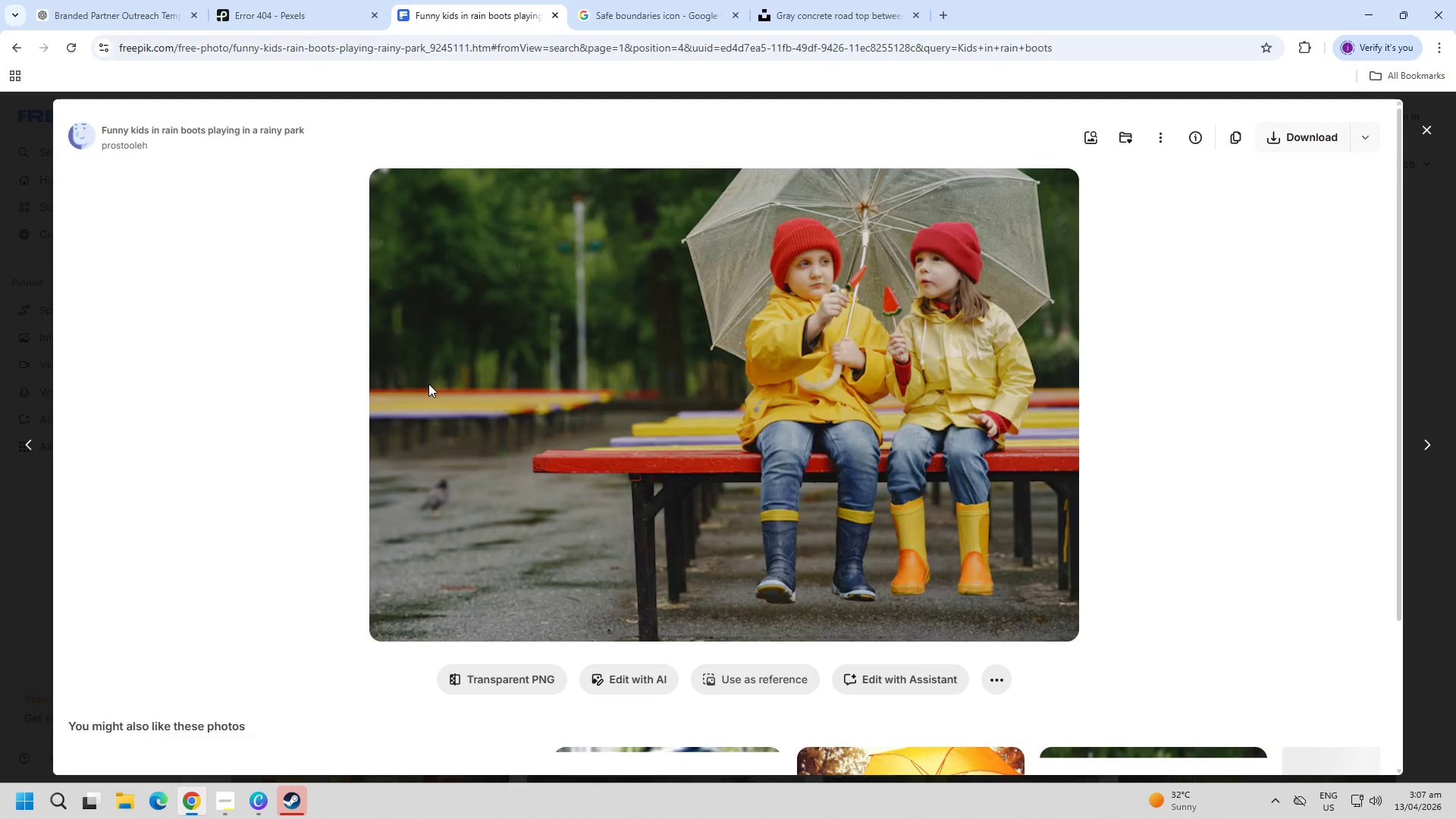 
key(PageDown)
 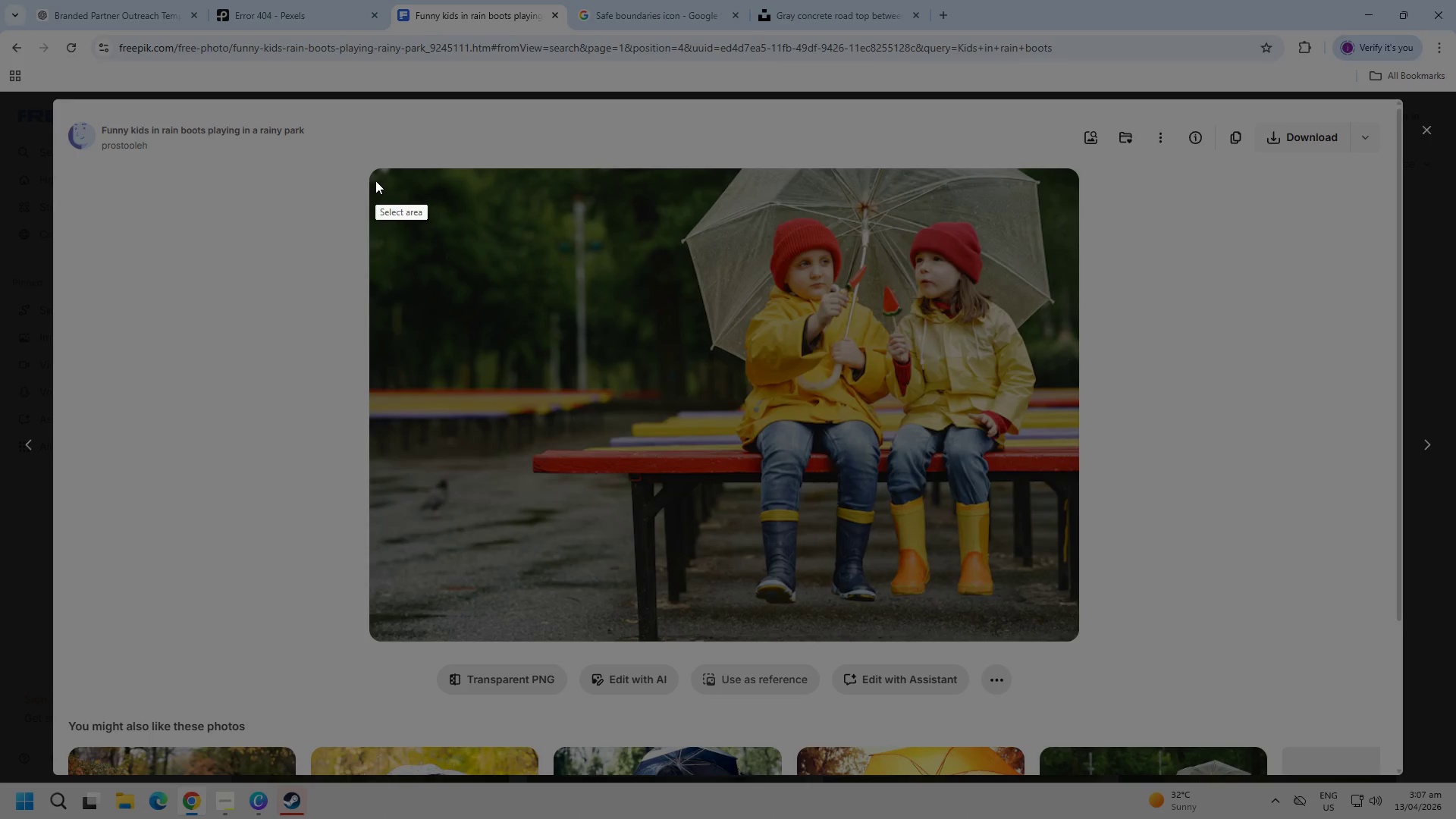 
left_click_drag(start_coordinate=[372, 179], to_coordinate=[1076, 639])
 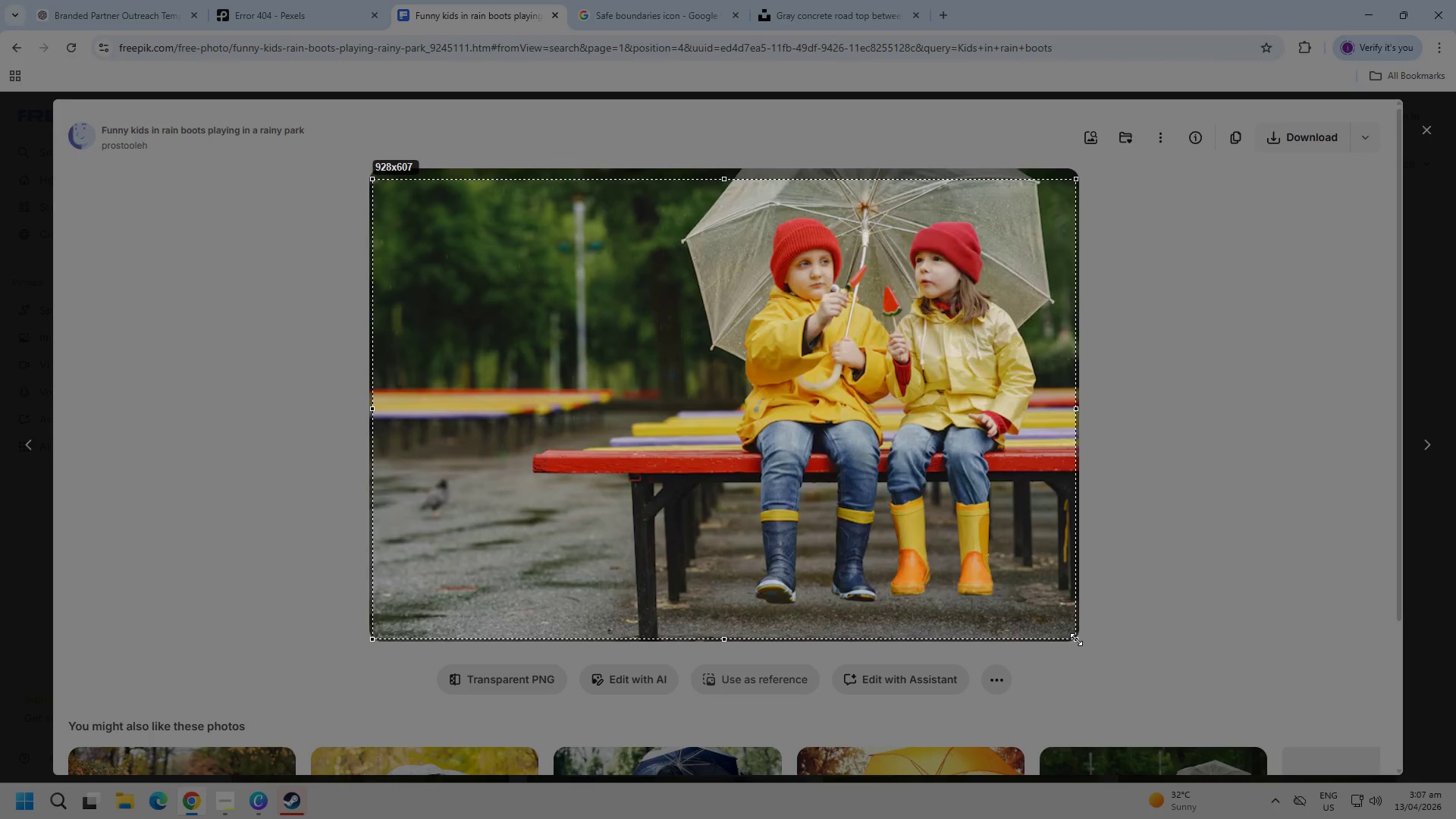 
key(Control+ControlLeft)
 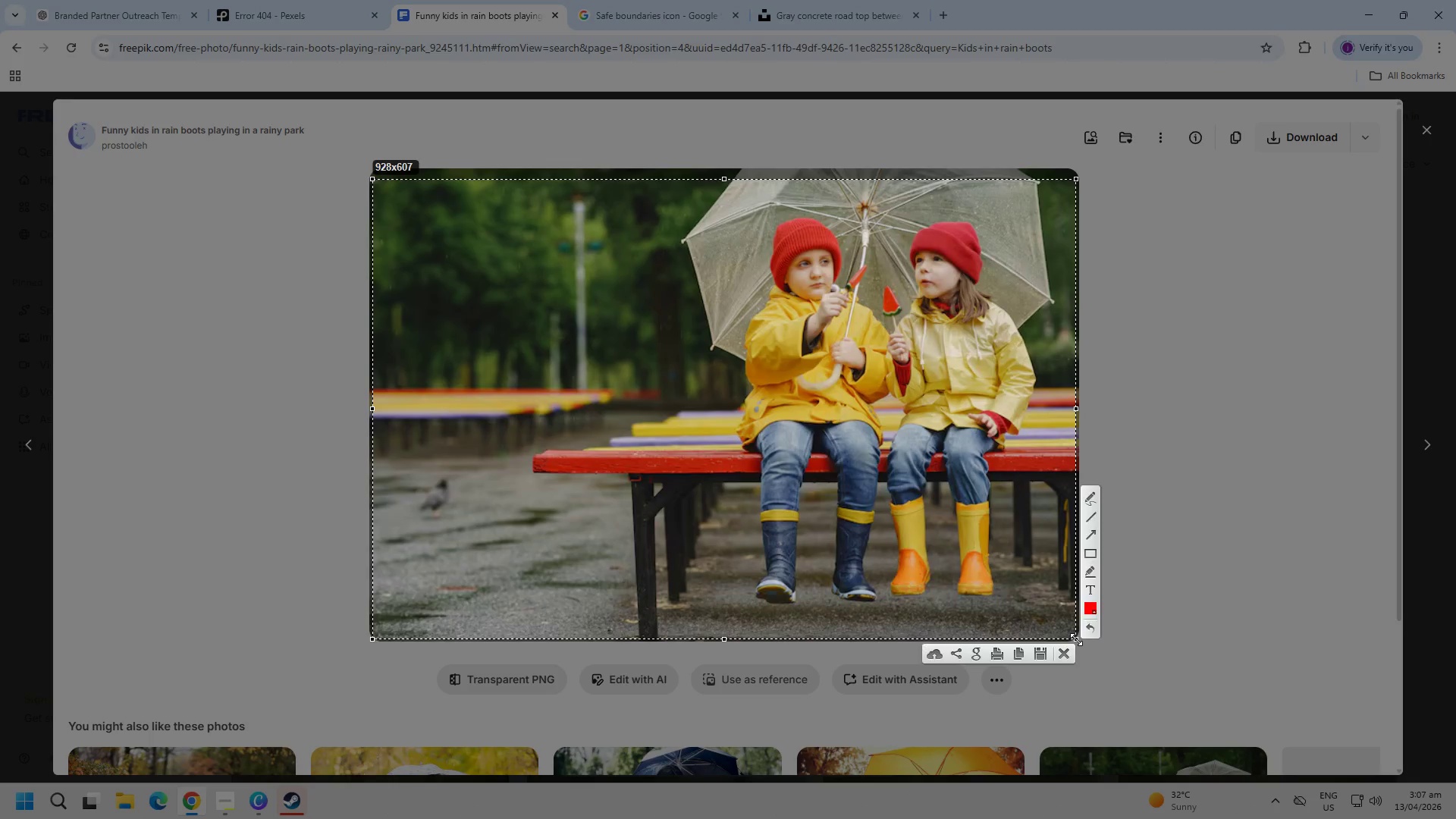 
key(Control+C)
 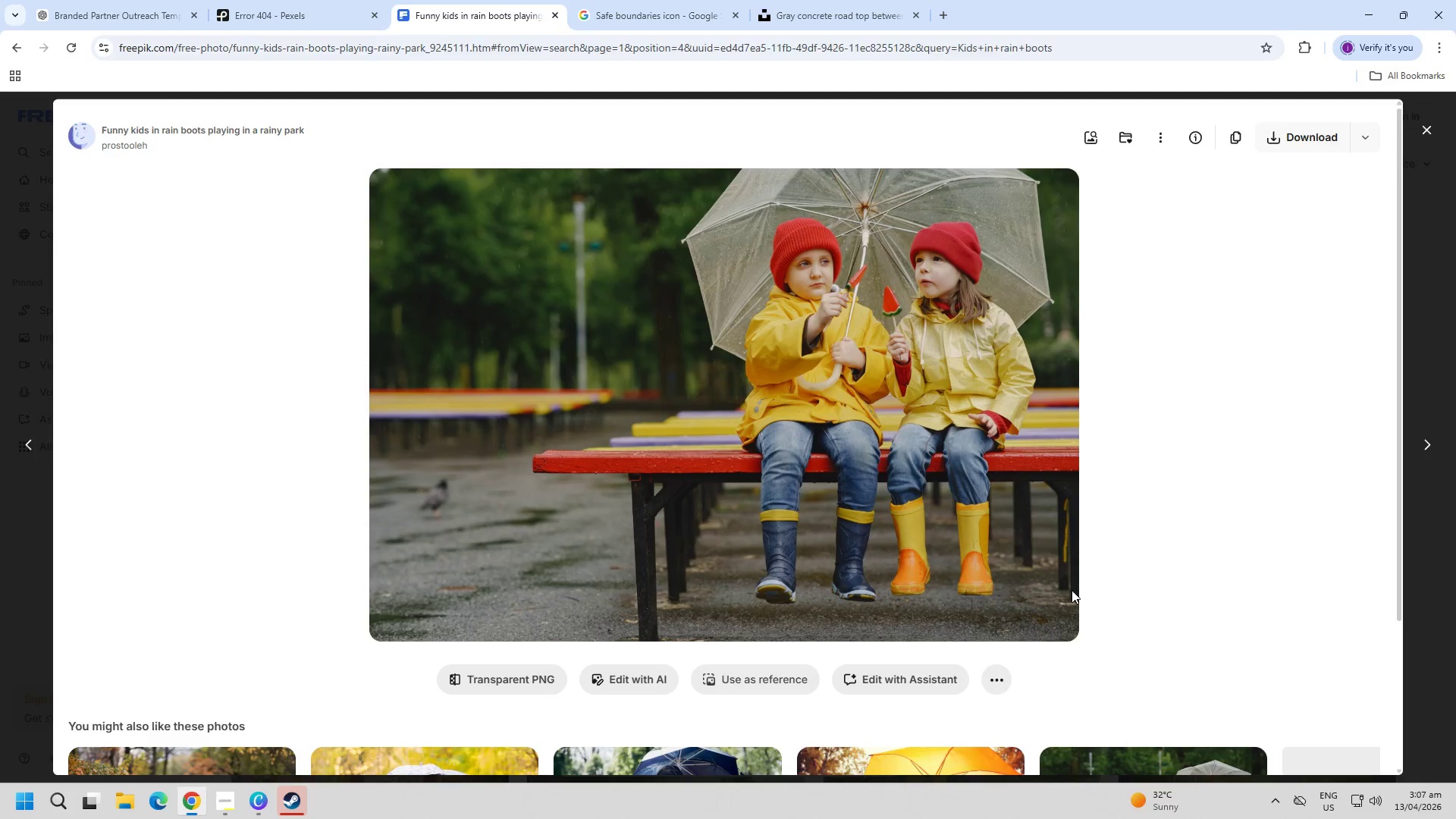 
key(Escape)
 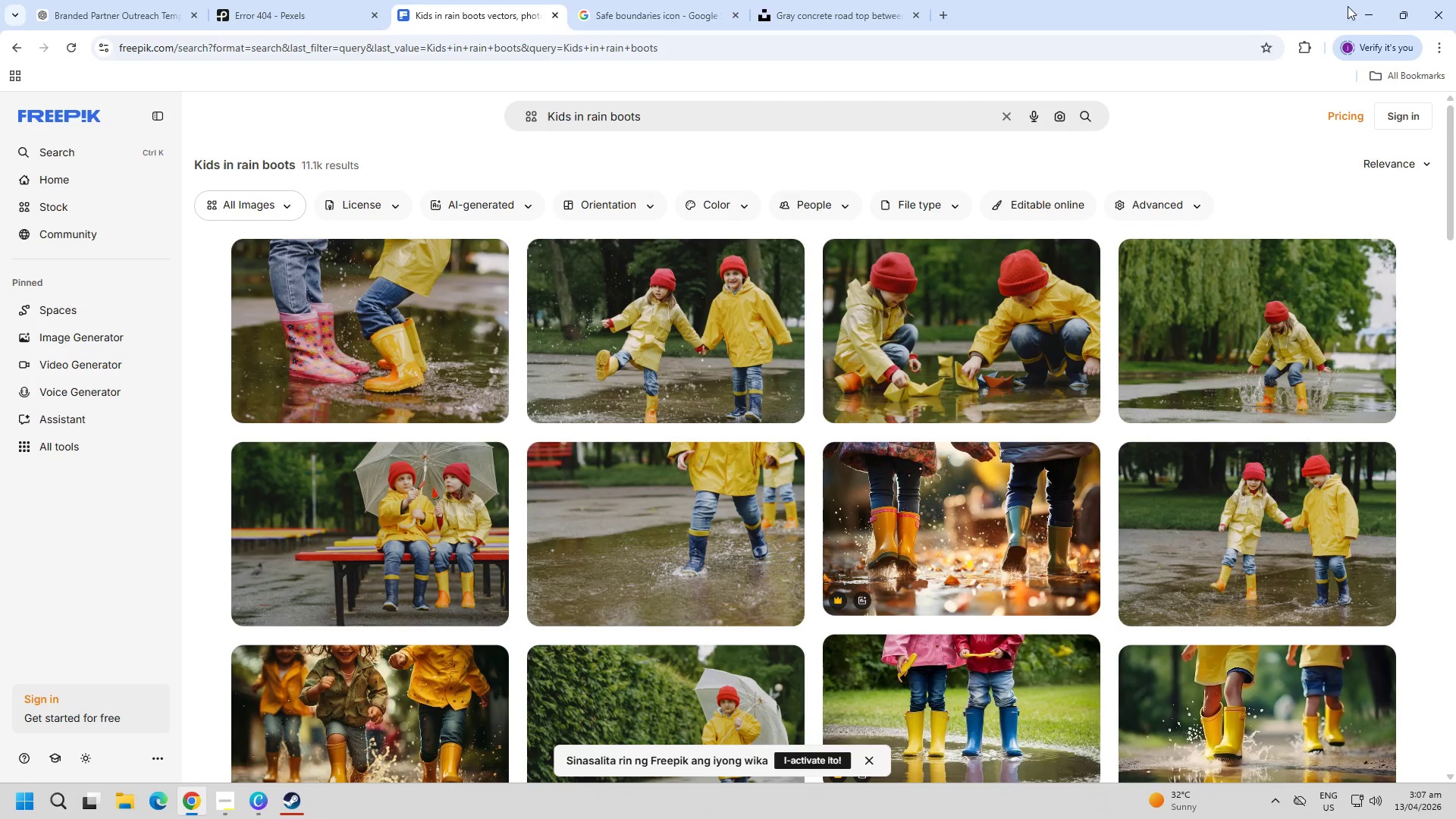 
left_click([1358, 2])
 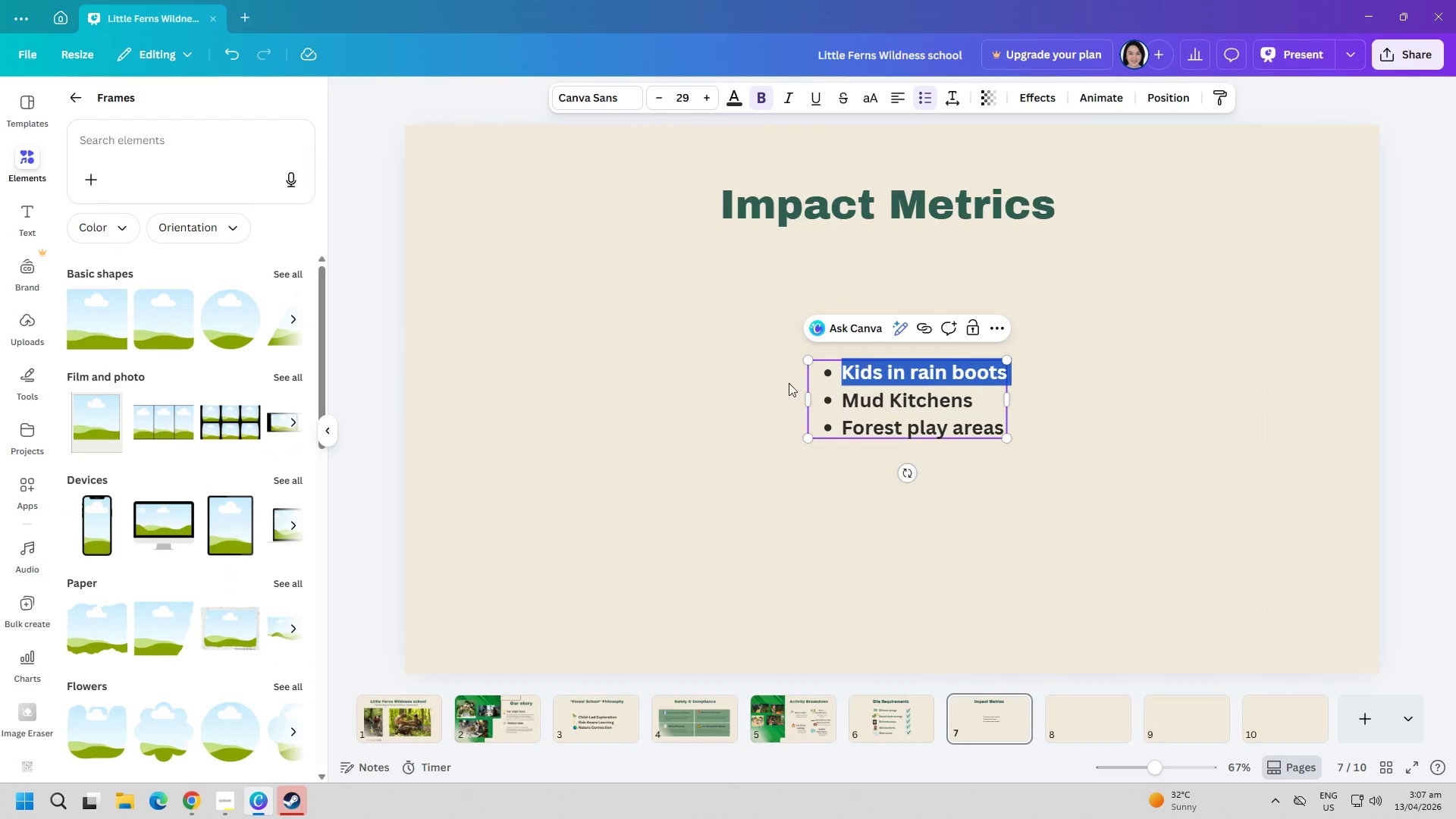 
left_click([676, 432])
 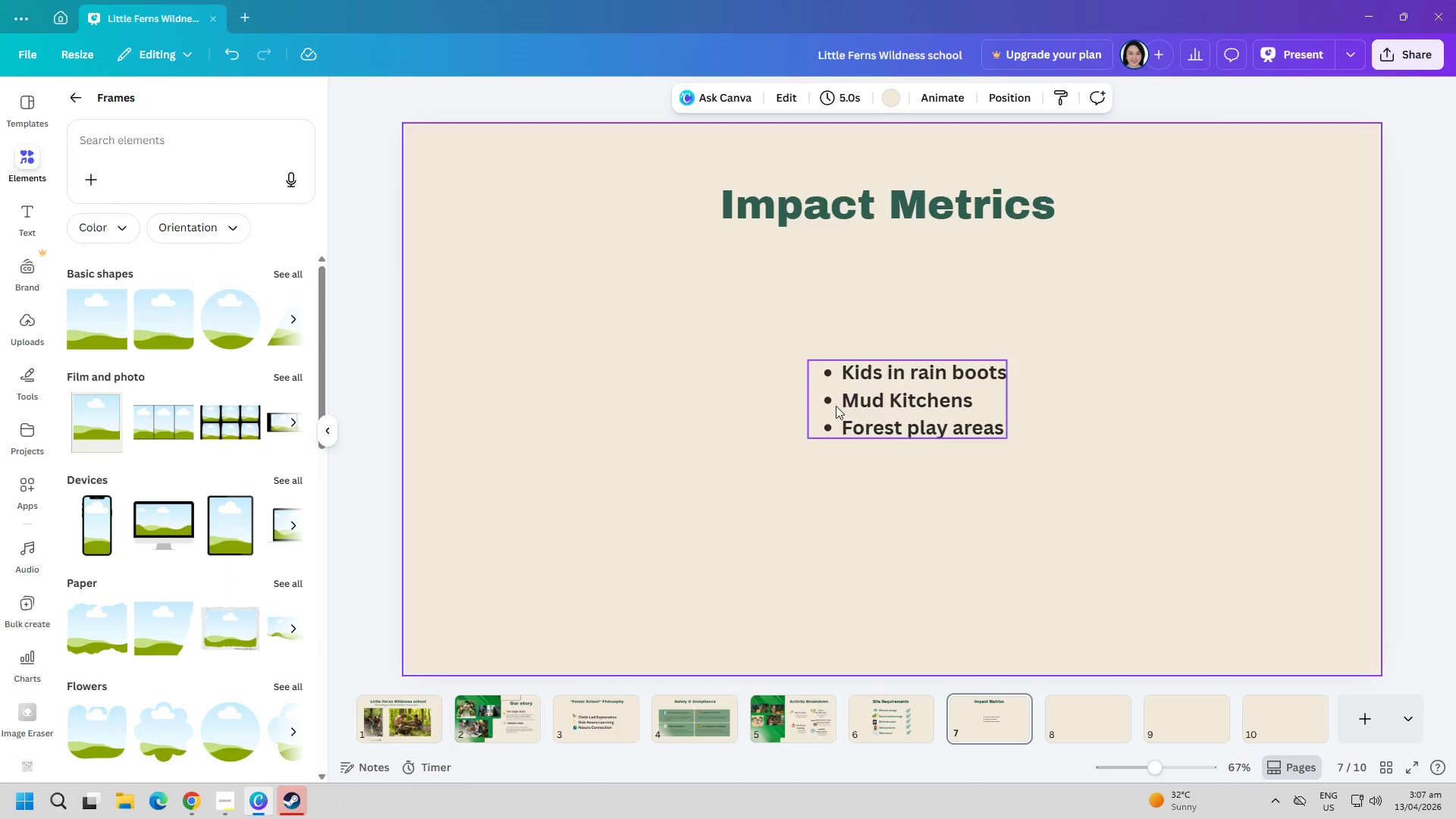 
left_click_drag(start_coordinate=[868, 399], to_coordinate=[1056, 407])
 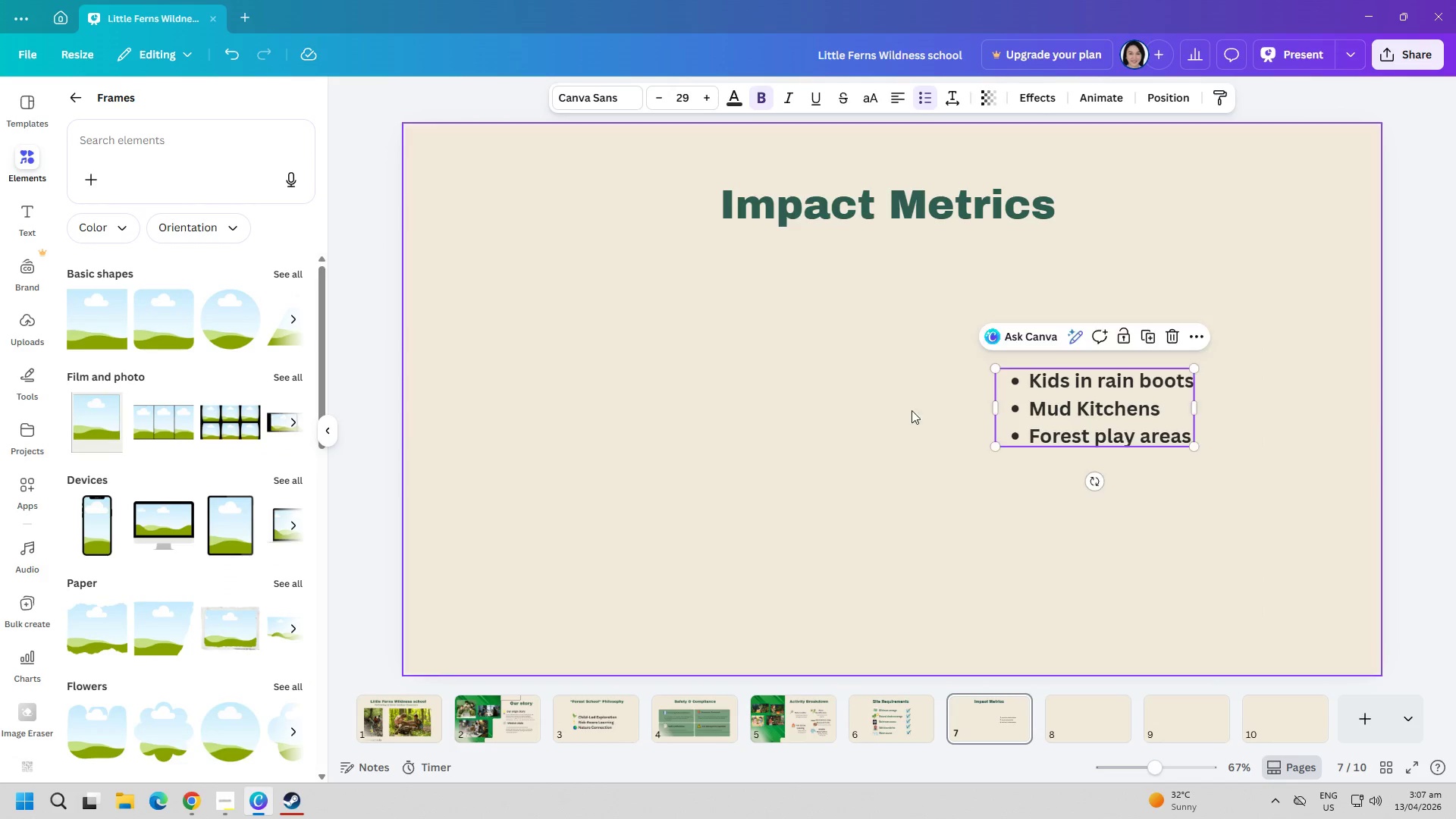 
left_click_drag(start_coordinate=[753, 416], to_coordinate=[749, 416])
 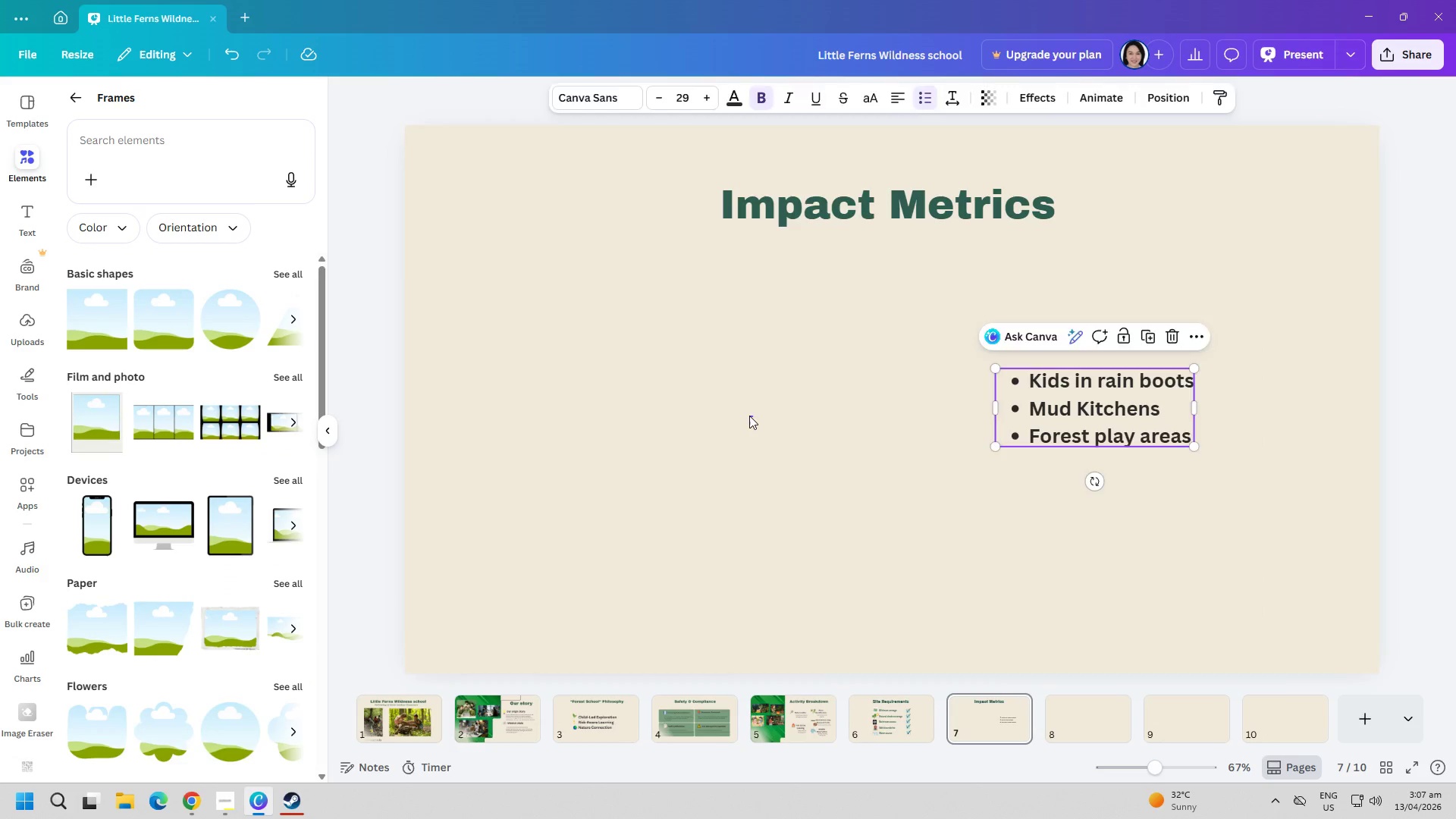 
key(Control+ControlLeft)
 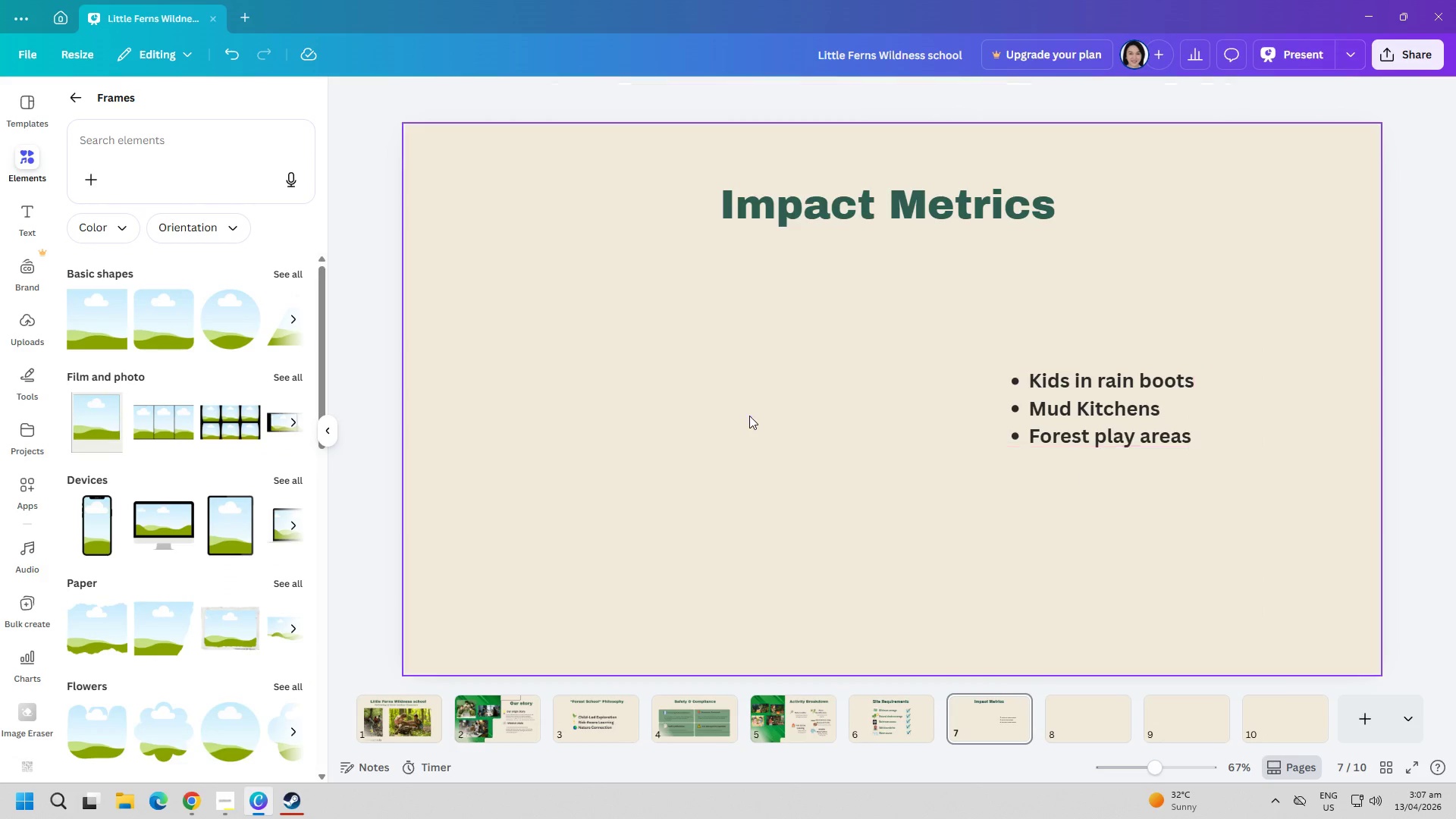 
key(Control+V)
 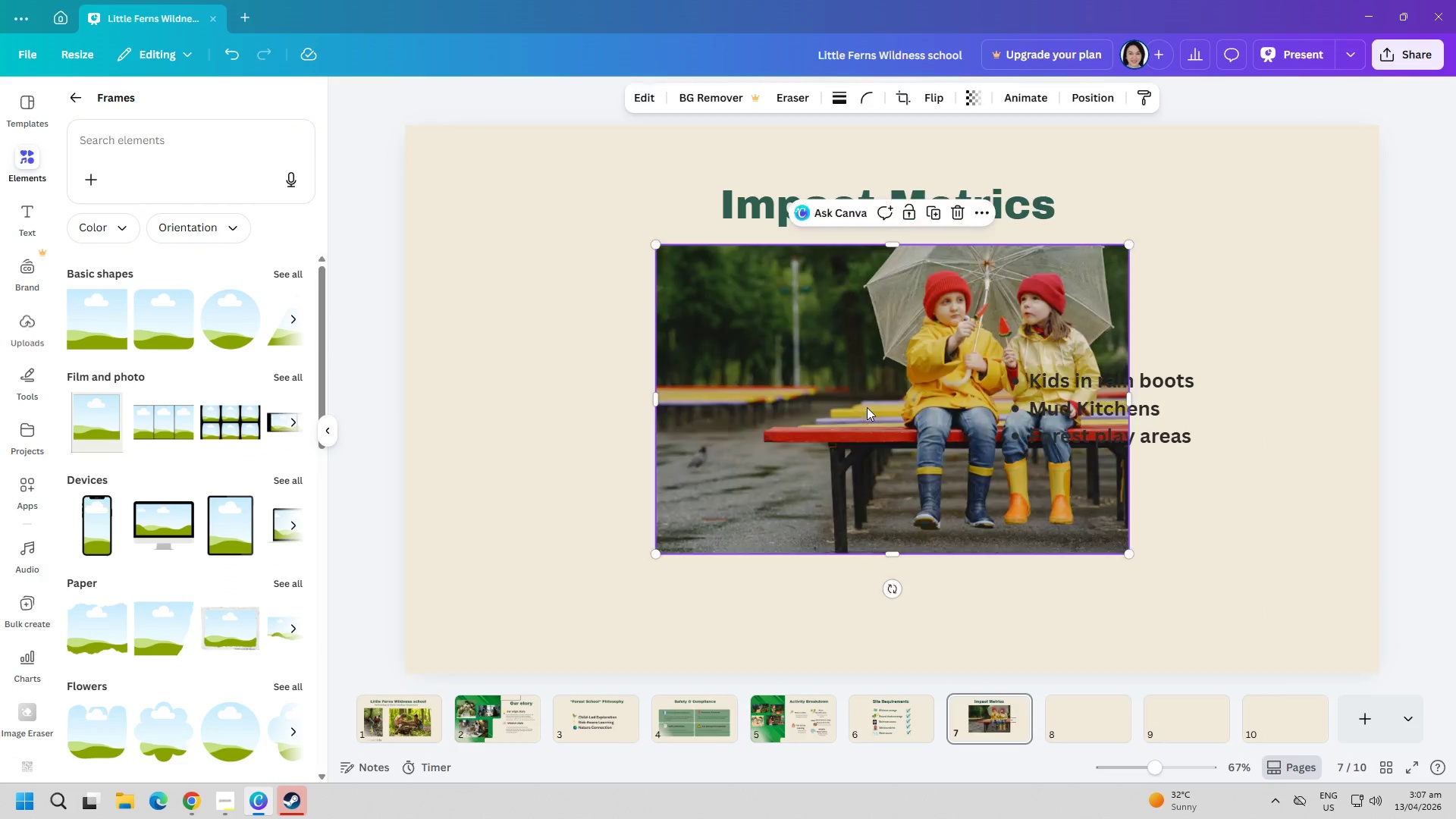 
left_click_drag(start_coordinate=[875, 404], to_coordinate=[667, 421])
 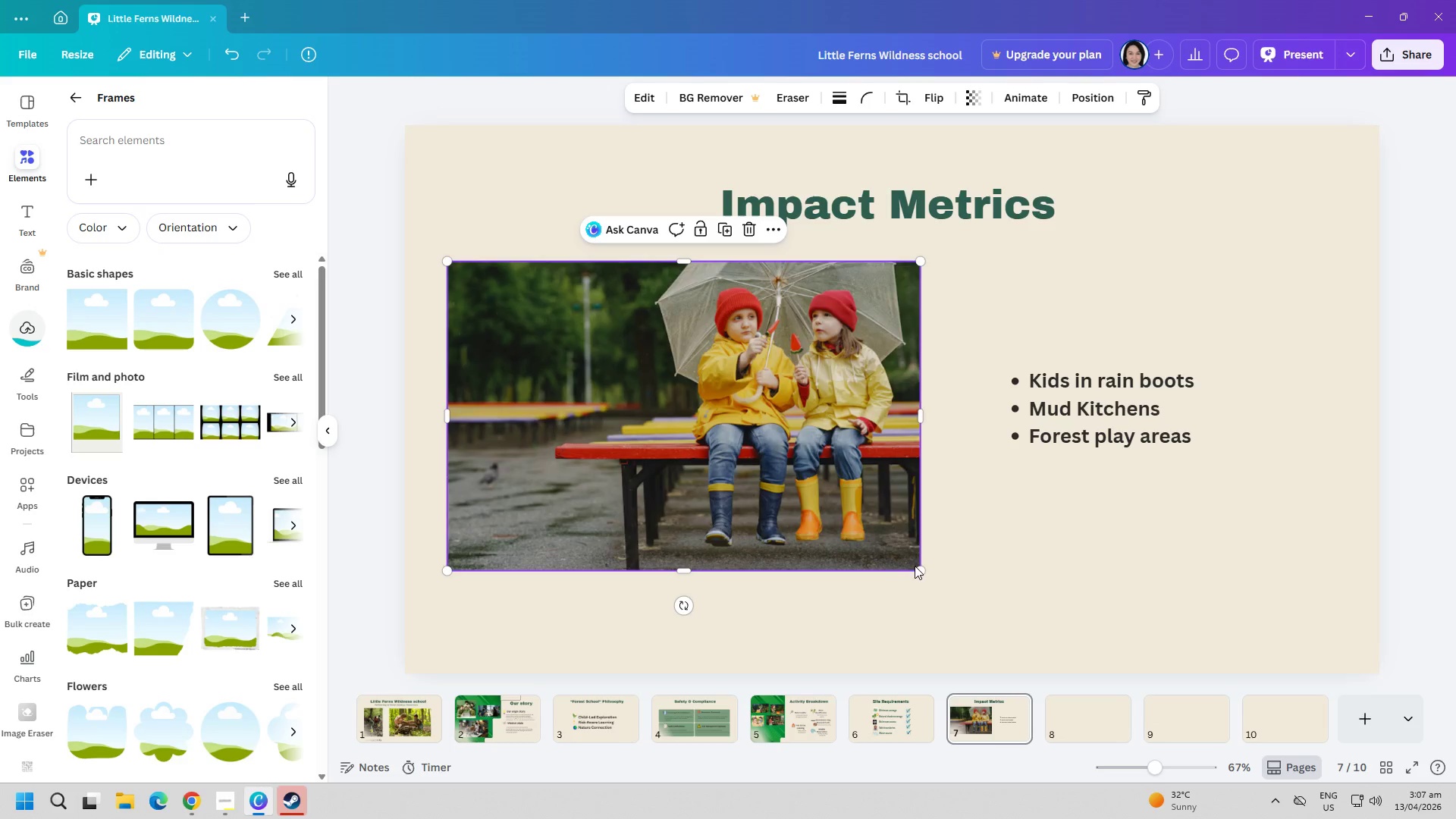 
left_click_drag(start_coordinate=[919, 567], to_coordinate=[755, 491])
 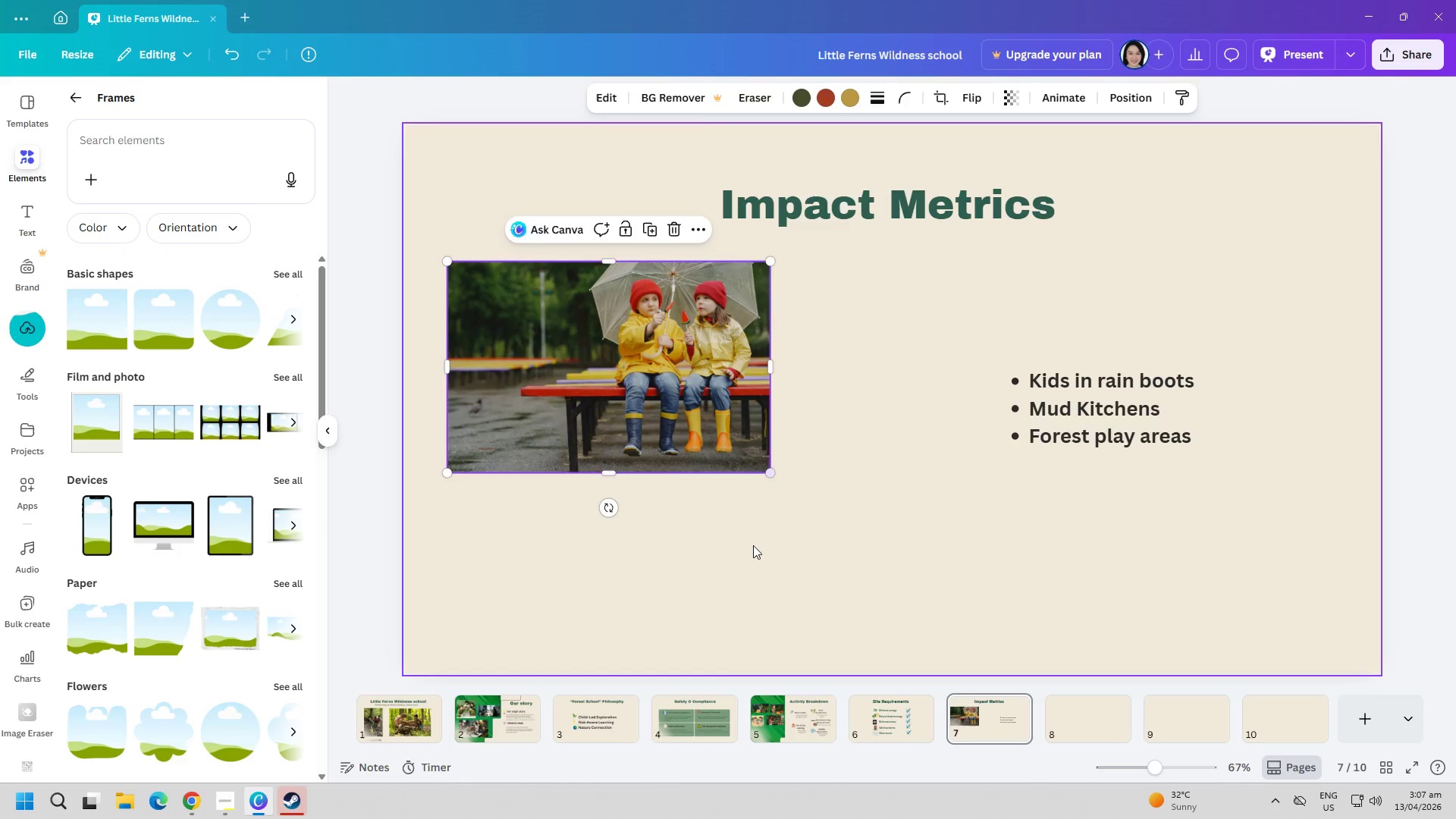 
left_click([753, 547])
 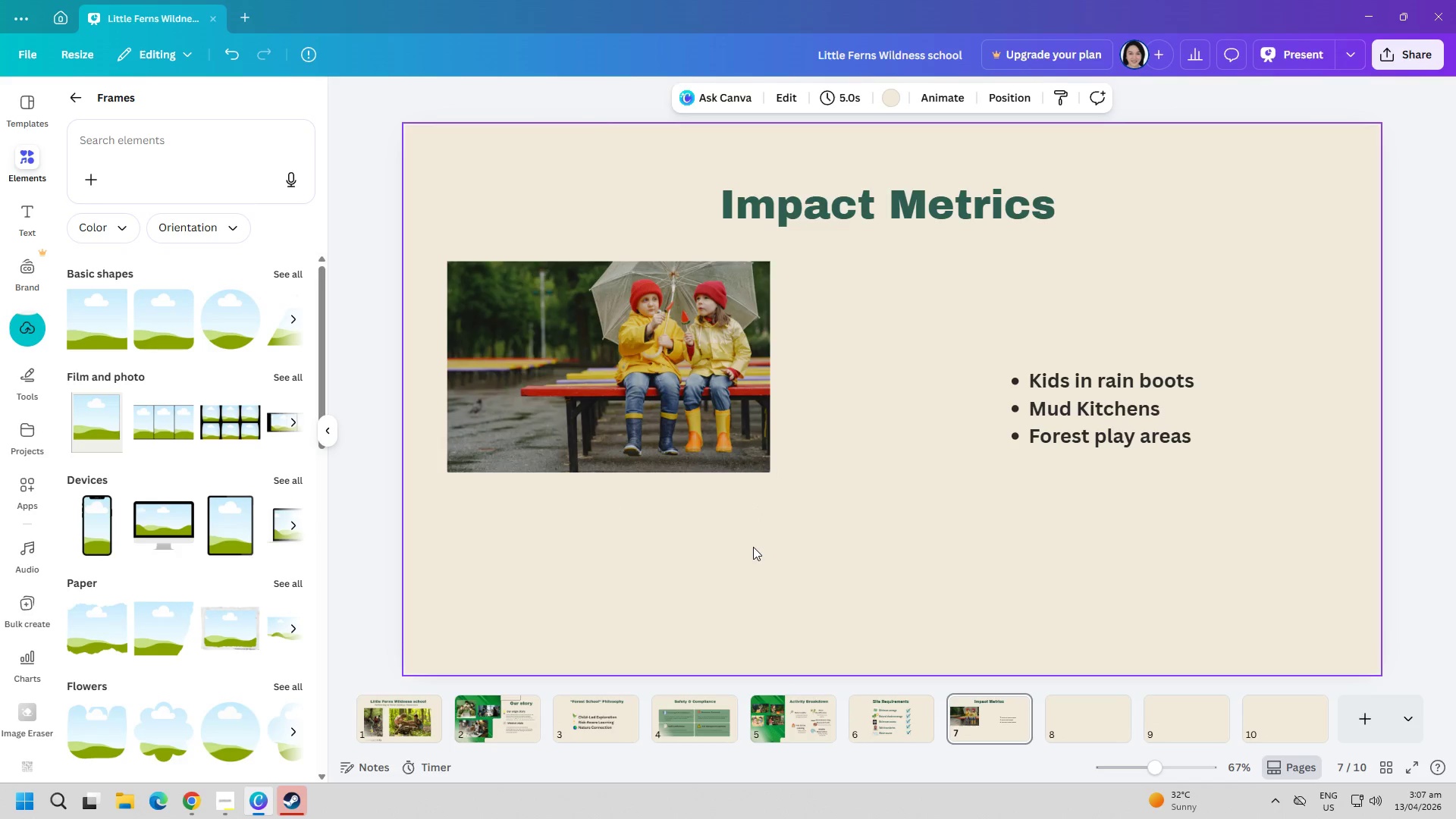 
key(Alt+AltLeft)
 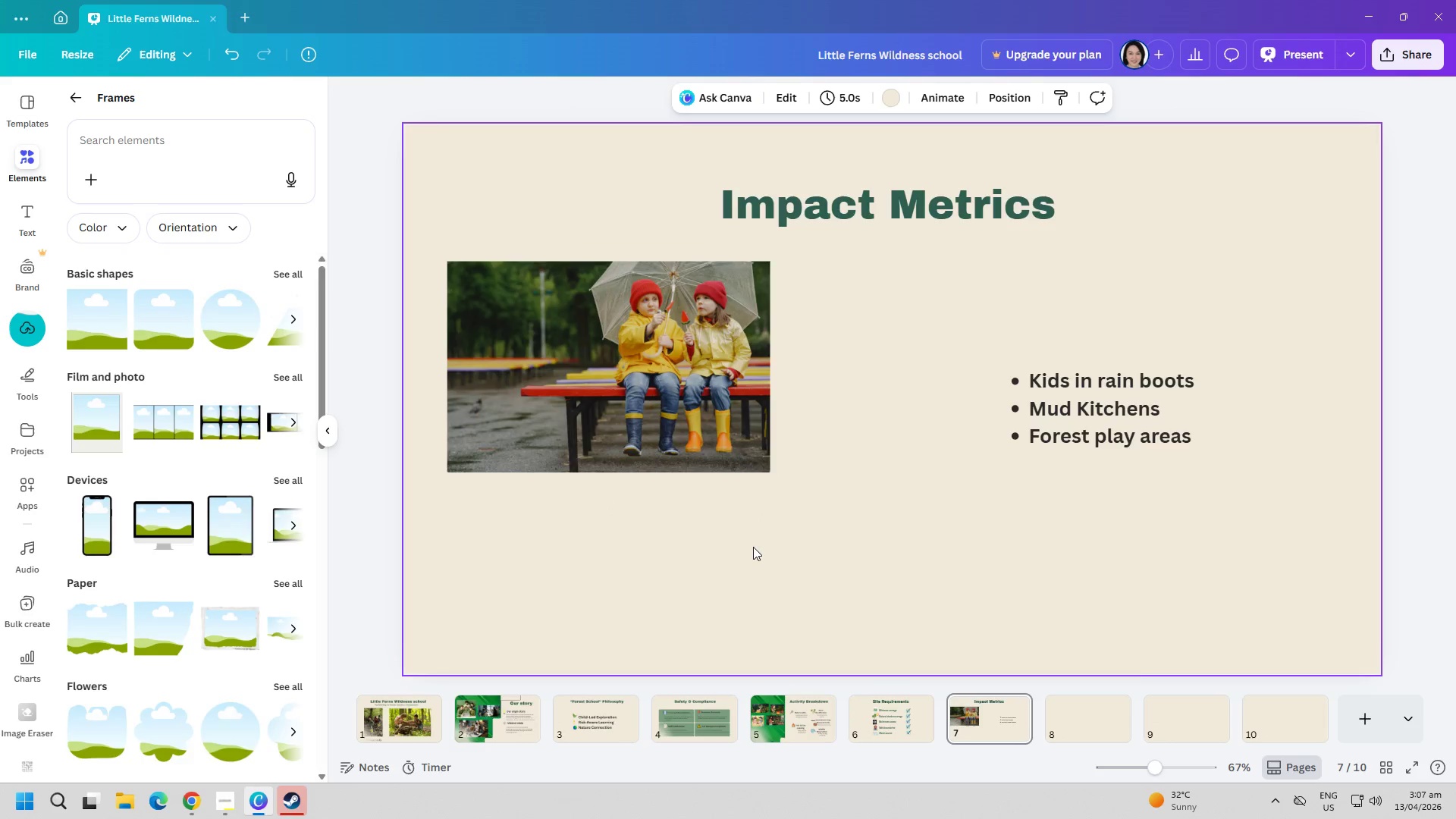 
key(Alt+Tab)
 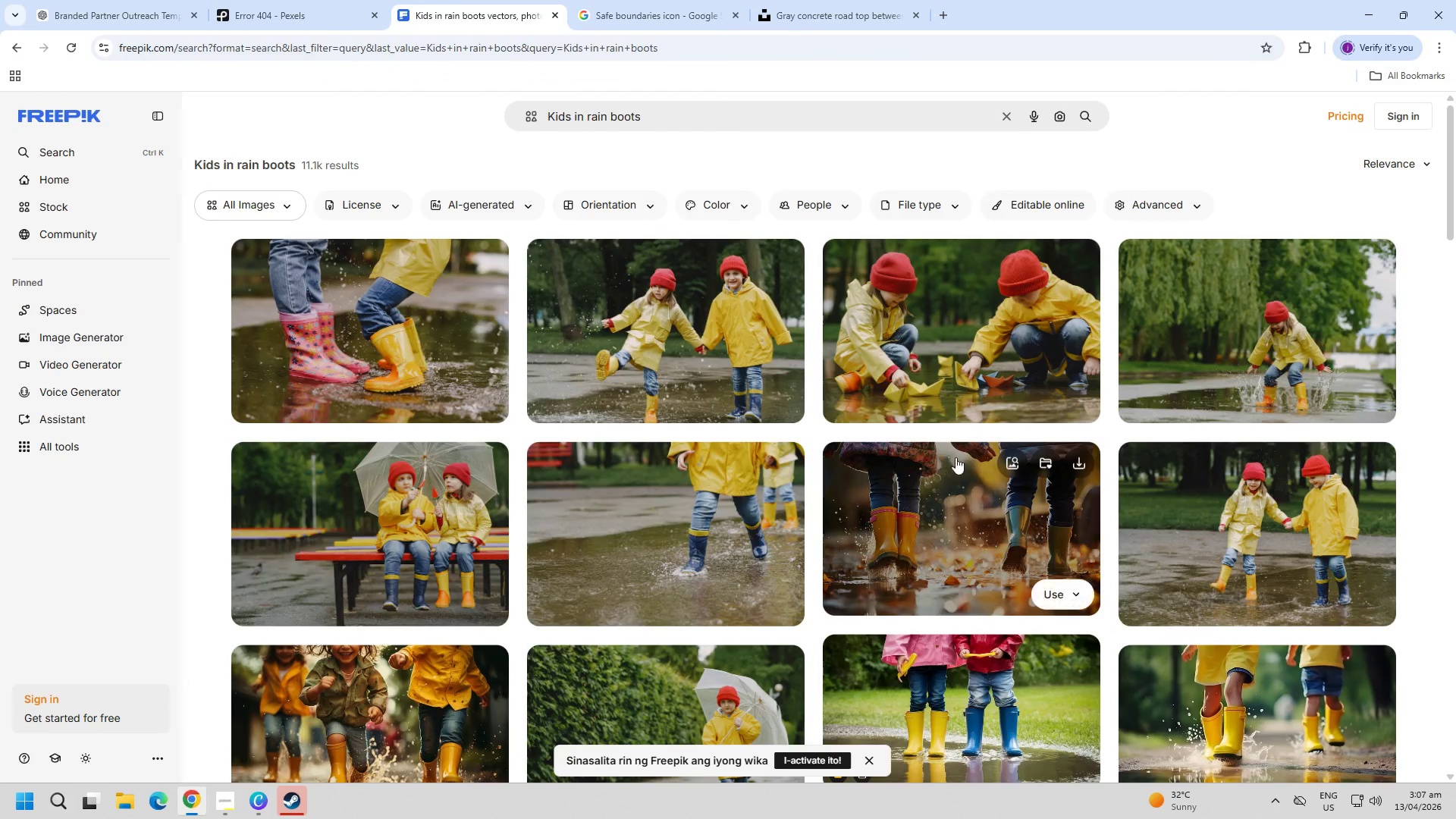 
key(Alt+AltLeft)
 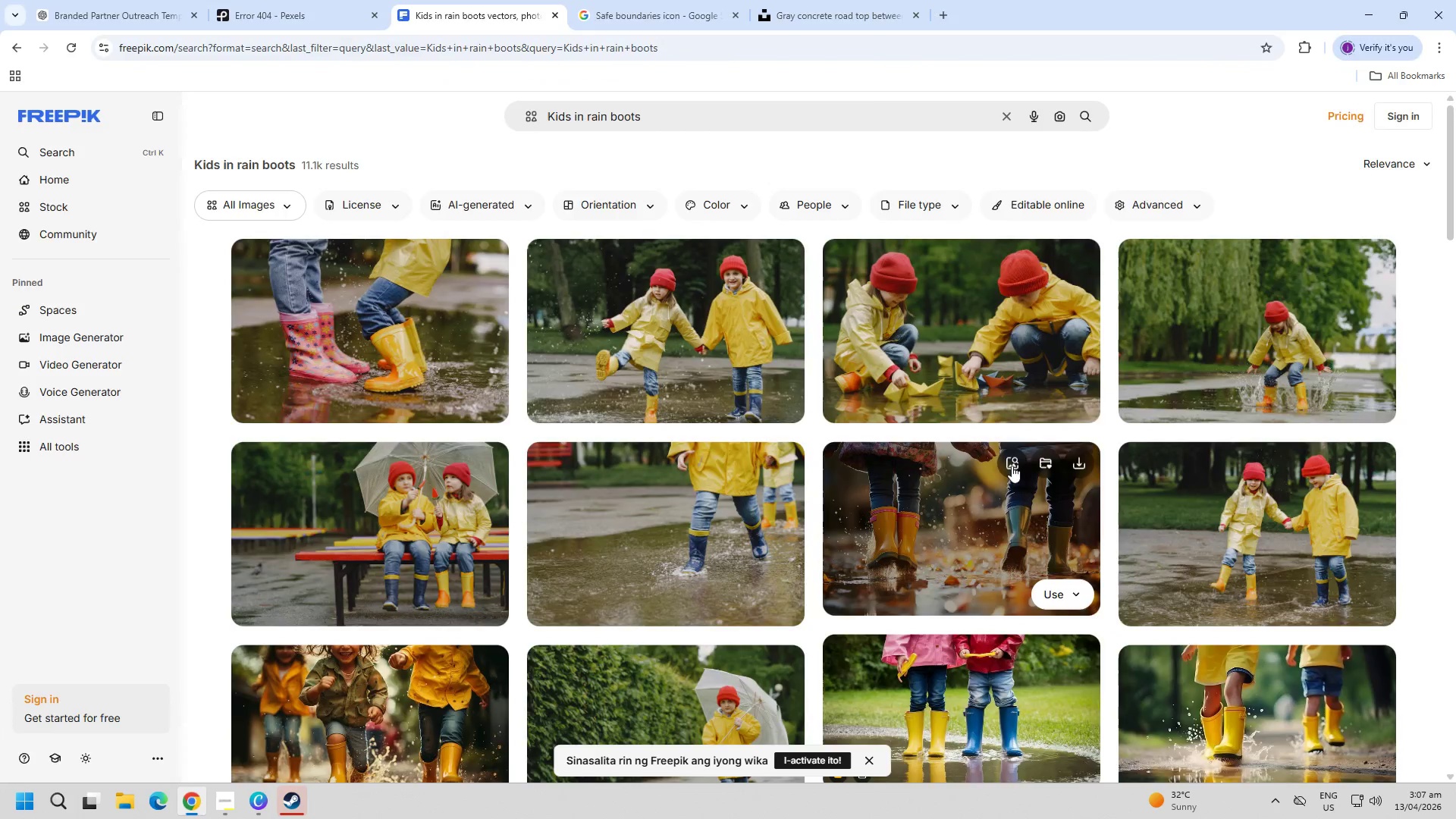 
key(Alt+Tab)
 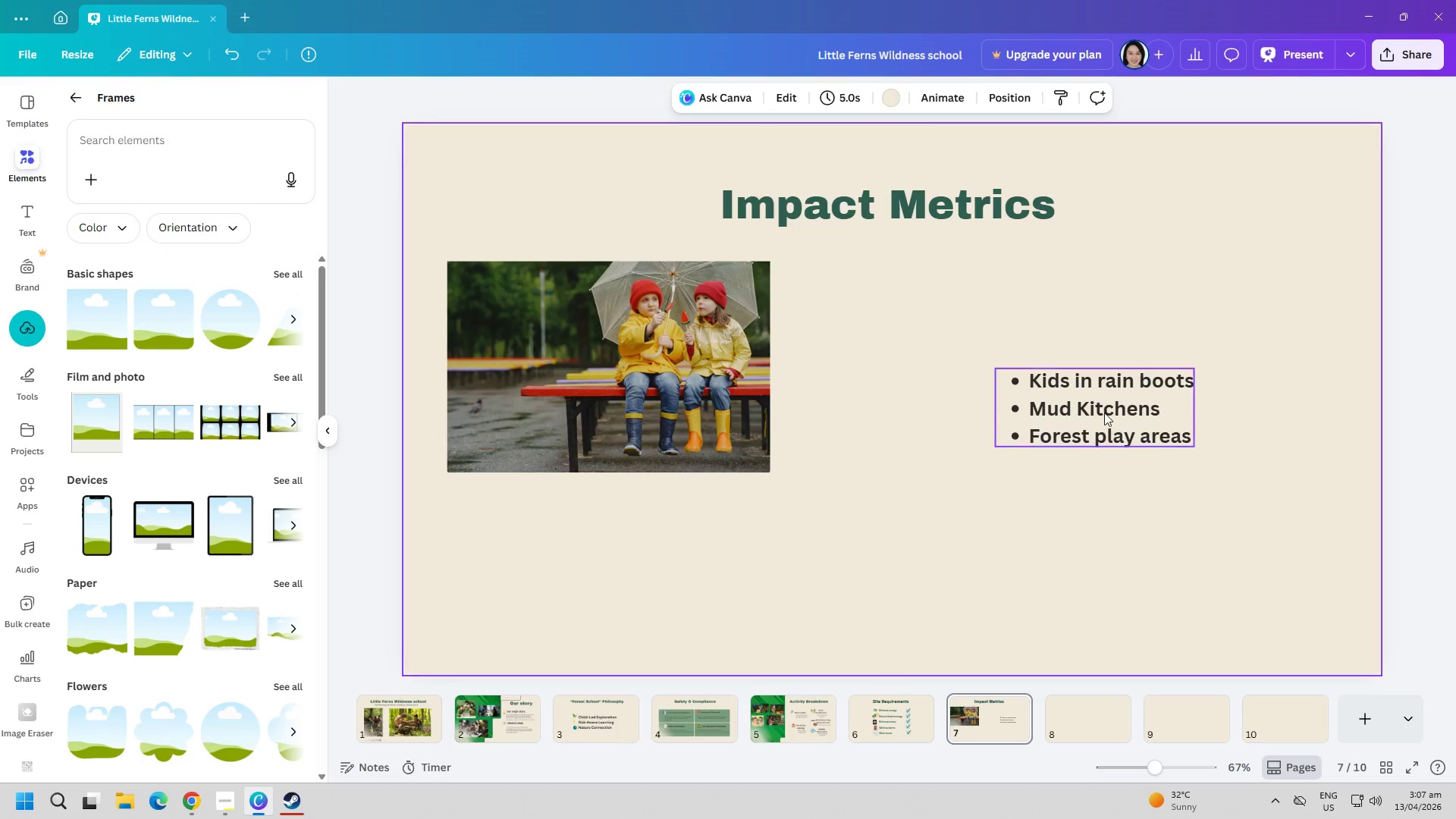 
double_click([1104, 411])
 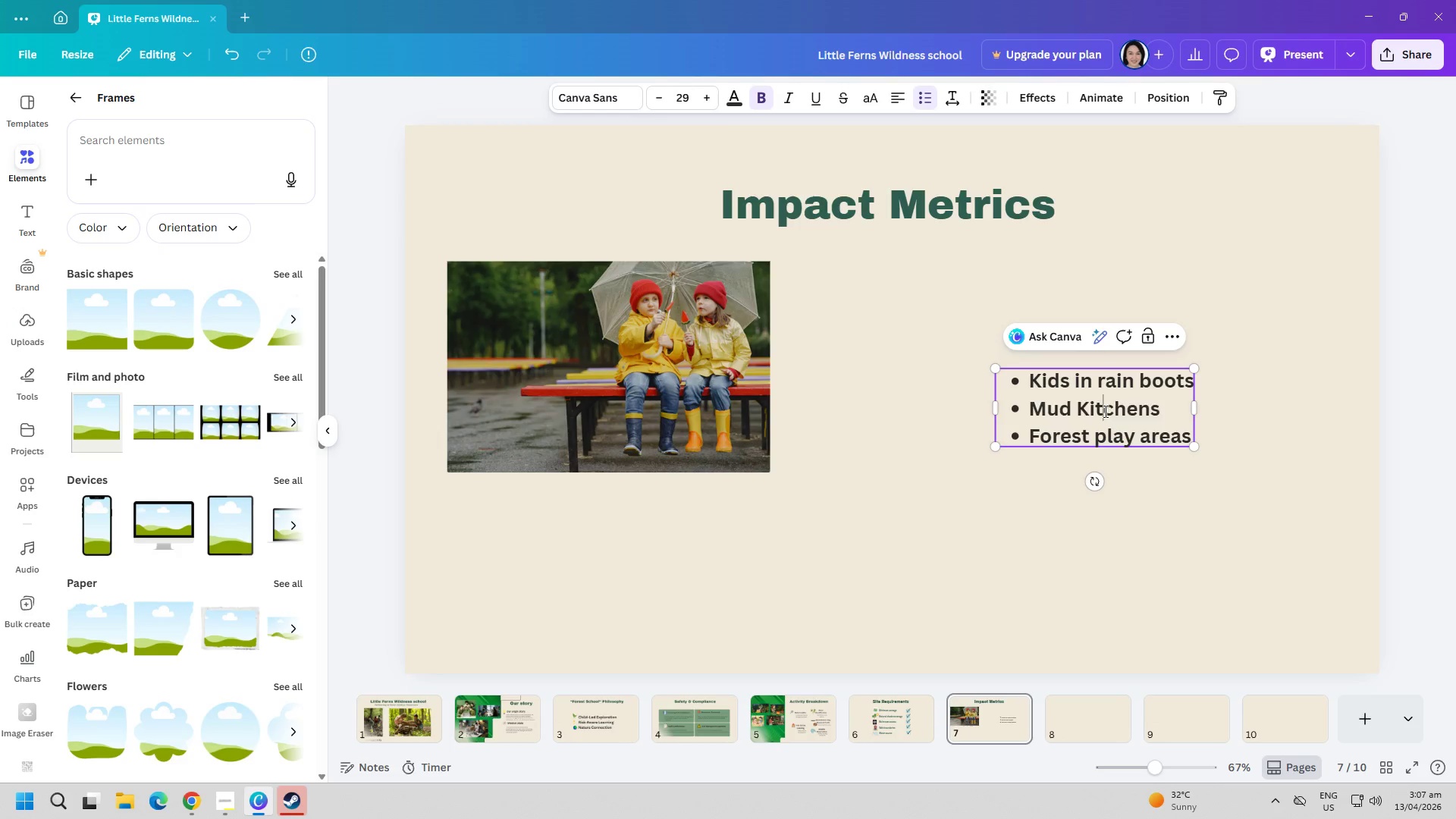 
triple_click([1104, 411])
 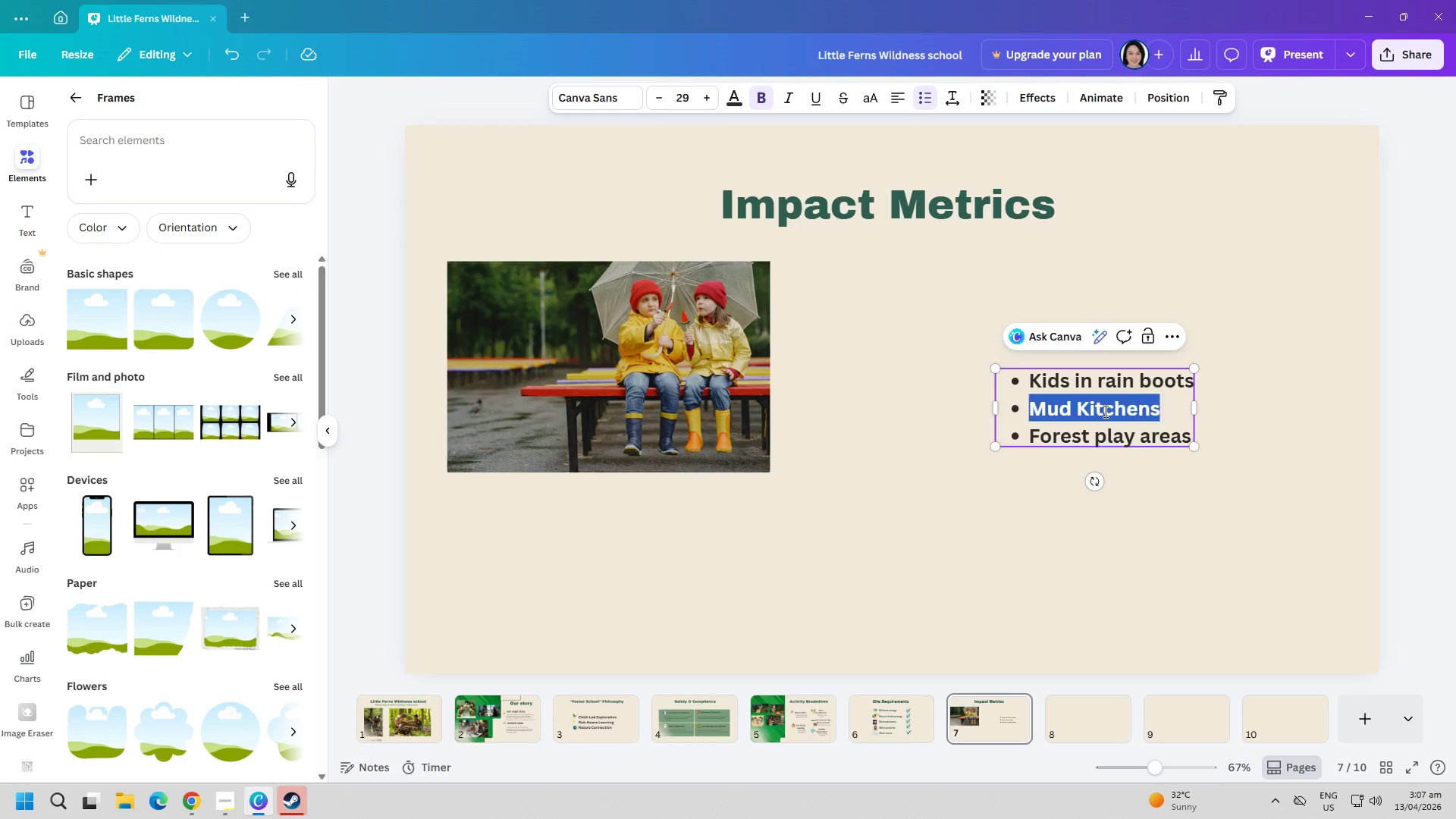 
triple_click([1104, 411])
 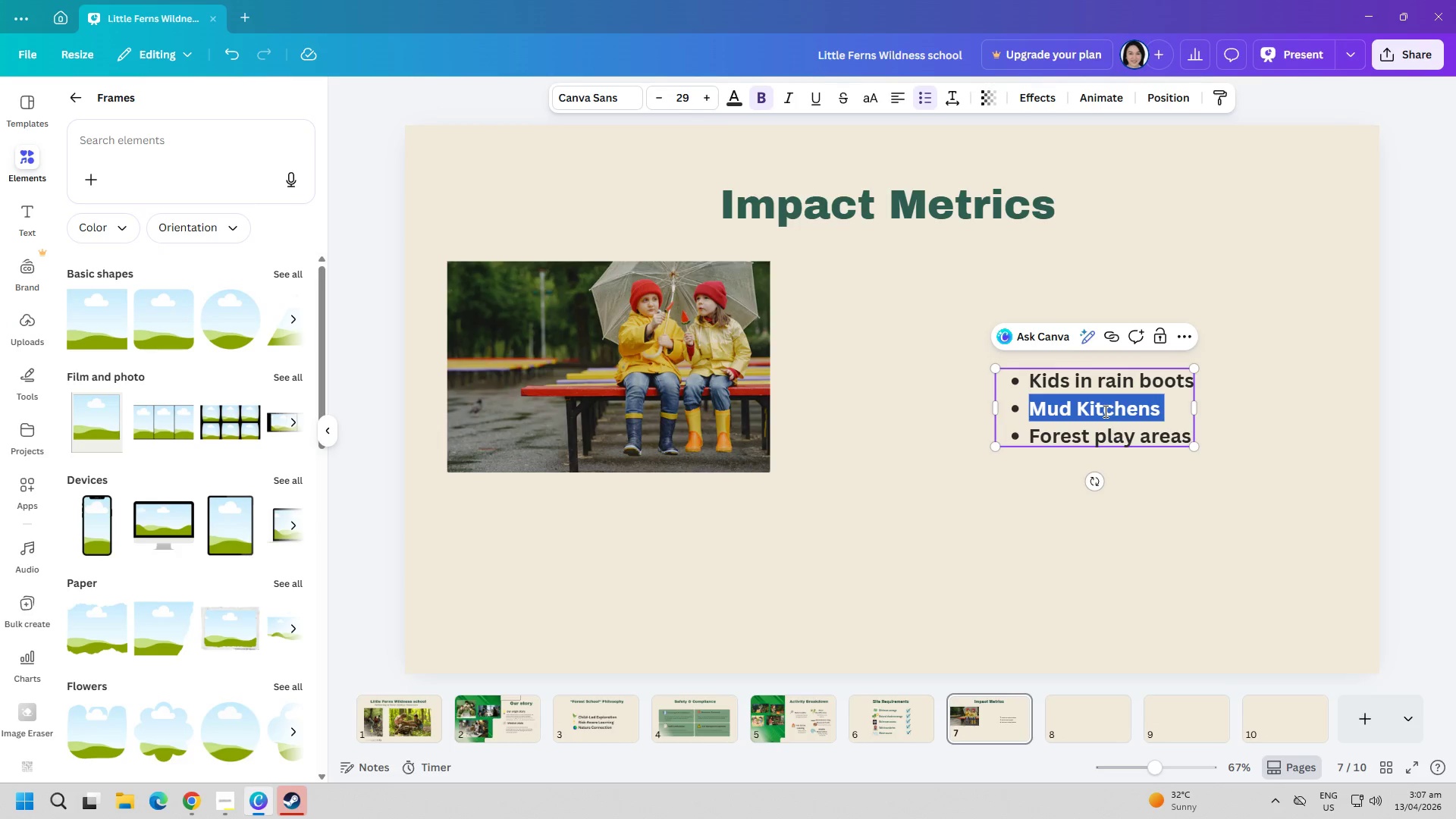 
key(Control+ControlLeft)
 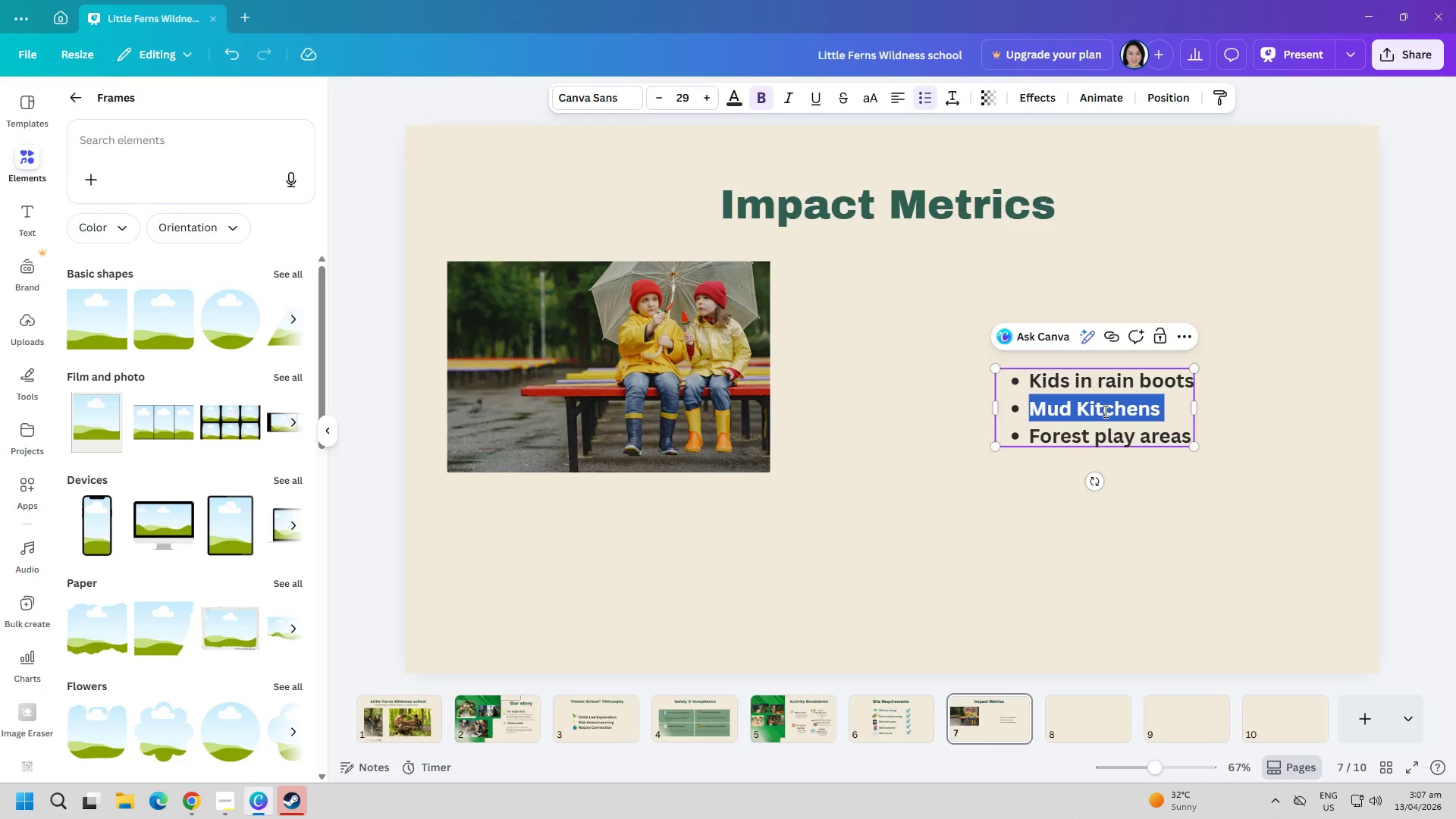 
key(Control+C)
 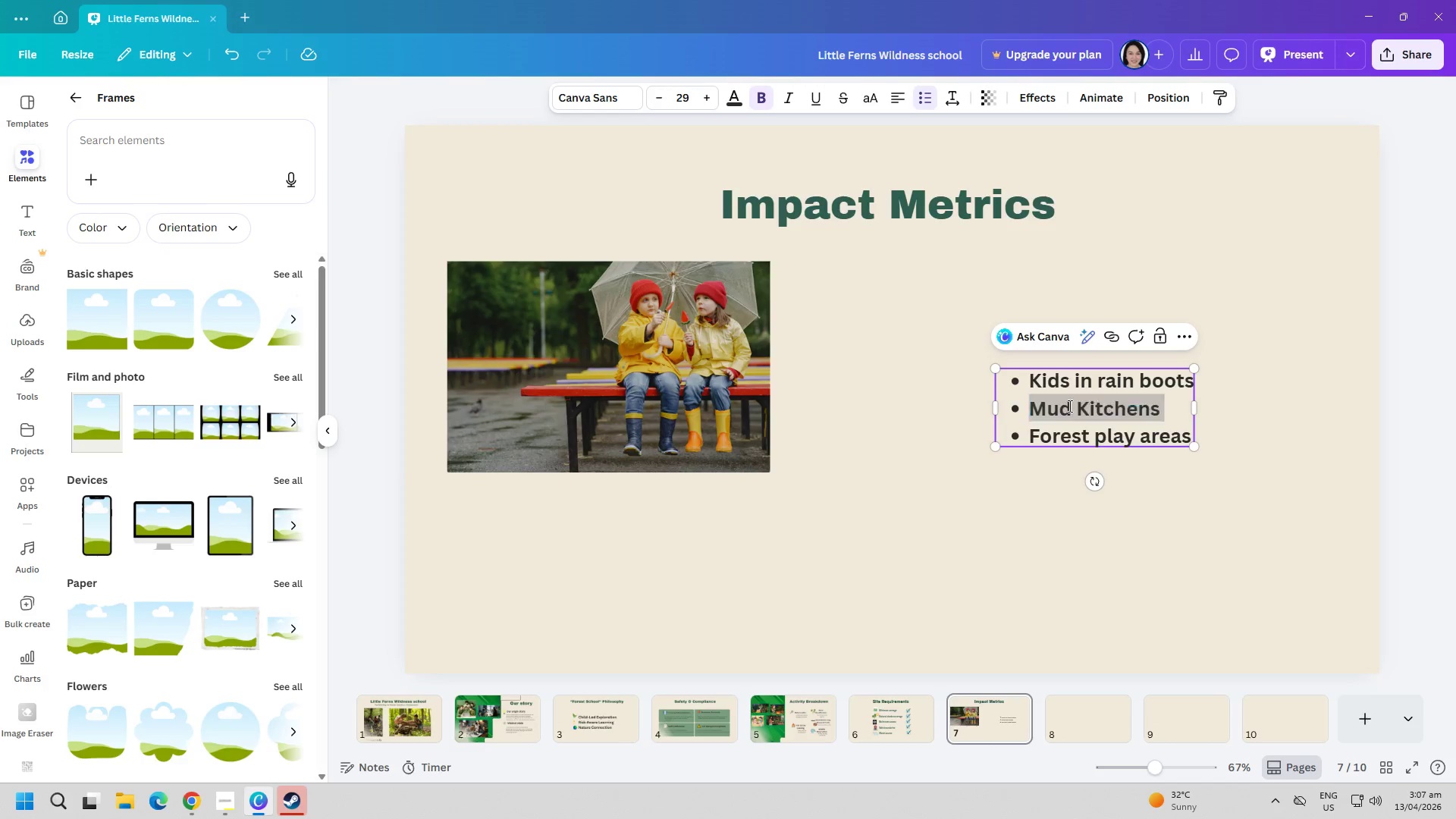 
key(Alt+AltLeft)
 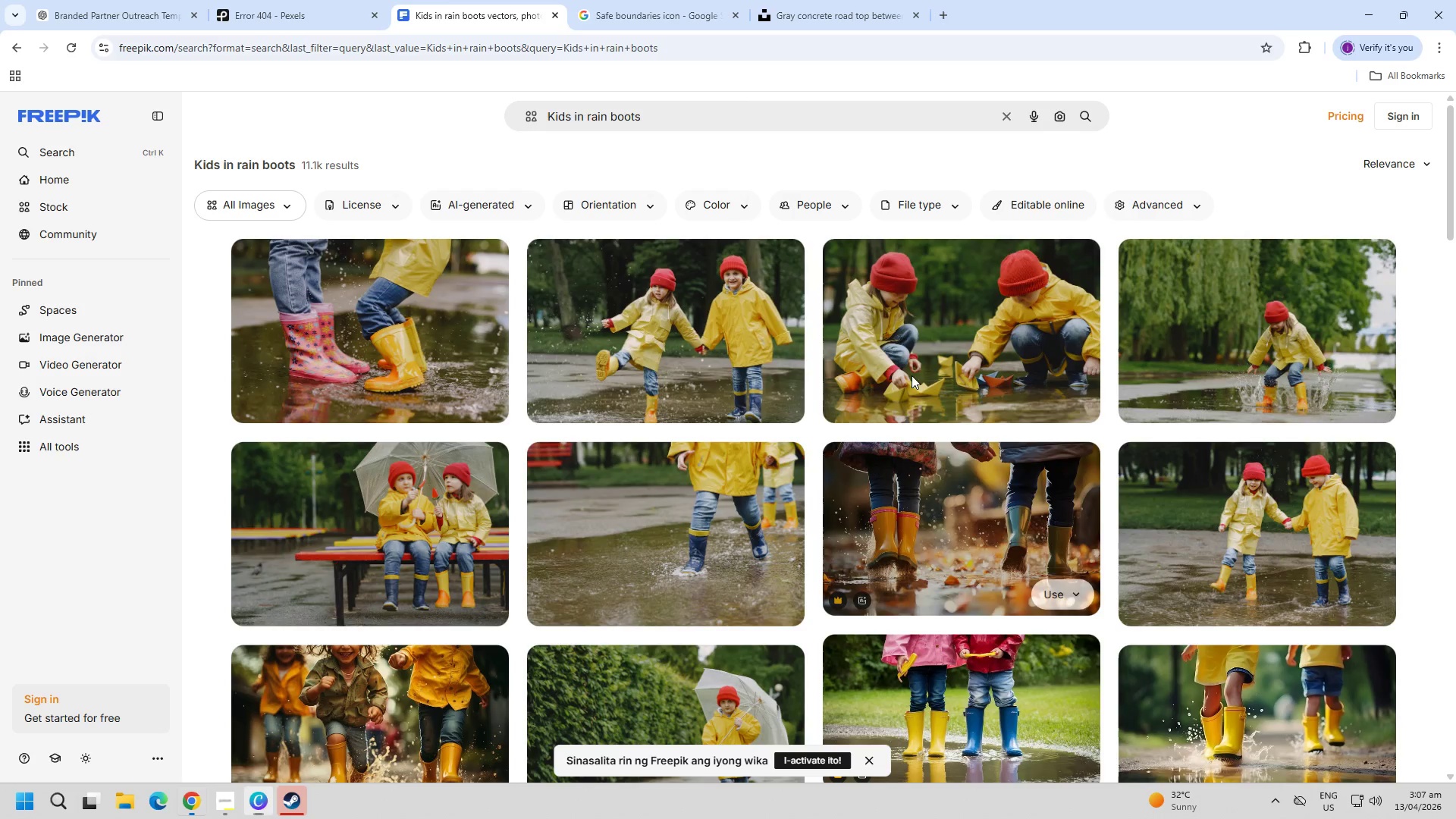 
key(Alt+Tab)
 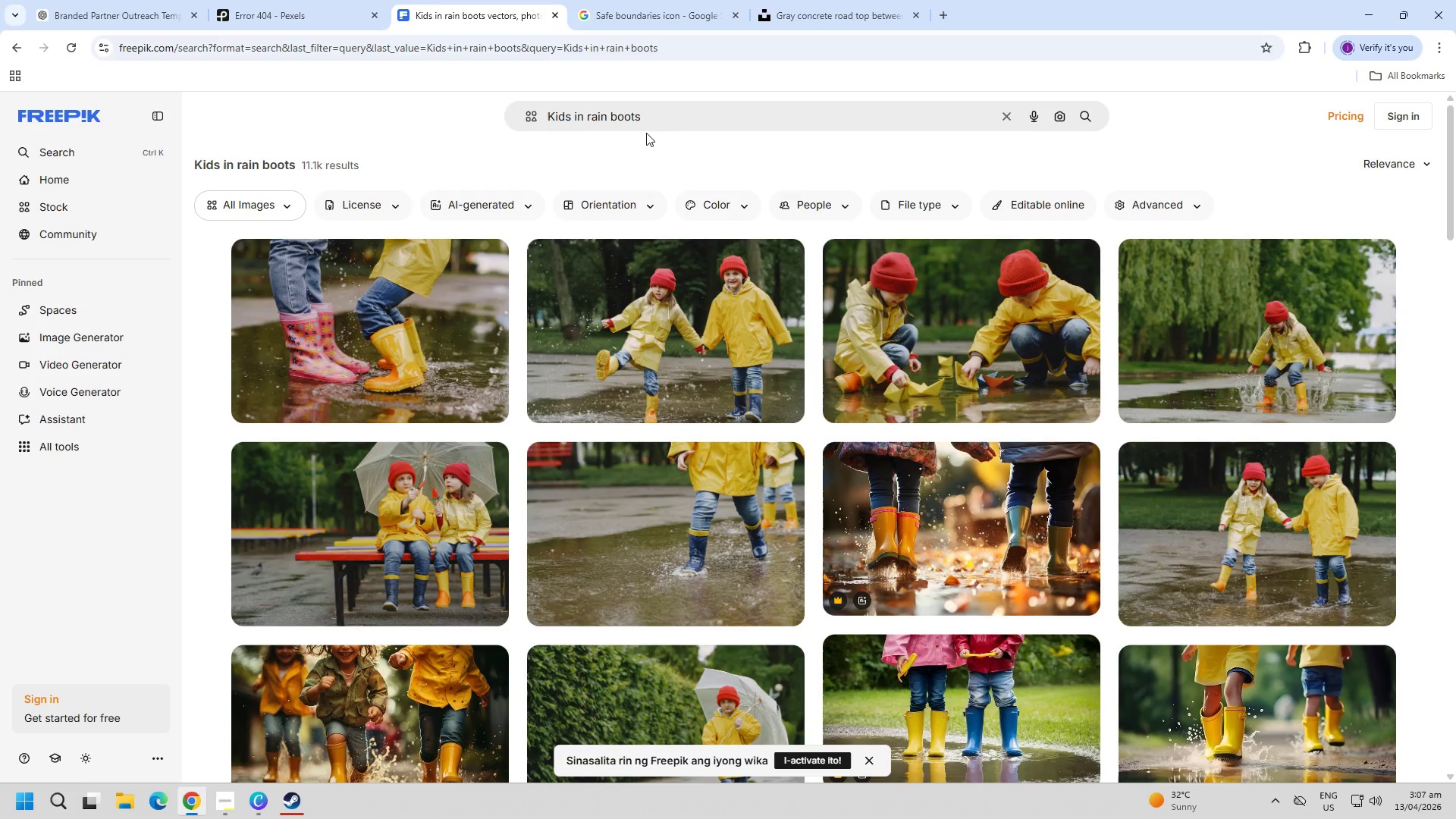 
double_click([662, 119])
 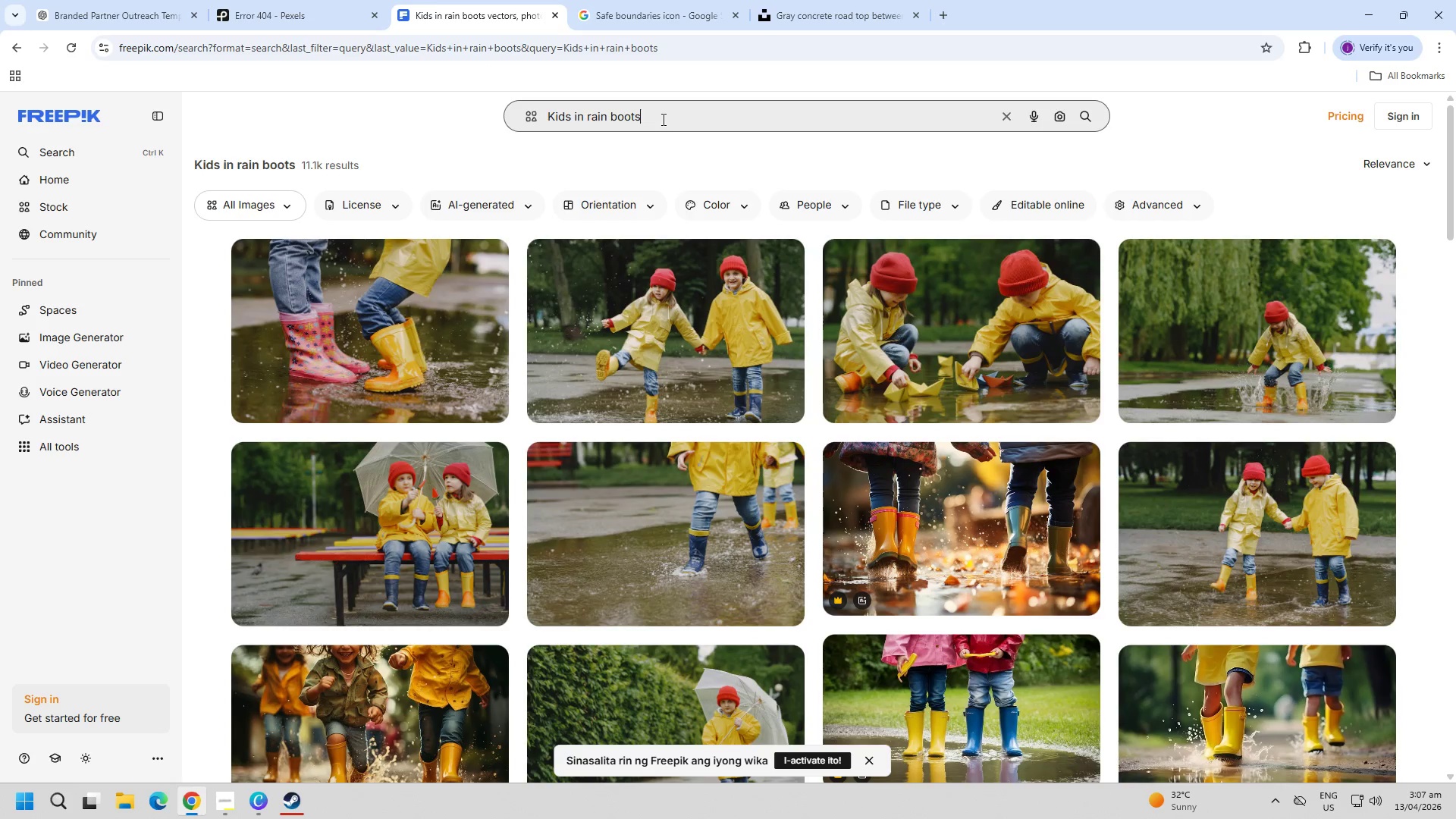 
triple_click([662, 119])
 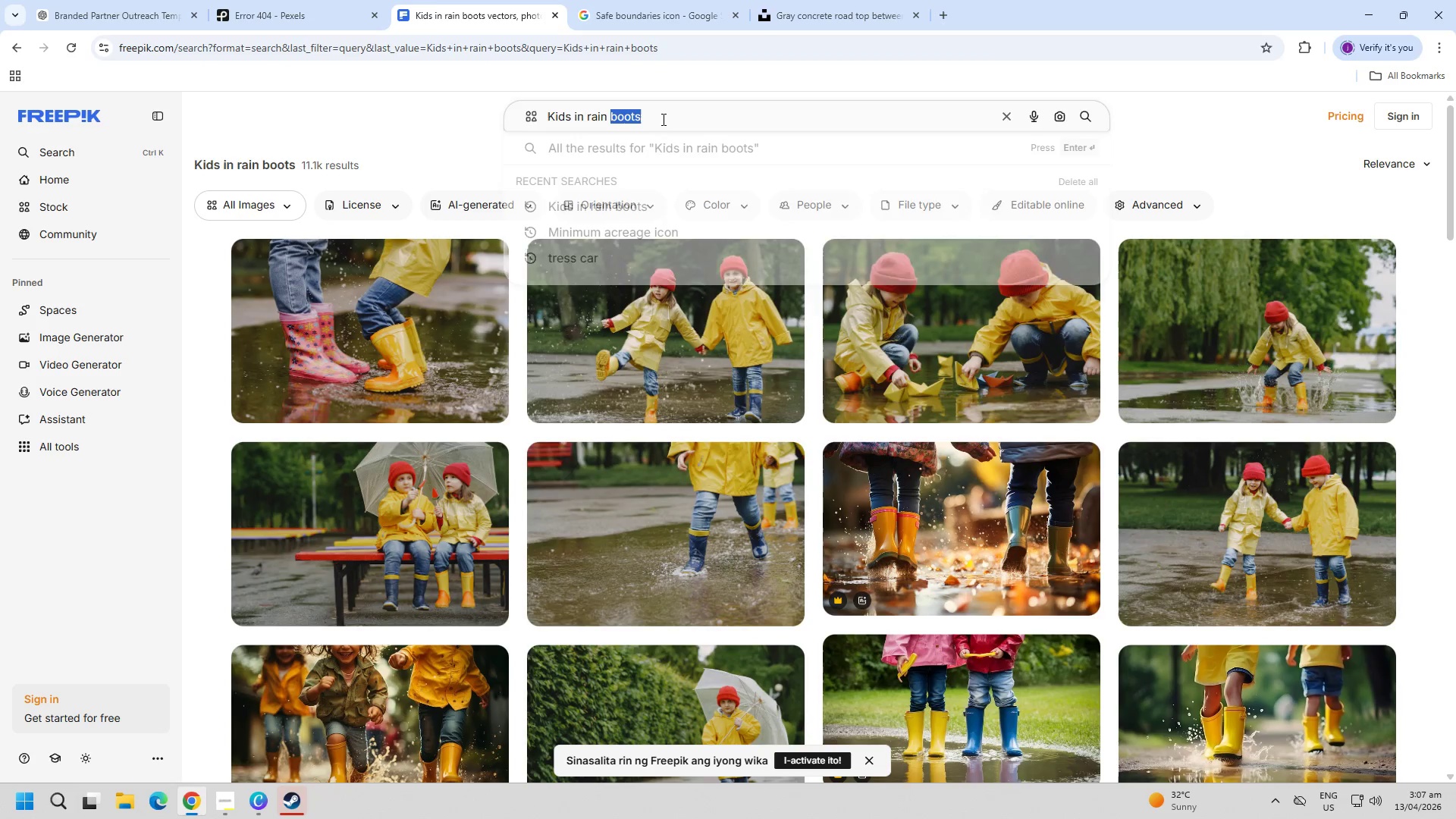 
triple_click([662, 119])
 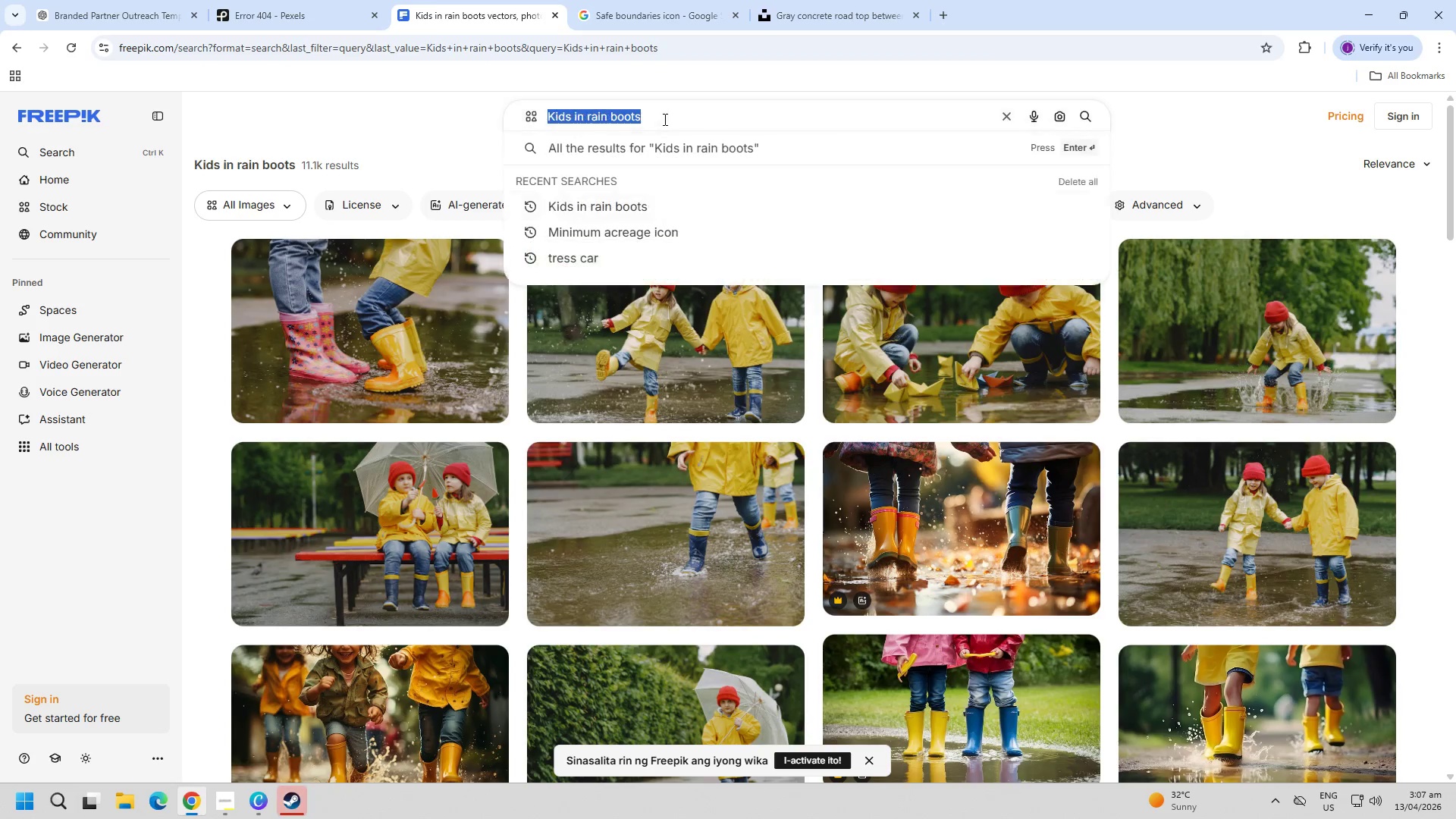 
key(Control+ControlLeft)
 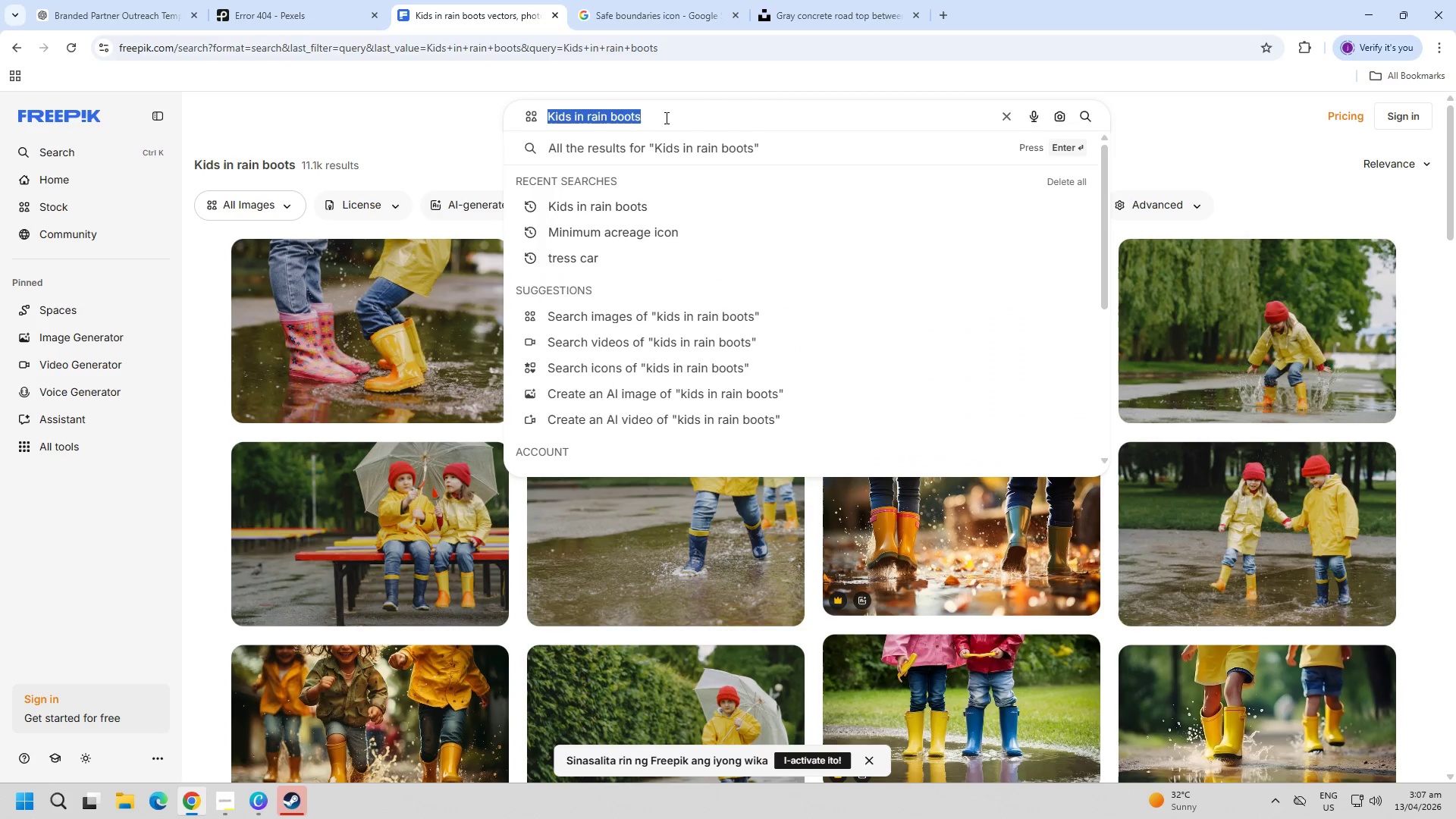 
key(Control+V)
 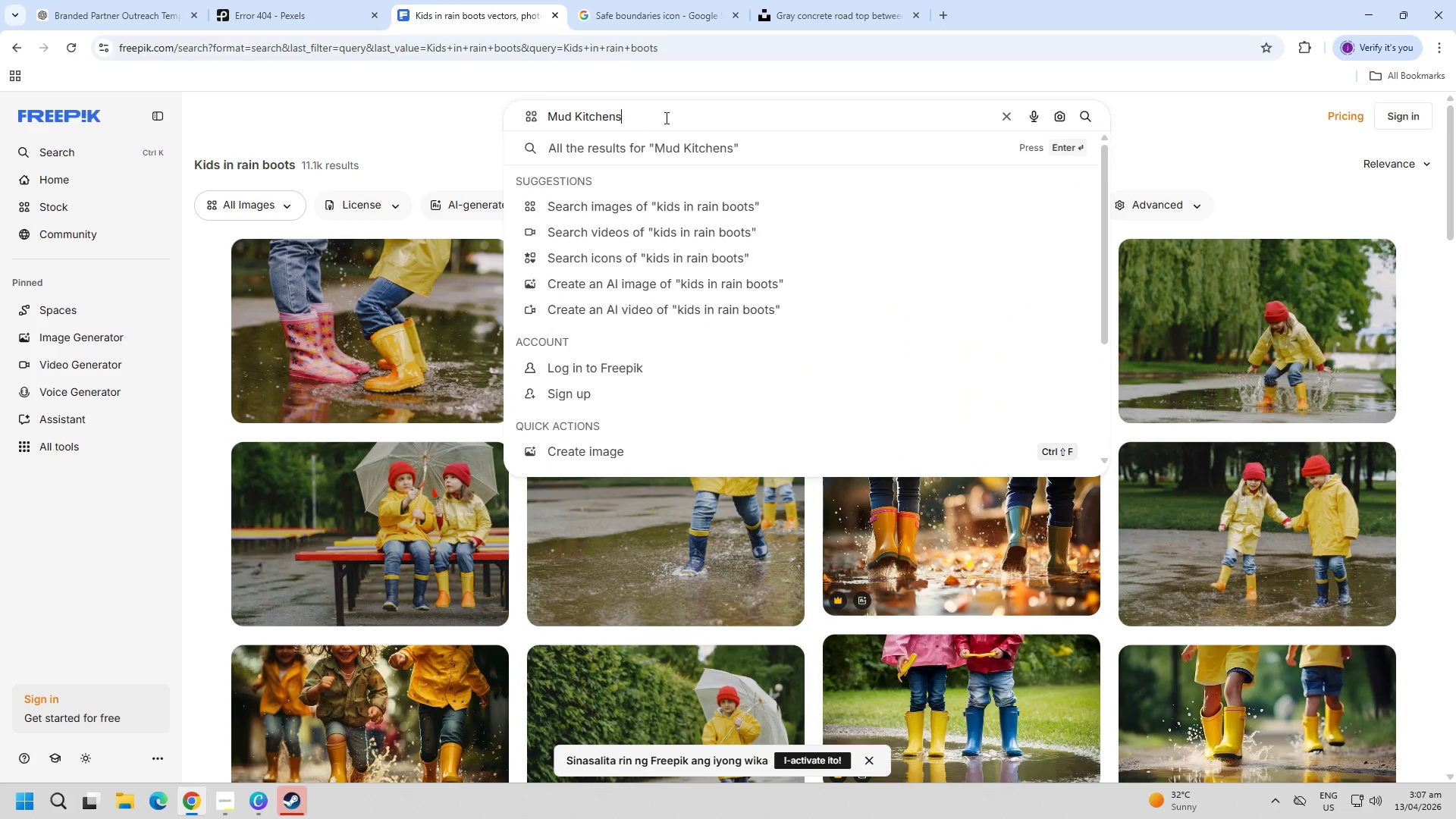 
key(Enter)
 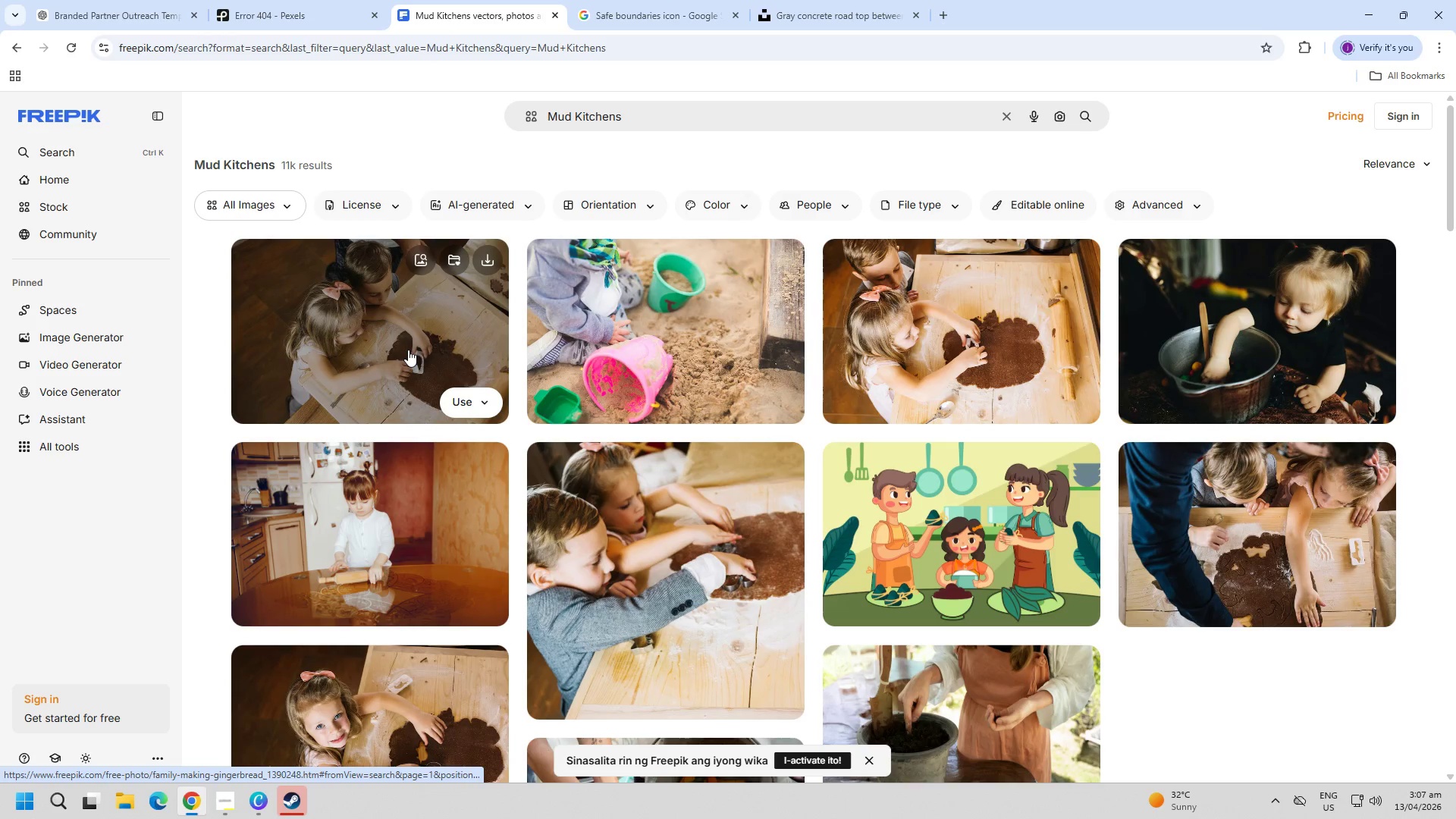 
wait(8.25)
 